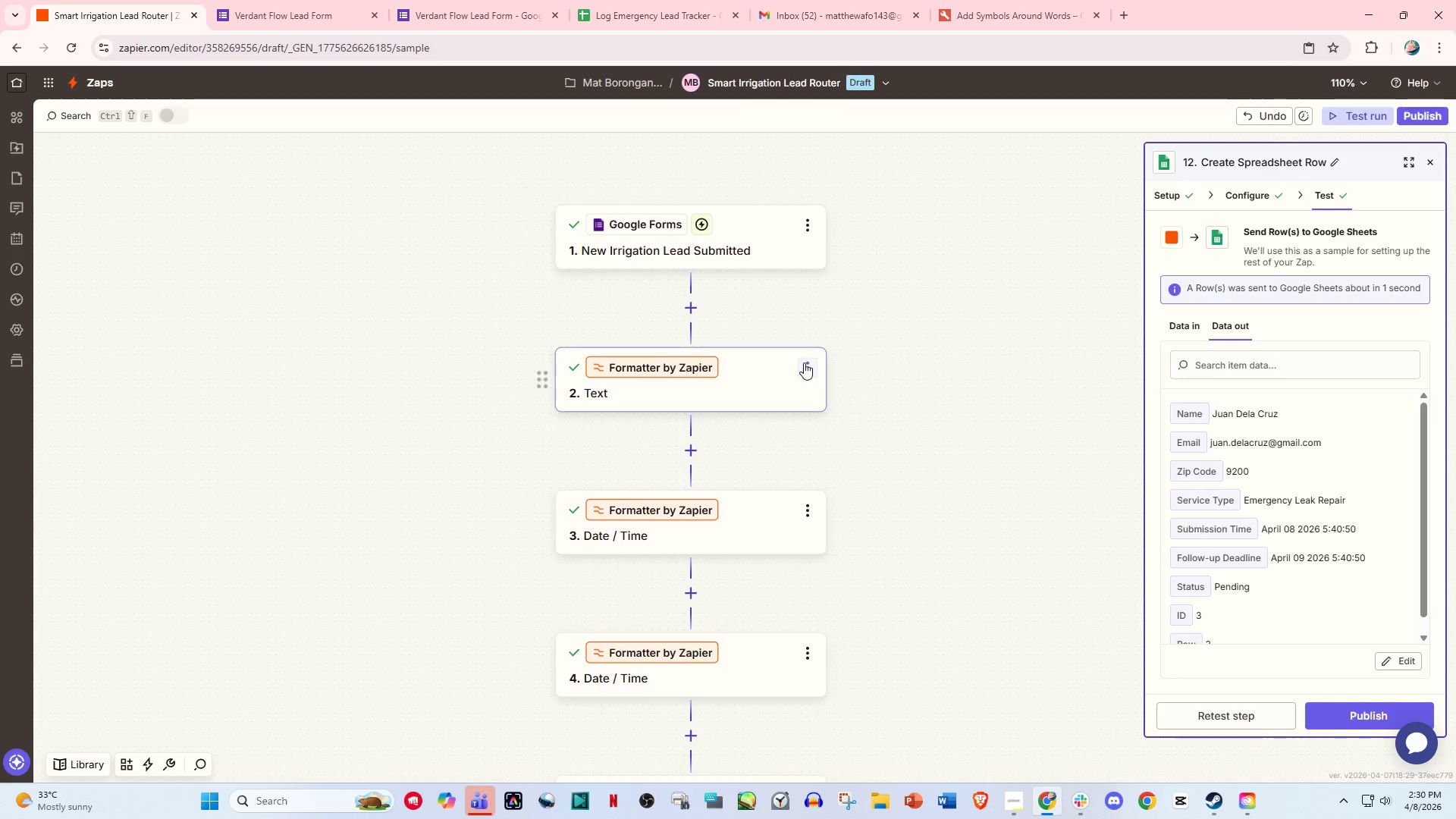 
left_click([811, 363])
 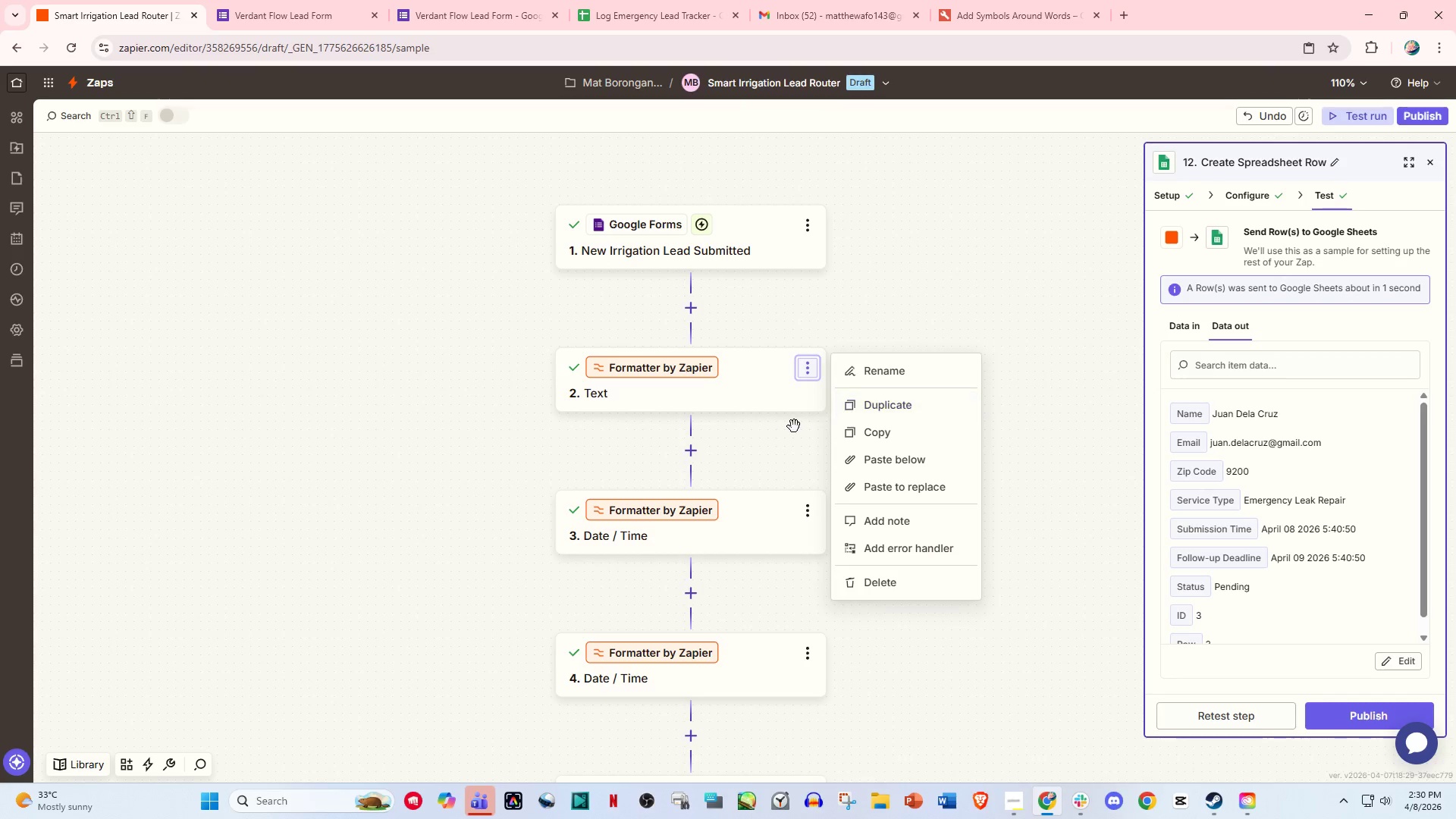 
double_click([742, 392])
 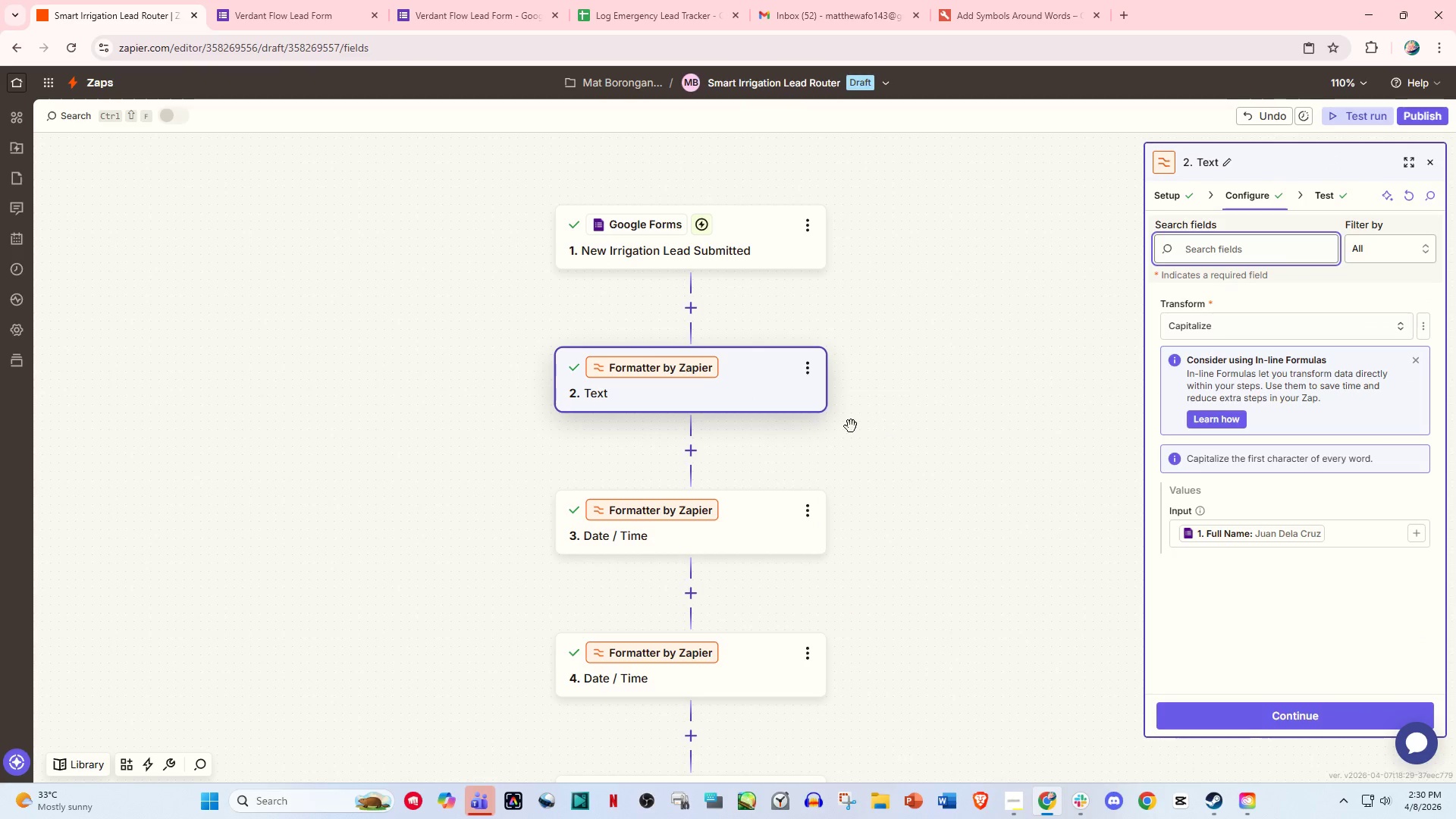 
left_click([807, 372])
 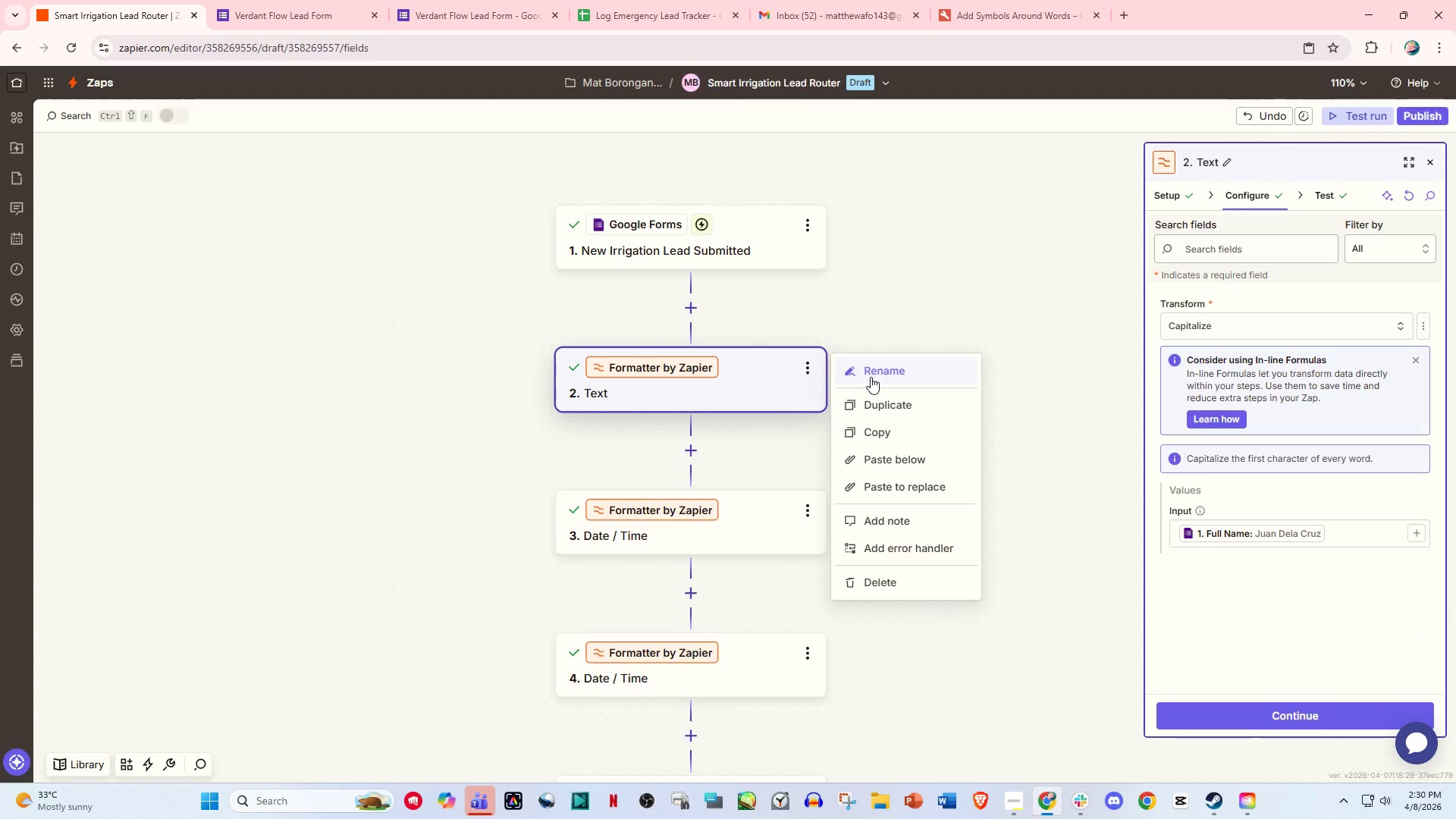 
left_click([871, 377])
 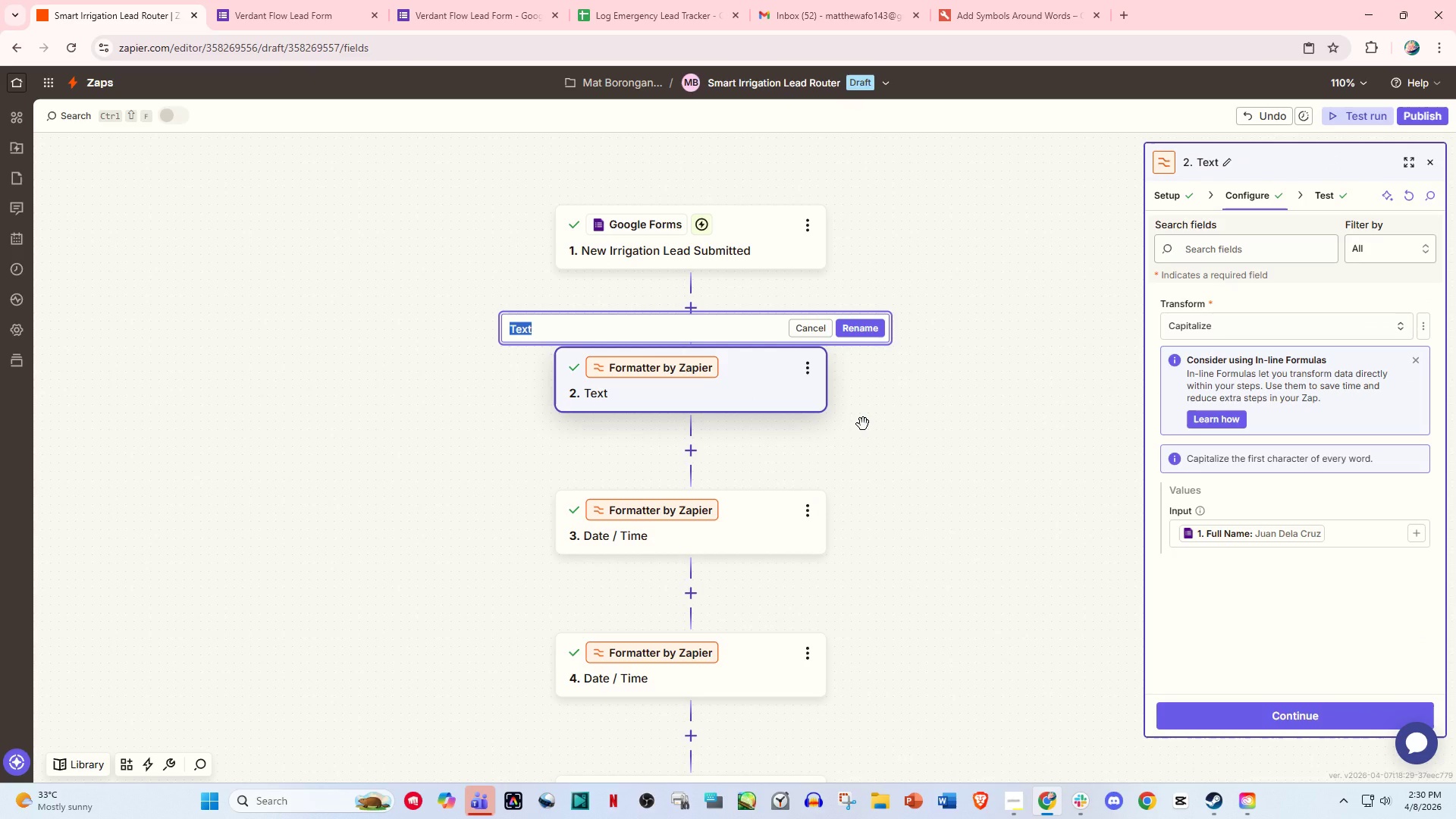 
type(Capi)
key(Backspace)
key(Backspace)
key(Backspace)
key(Backspace)
key(Backspace)
type(Format the text to Capitalizing the First letter o )
 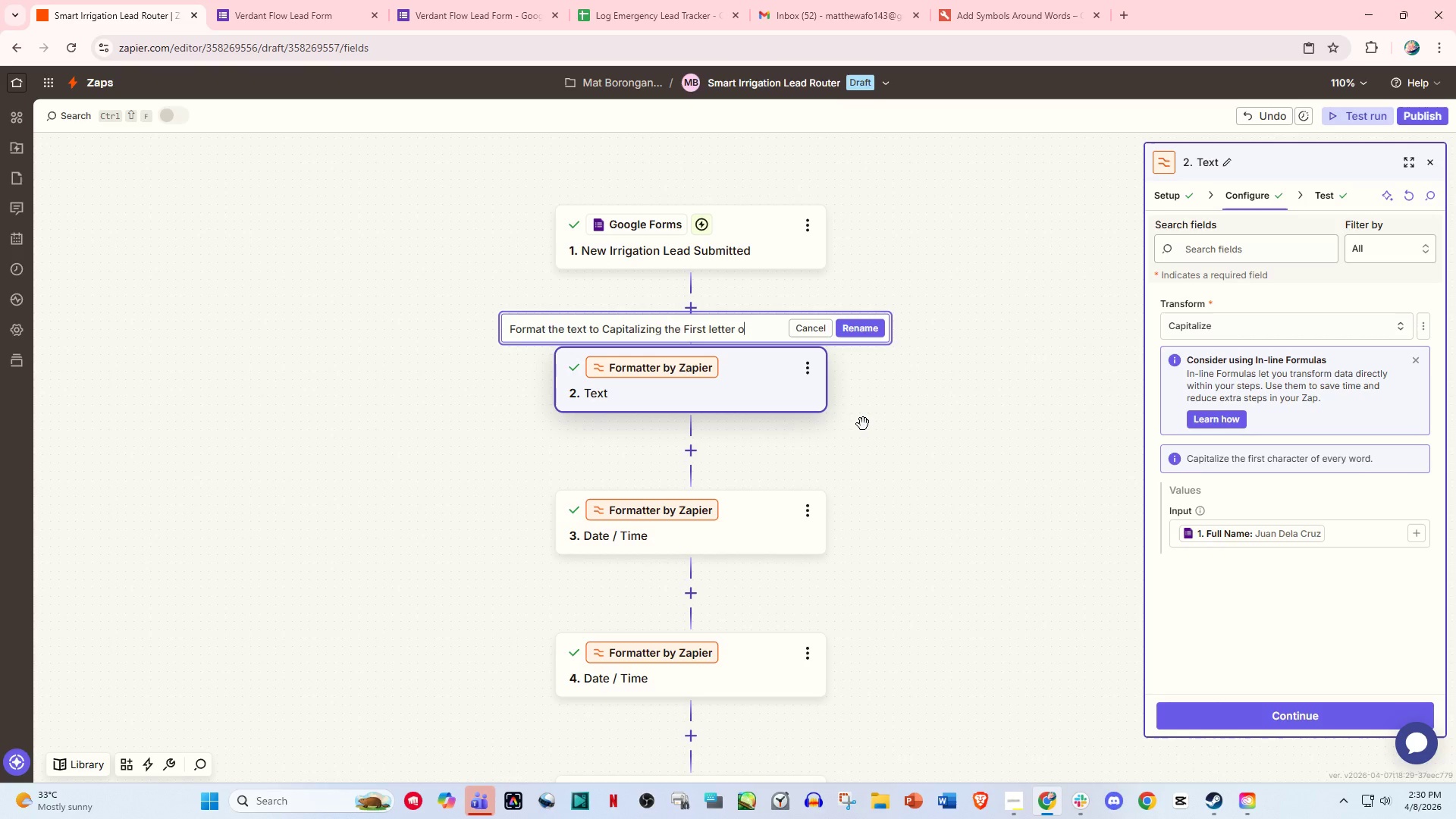 
 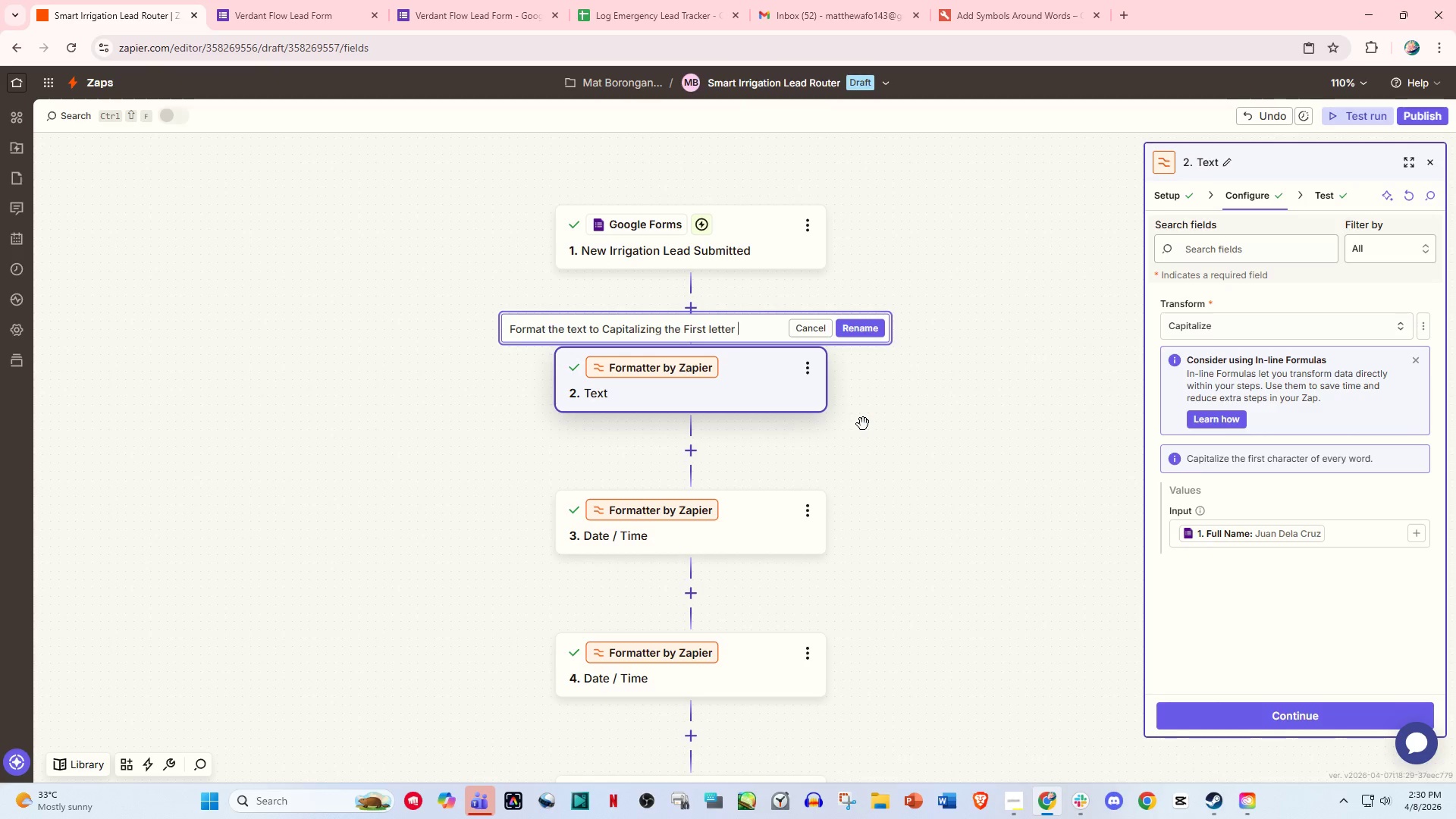 
hold_key(key=Backspace, duration=0.33)
 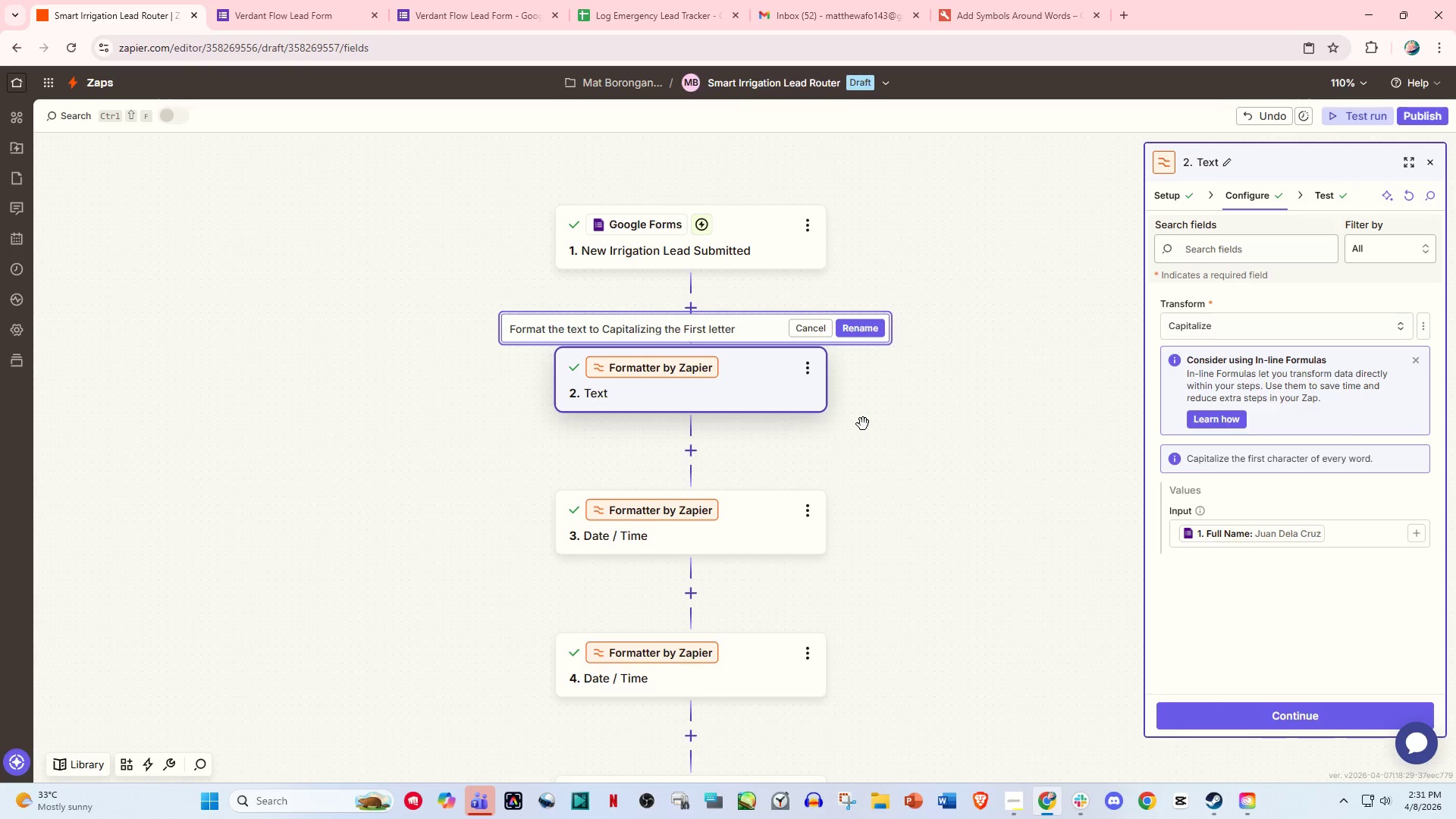 
hold_key(key=Backspace, duration=1.5)
 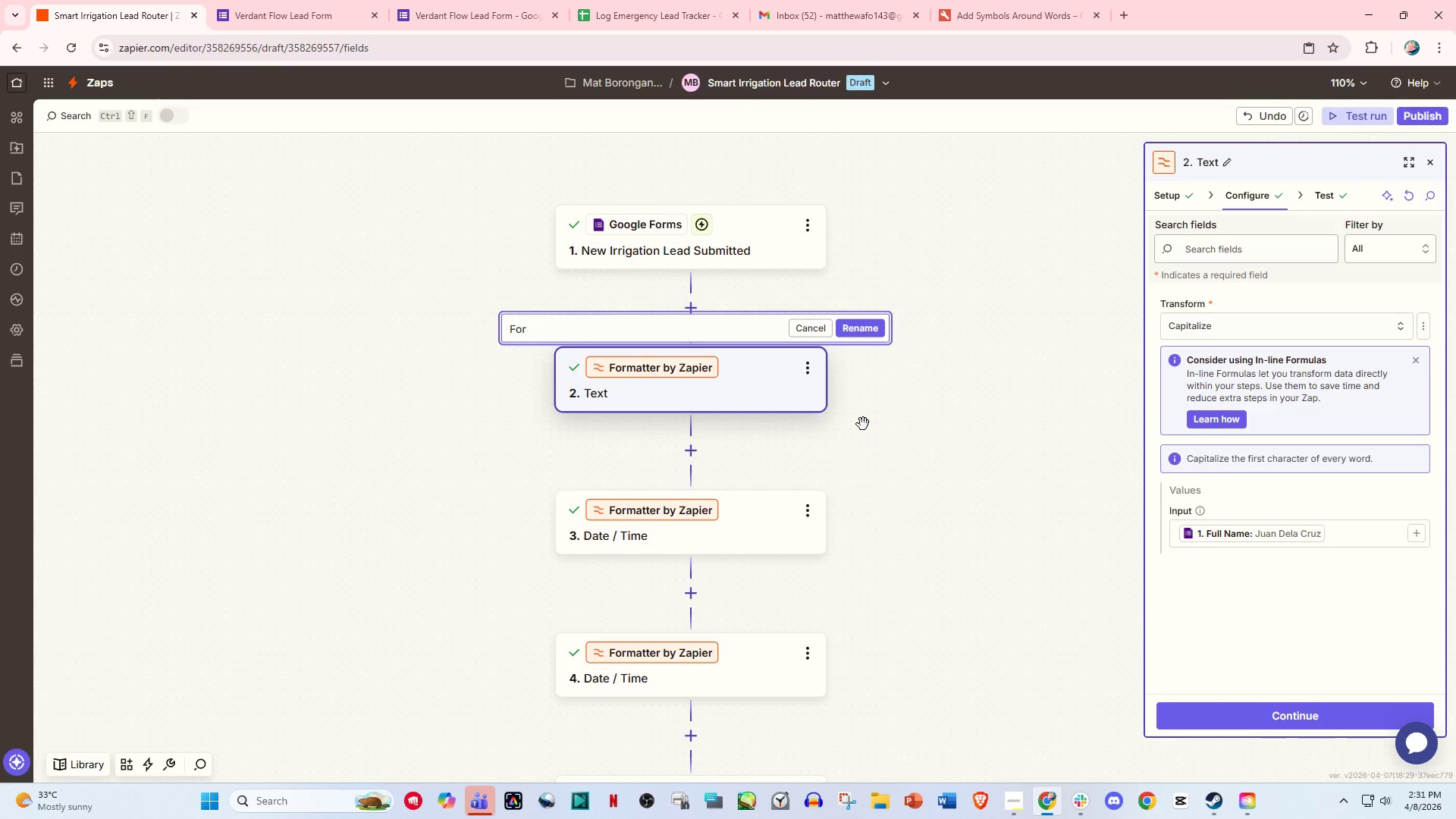 
hold_key(key=Backspace, duration=0.5)
 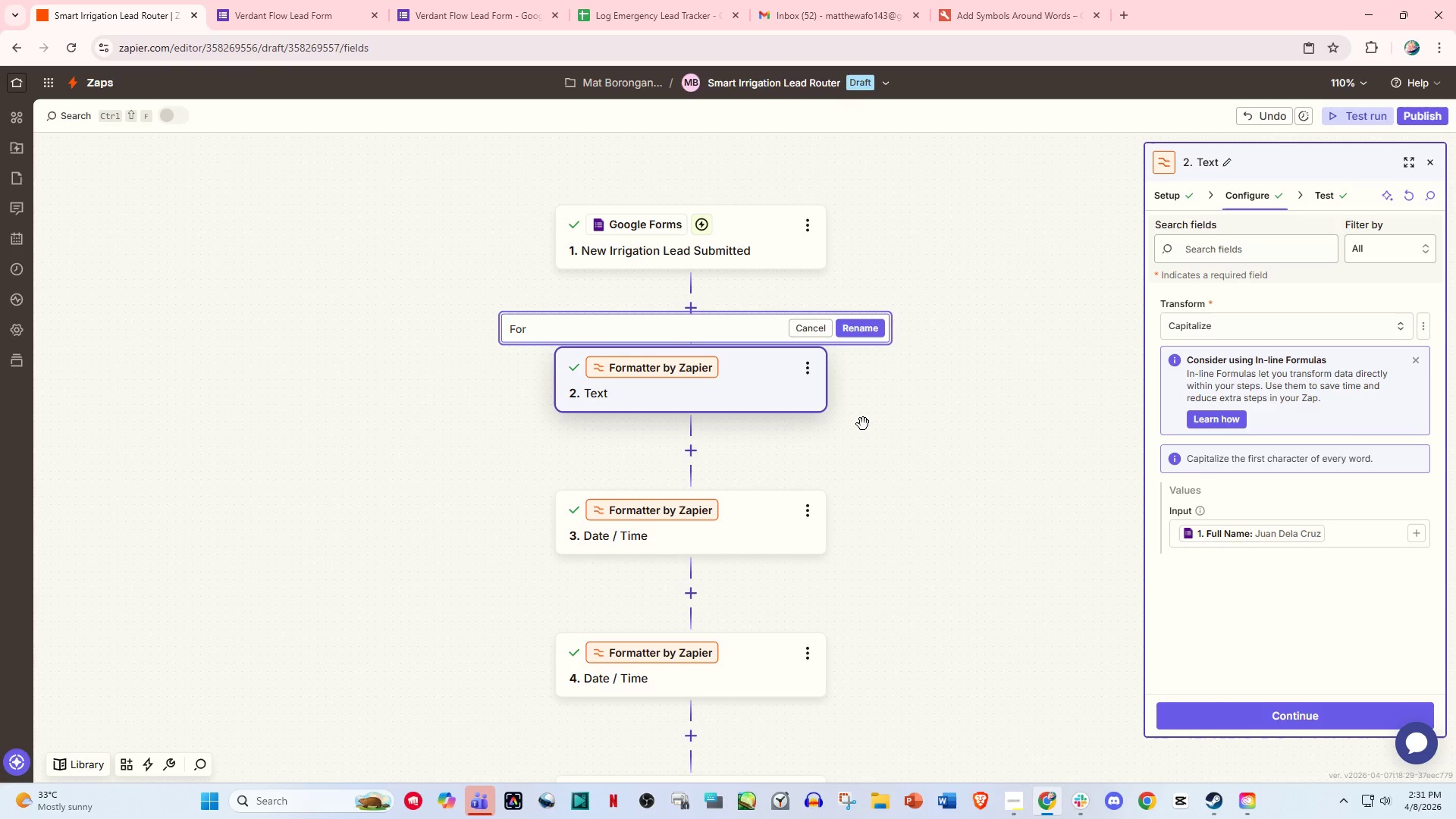 
key(Space)
 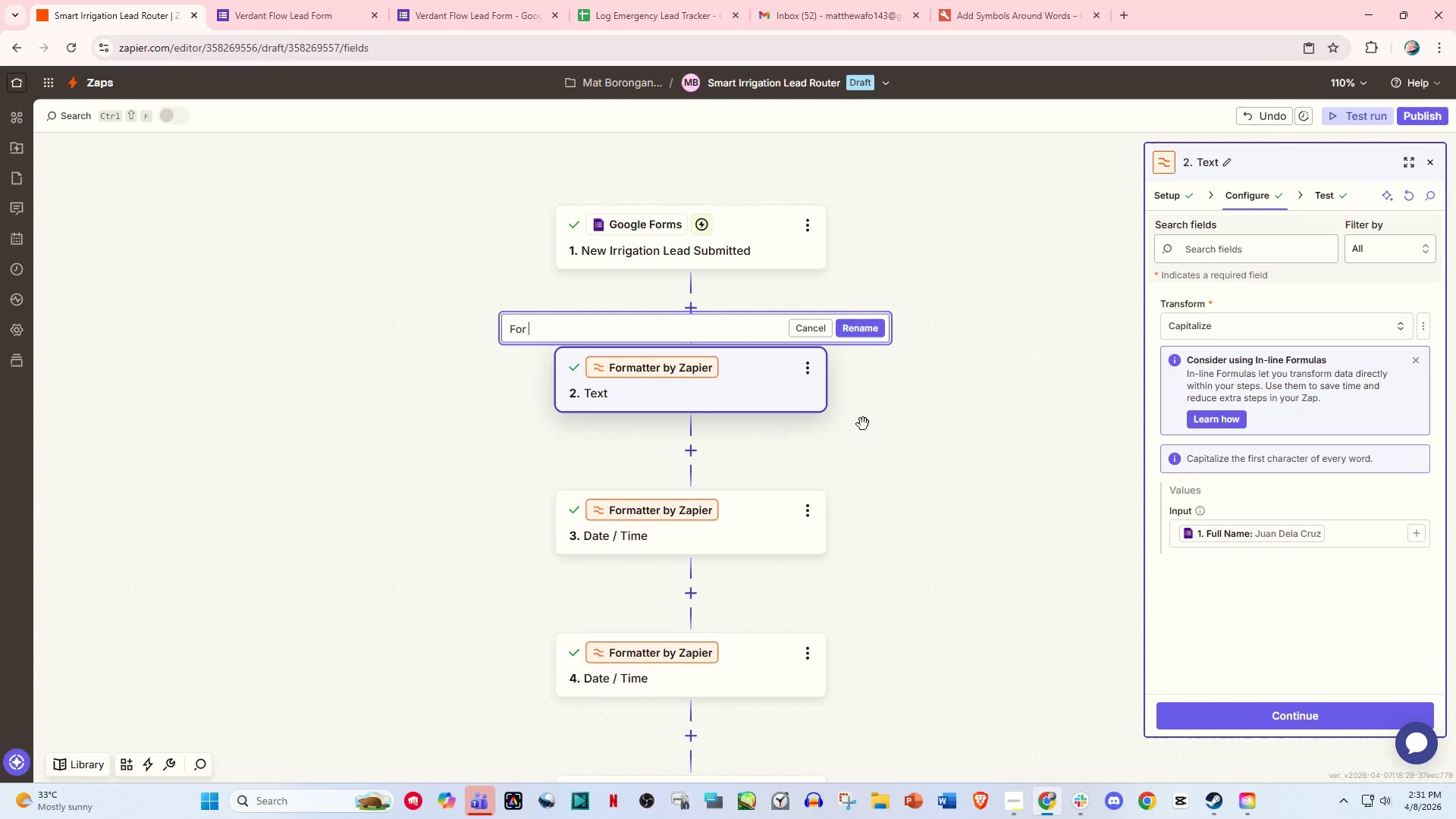 
key(Backspace)
key(Backspace)
type(rmat Customer Nma)
key(Backspace)
key(Backspace)
type(ame)
 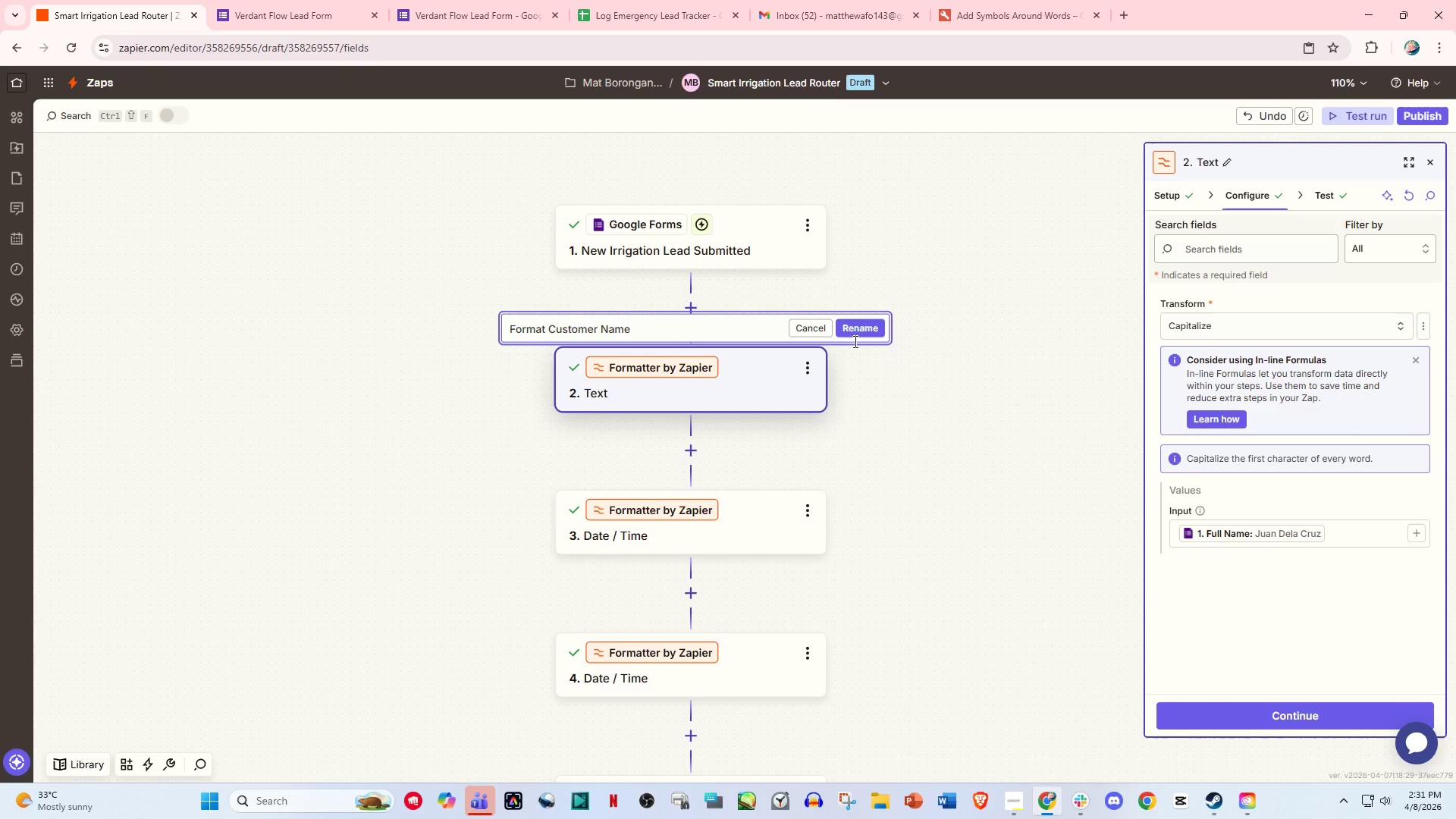 
left_click([855, 330])
 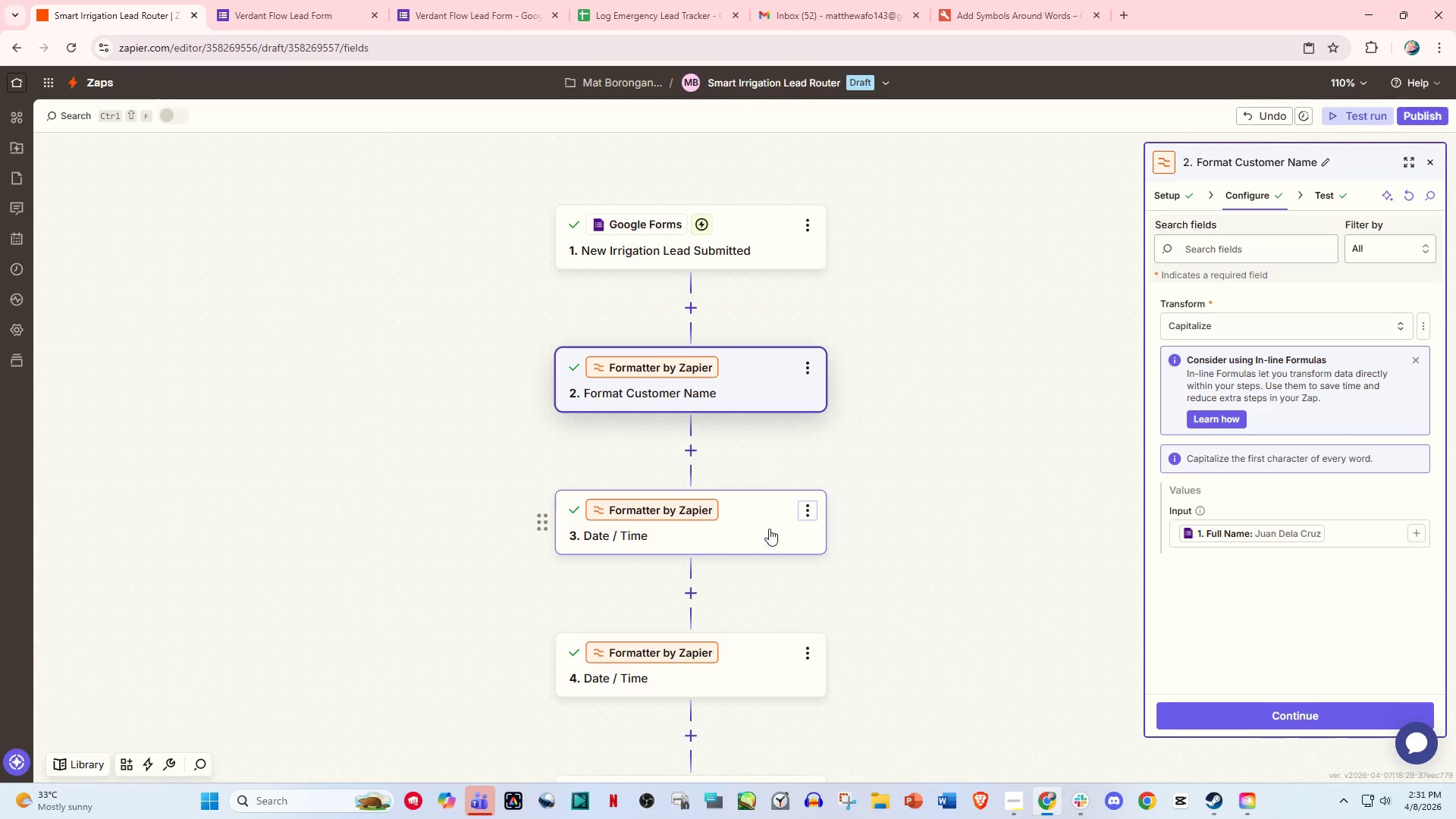 
left_click([758, 536])
 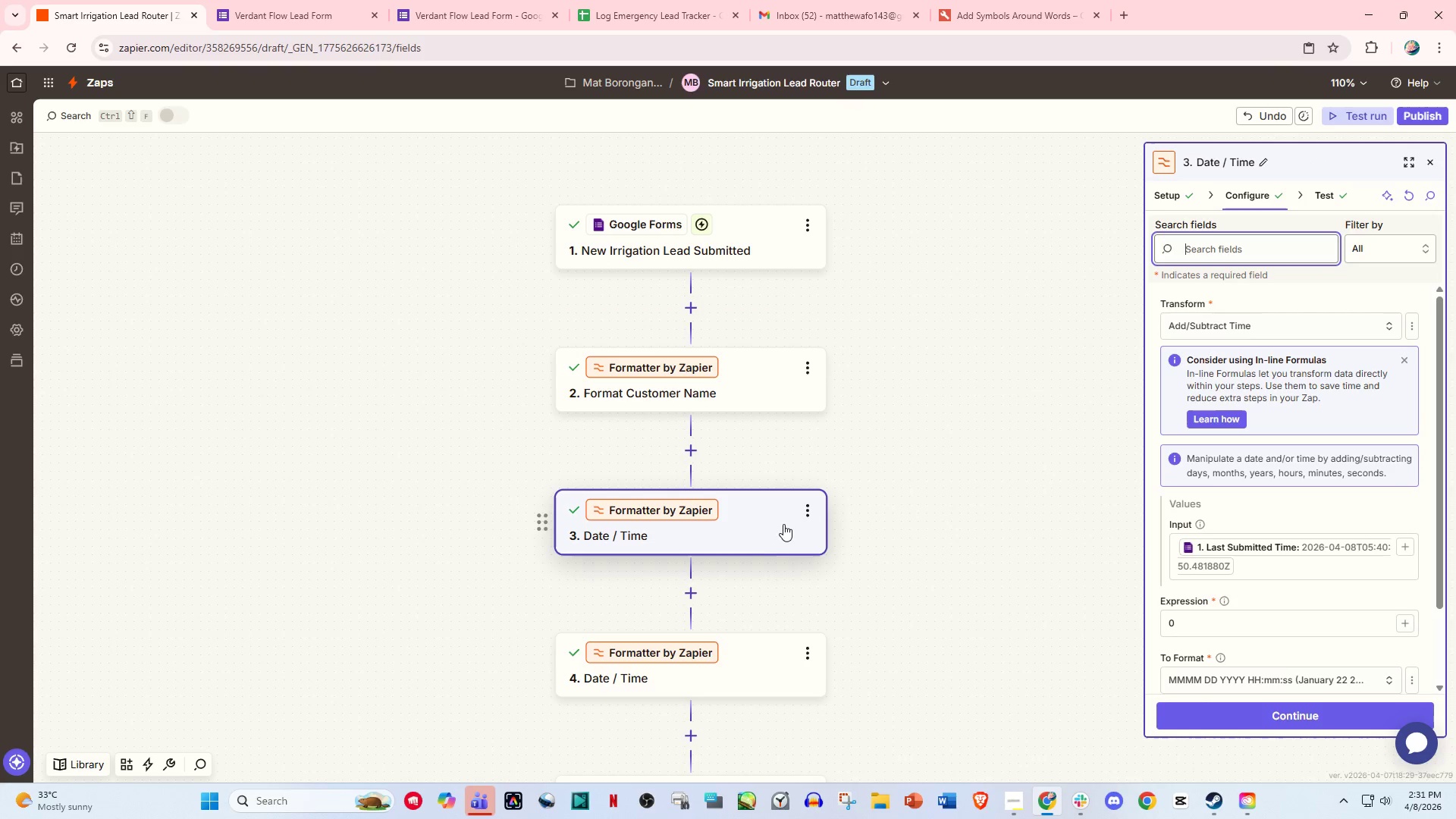 
left_click([809, 515])
 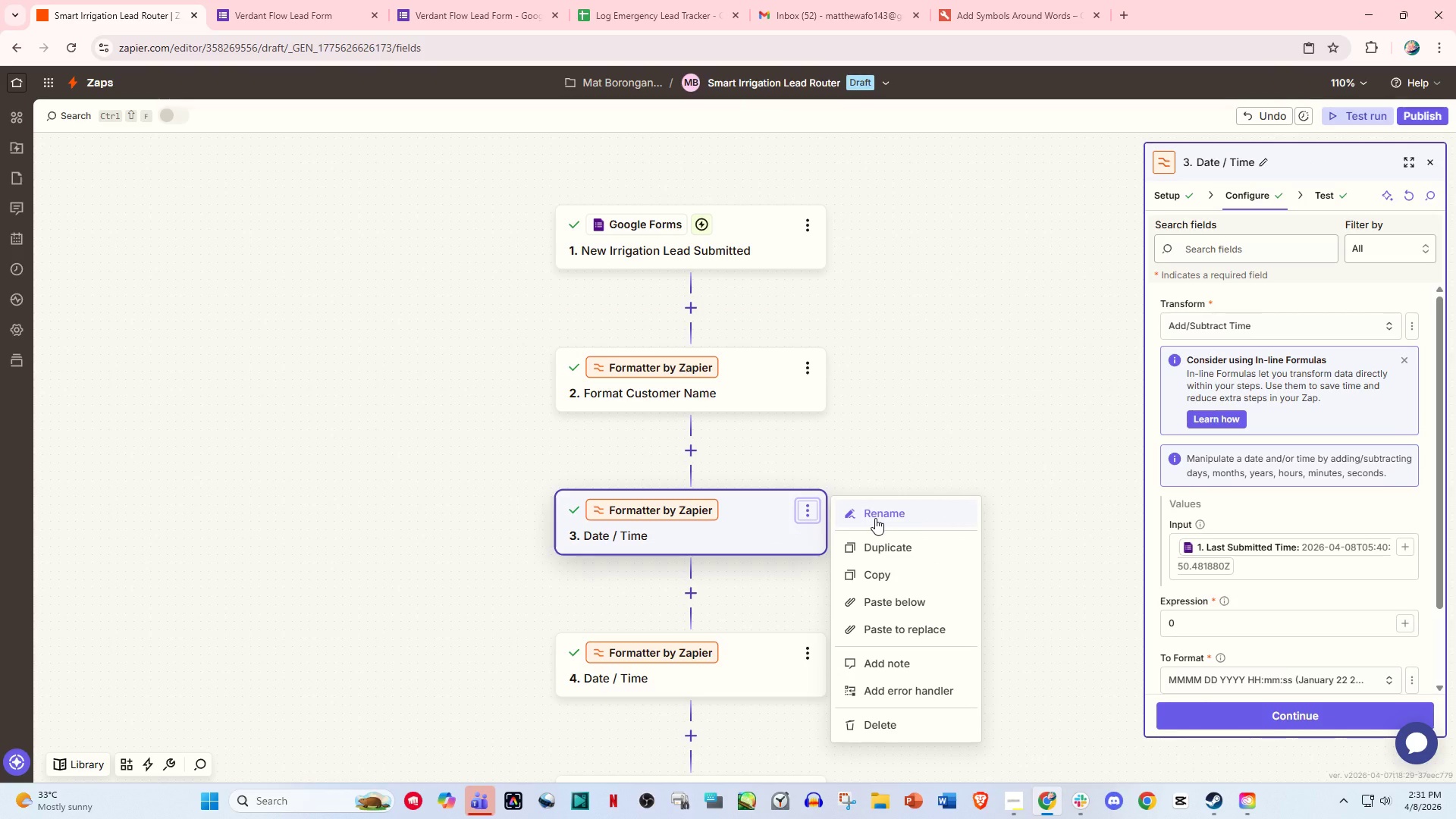 
left_click([875, 518])
 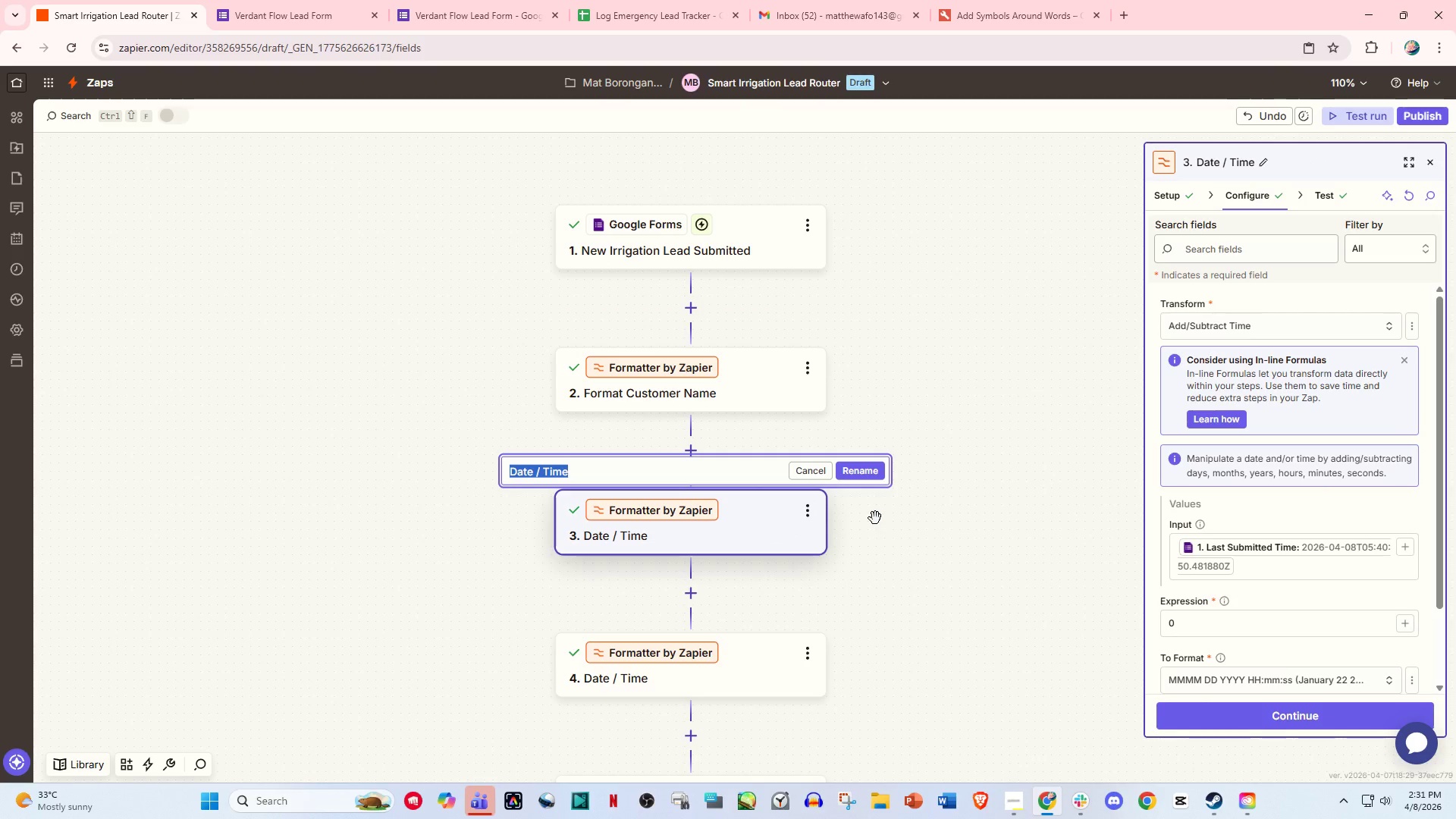 
type(Formna)
key(Backspace)
key(Backspace)
type(at submied)
key(Backspace)
key(Backspace)
type(tted Date)
 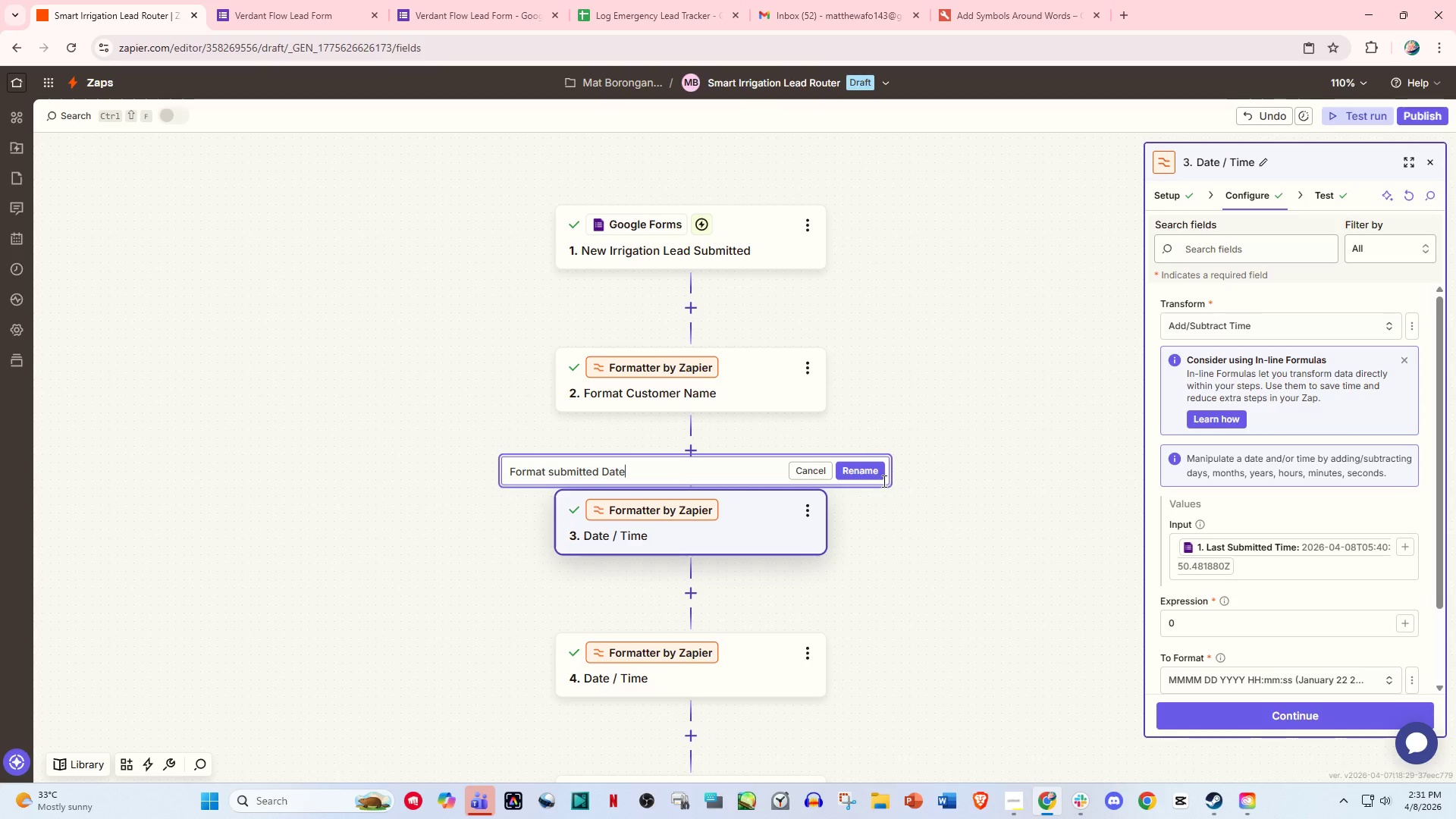 
left_click([861, 482])
 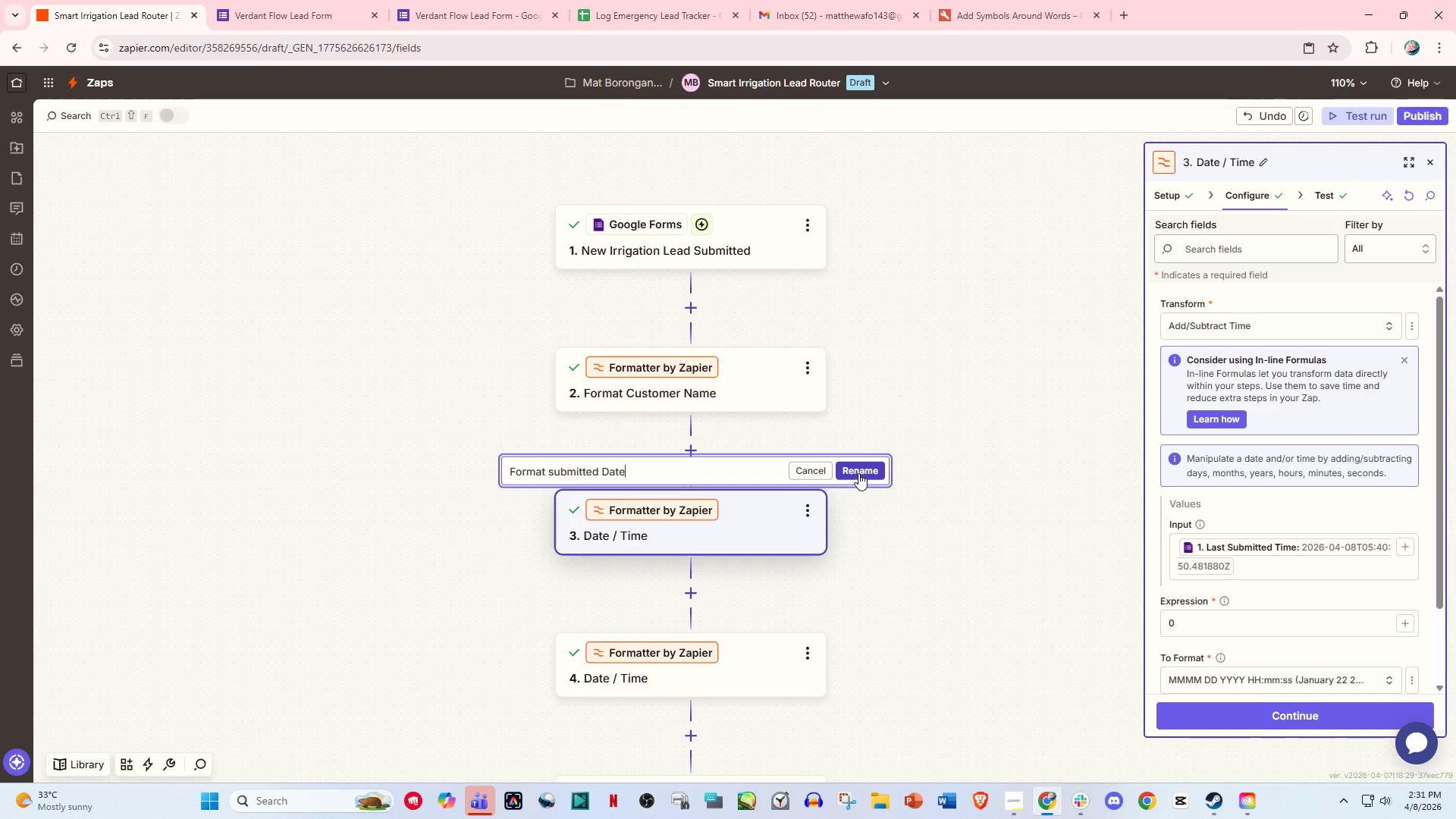 
left_click([858, 473])
 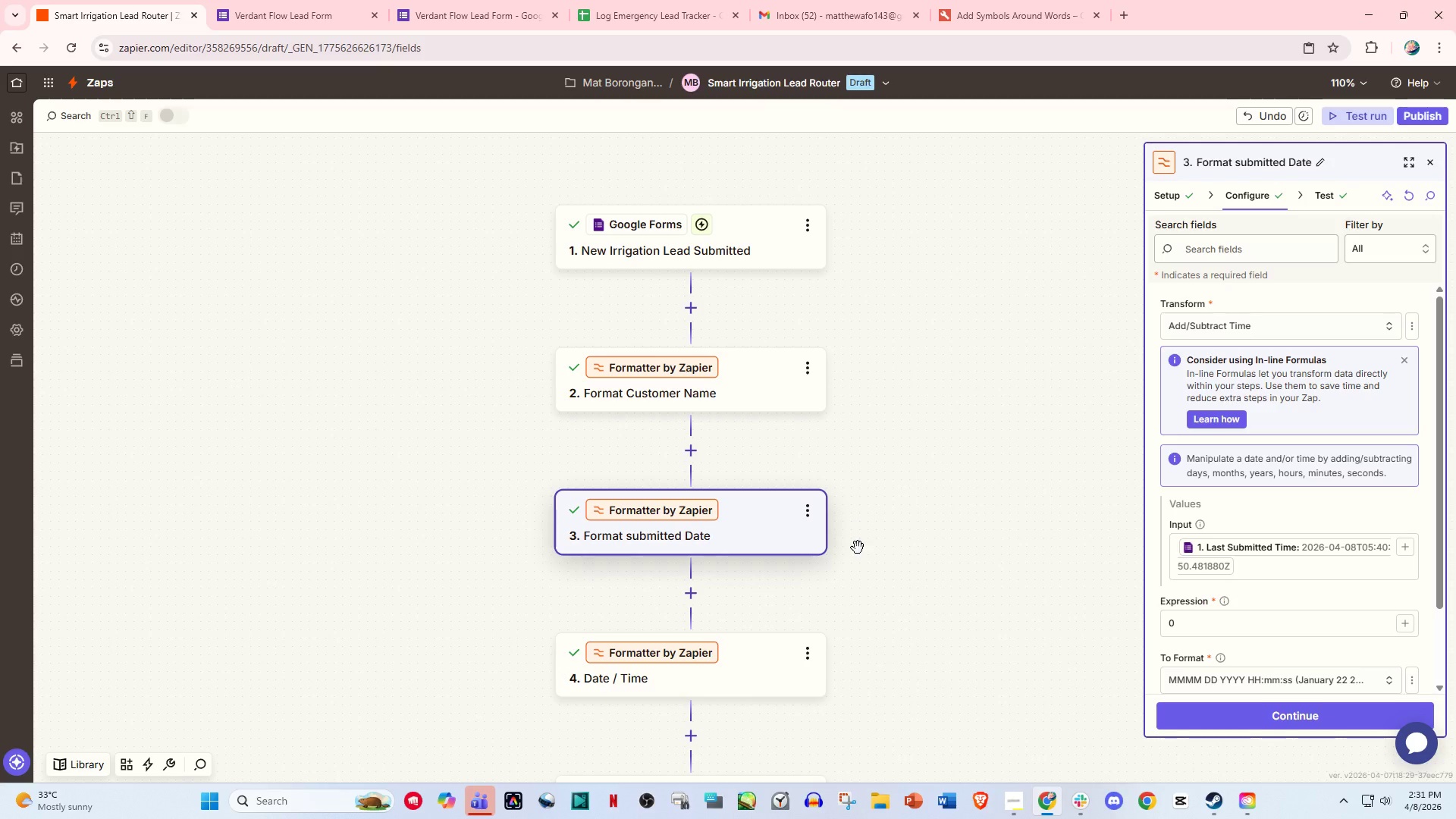 
scroll: coordinate [858, 552], scroll_direction: down, amount: 2.0
 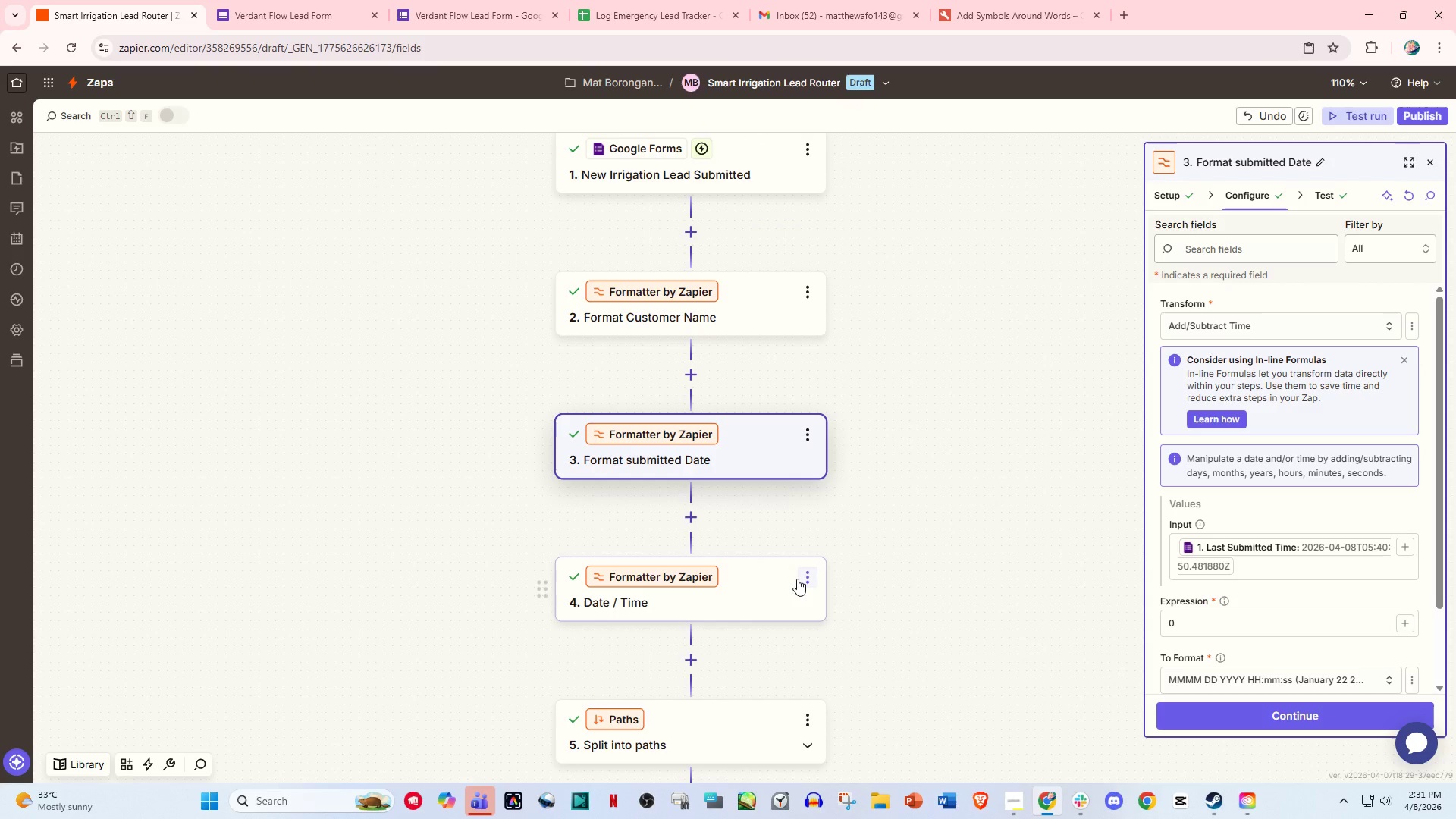 
left_click([797, 579])
 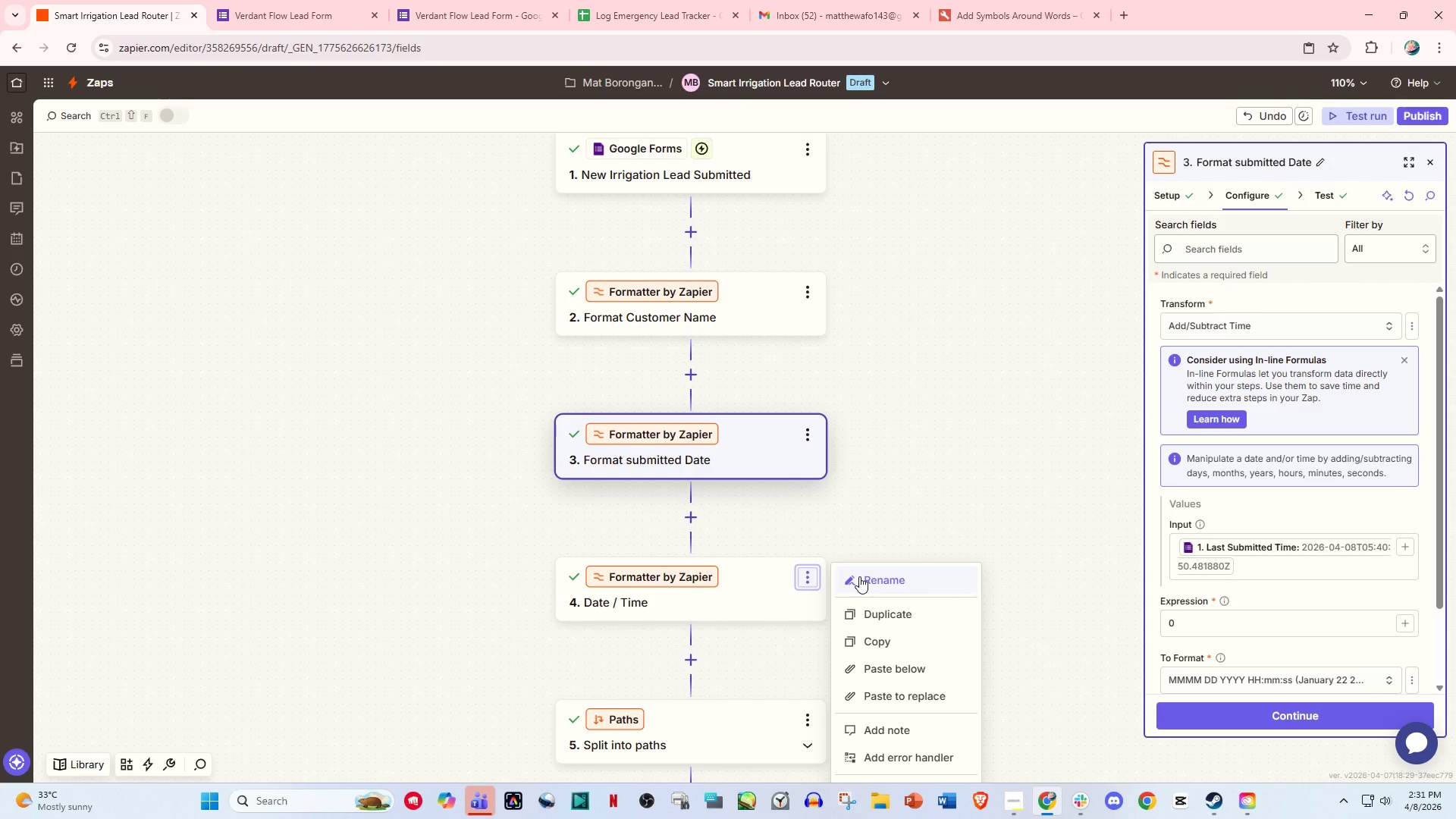 
left_click([859, 576])
 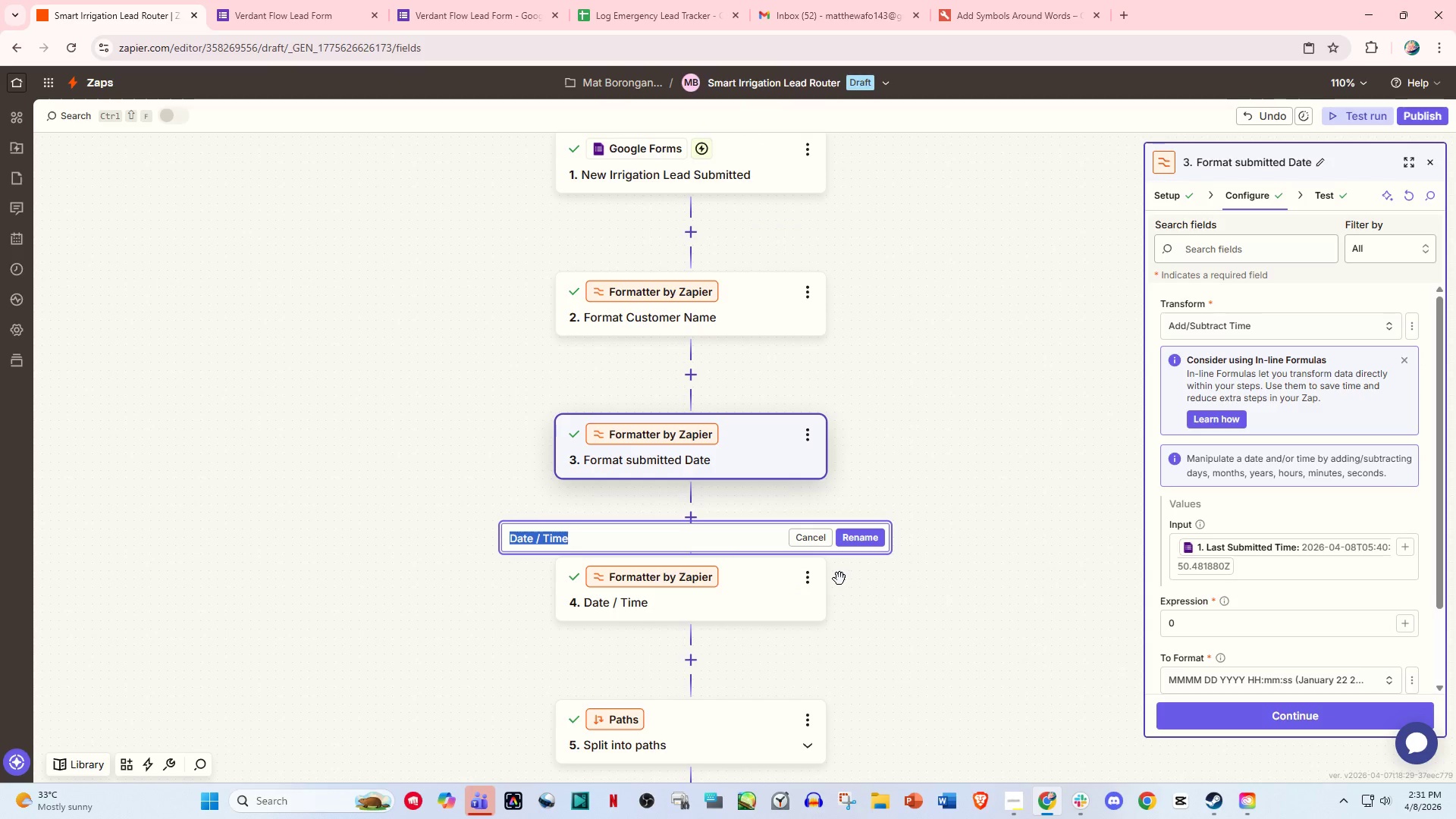 
type(Generate Follow-up Deadline)
 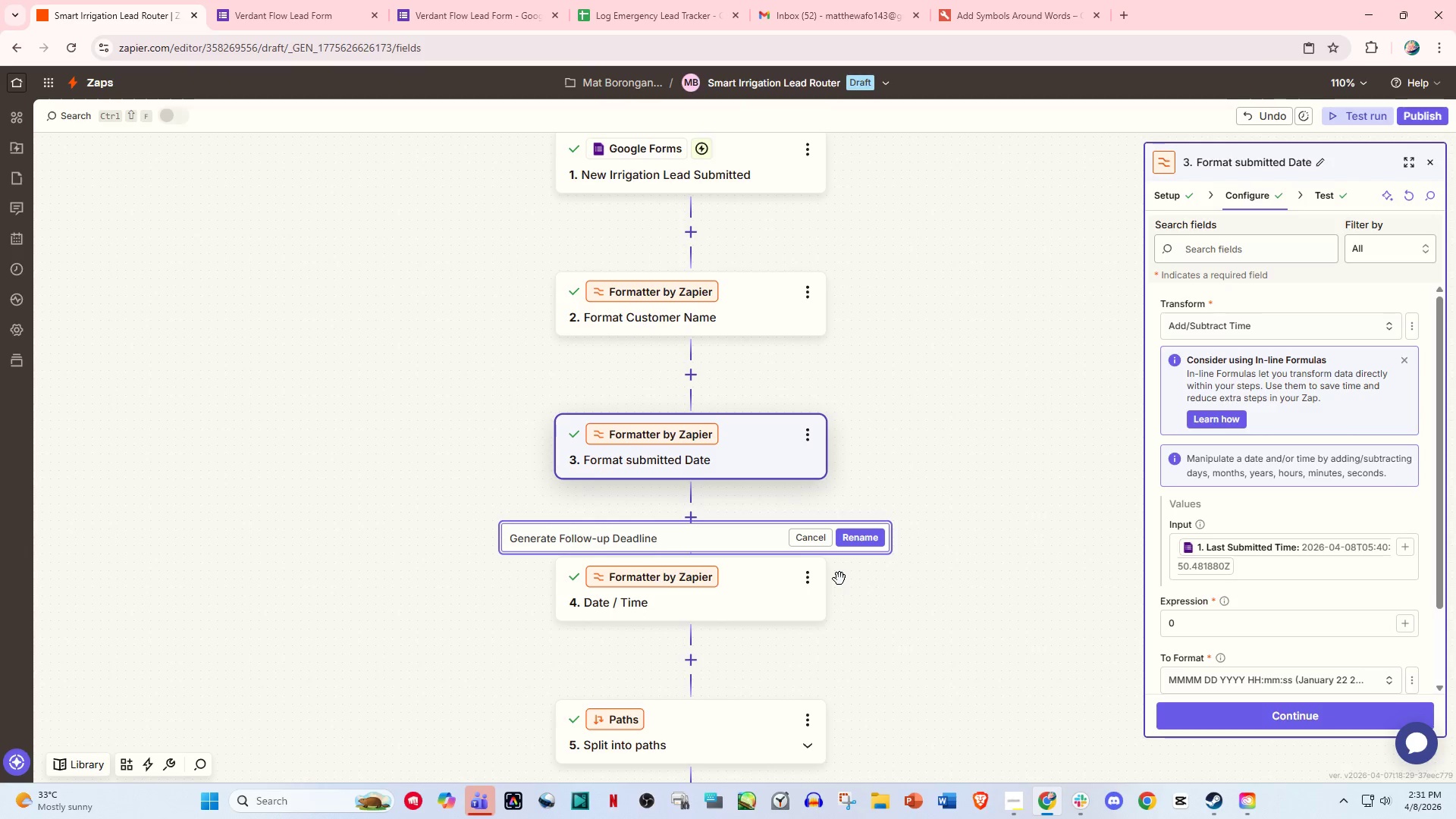 
scroll: coordinate [796, 554], scroll_direction: down, amount: 3.0
 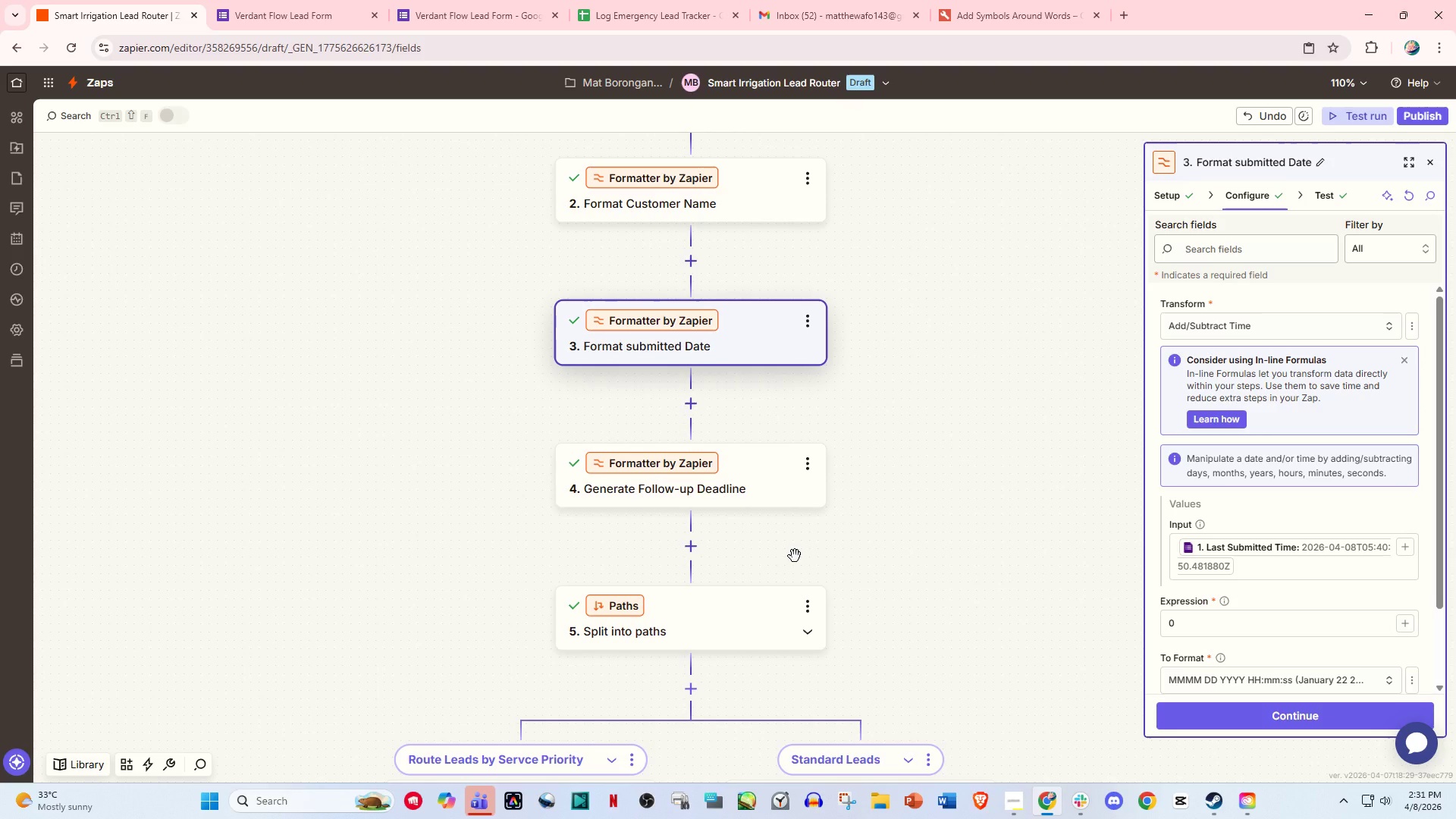 
wait(6.6)
 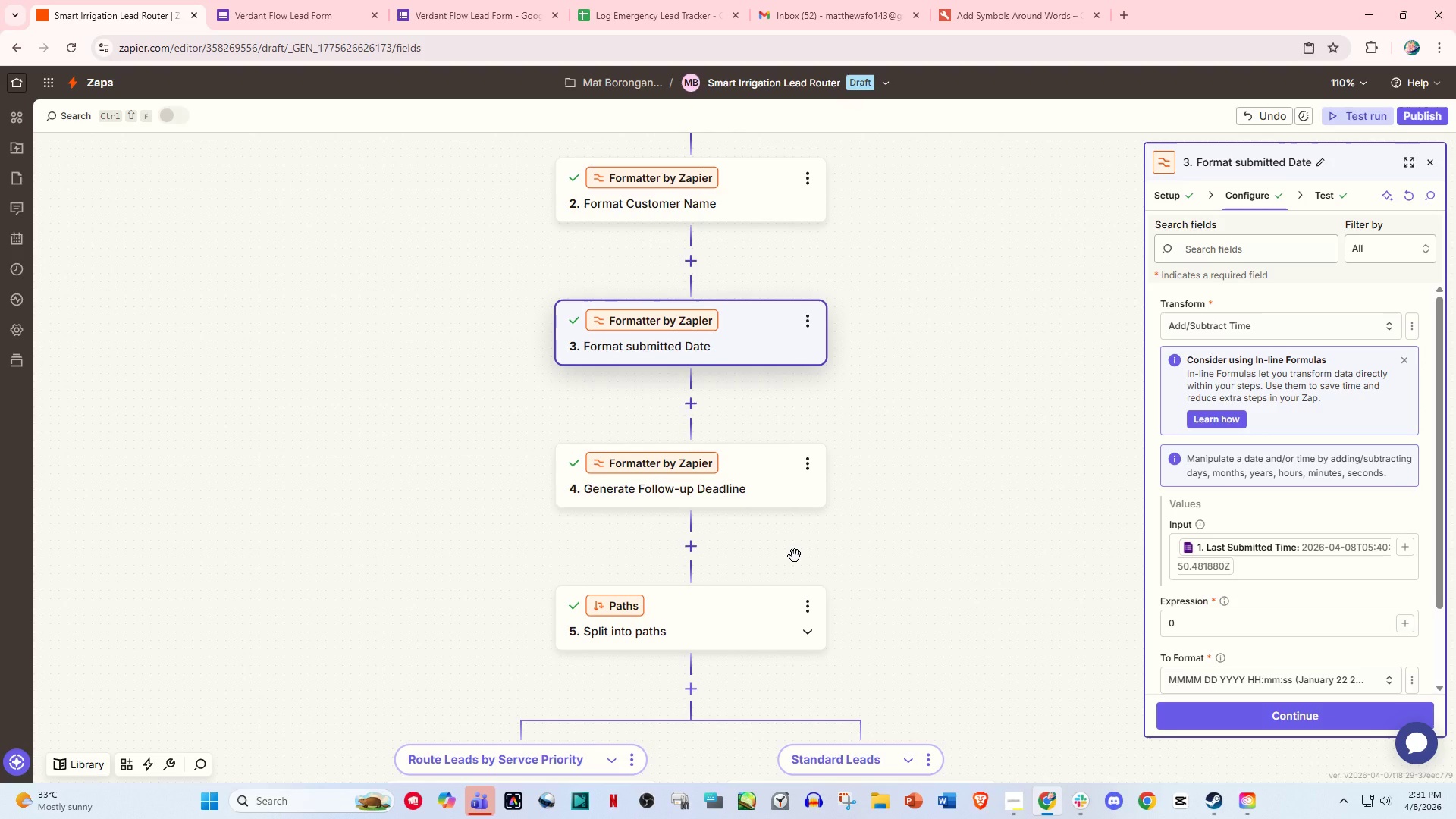 
scroll: coordinate [676, 542], scroll_direction: down, amount: 2.0
 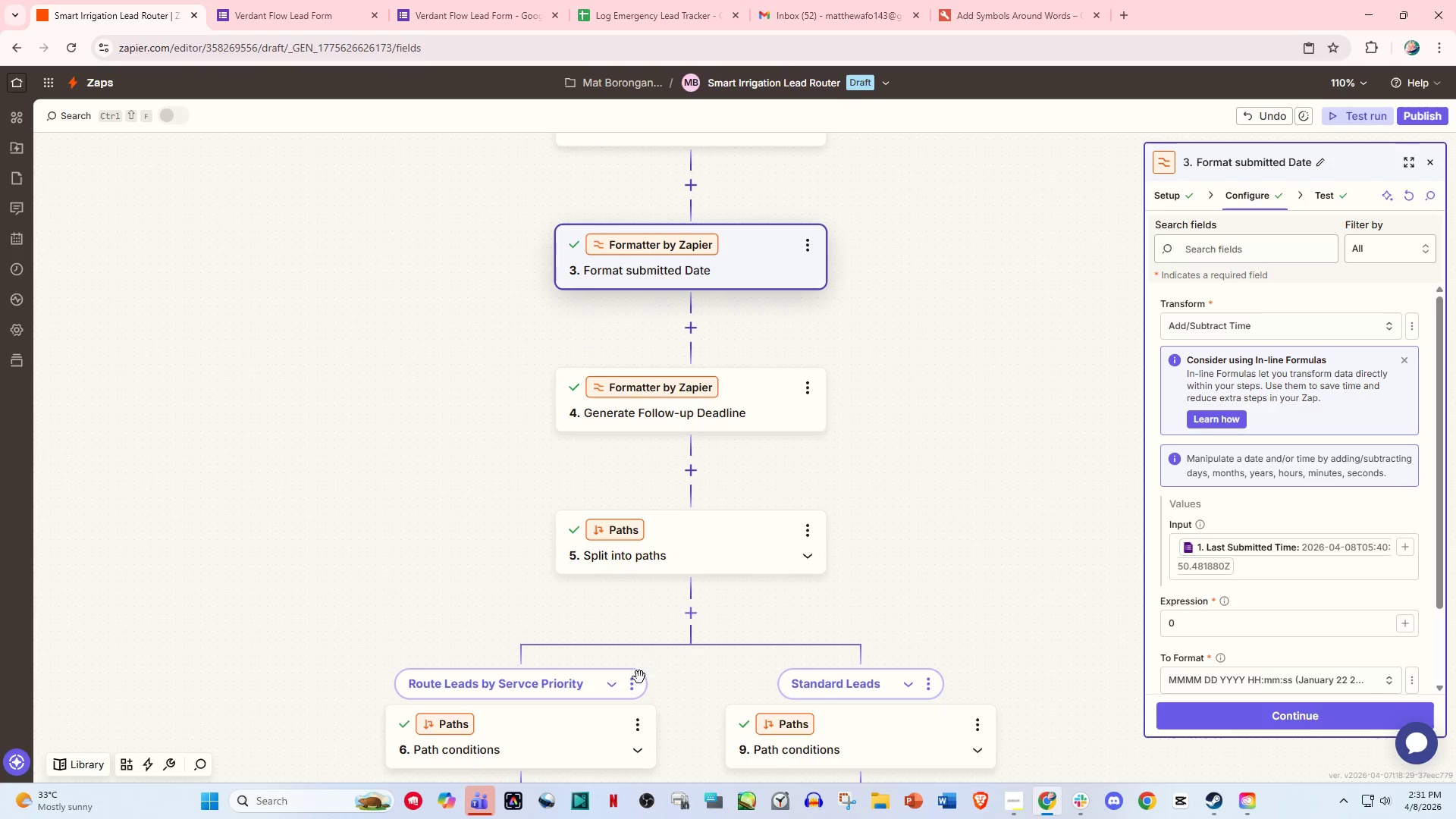 
left_click([639, 679])
 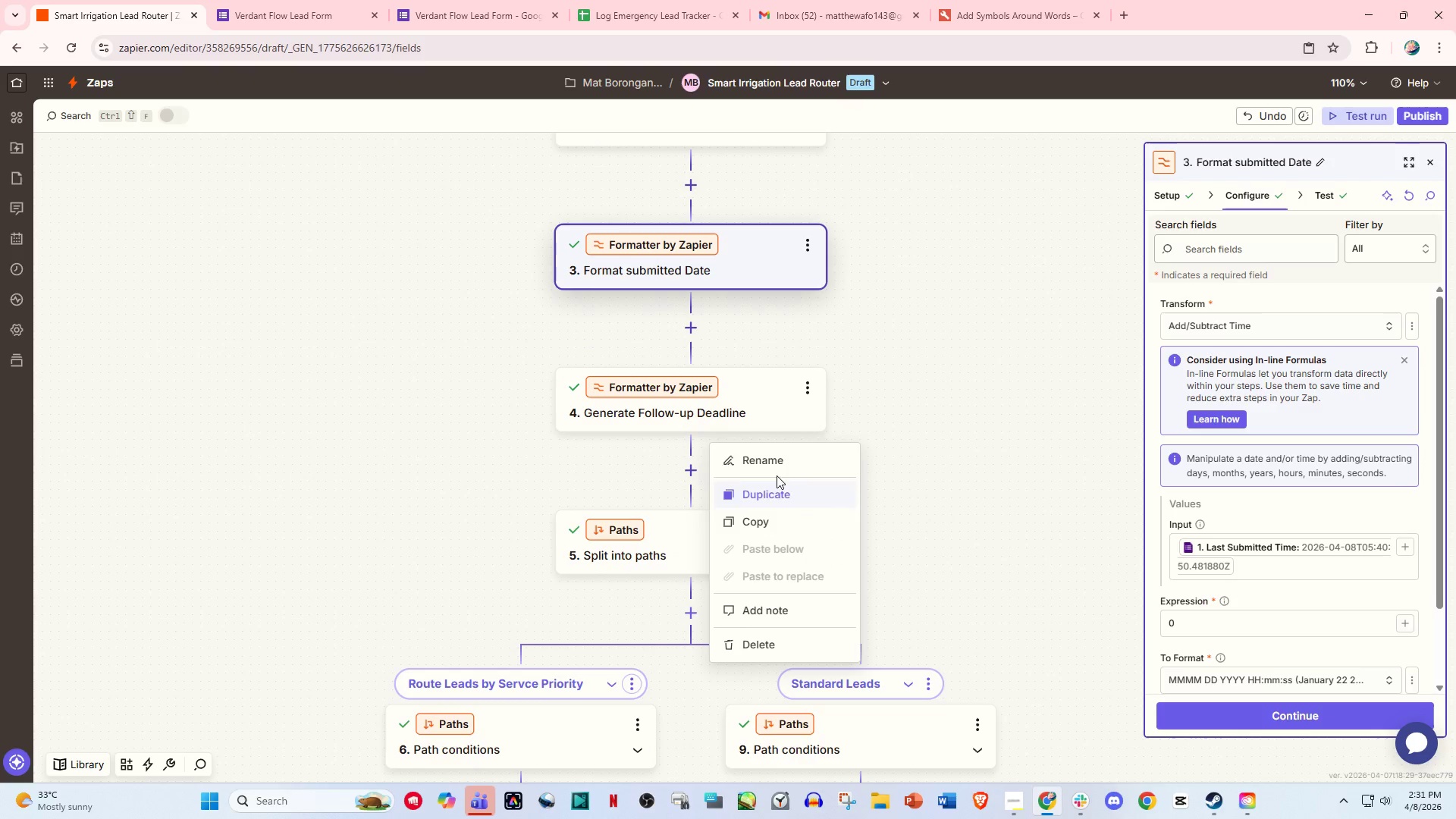 
left_click([776, 456])
 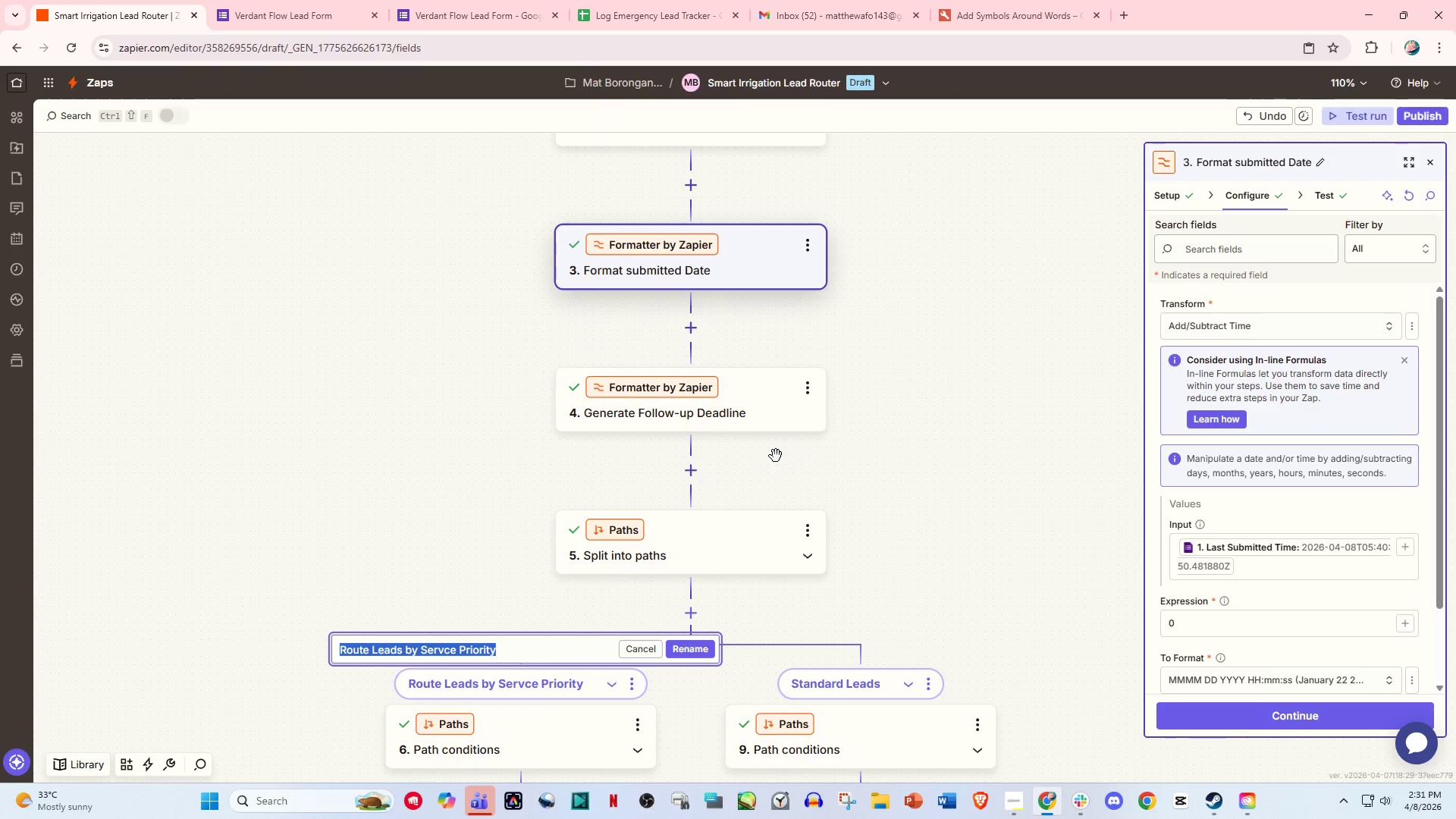 
key(Control+X)
 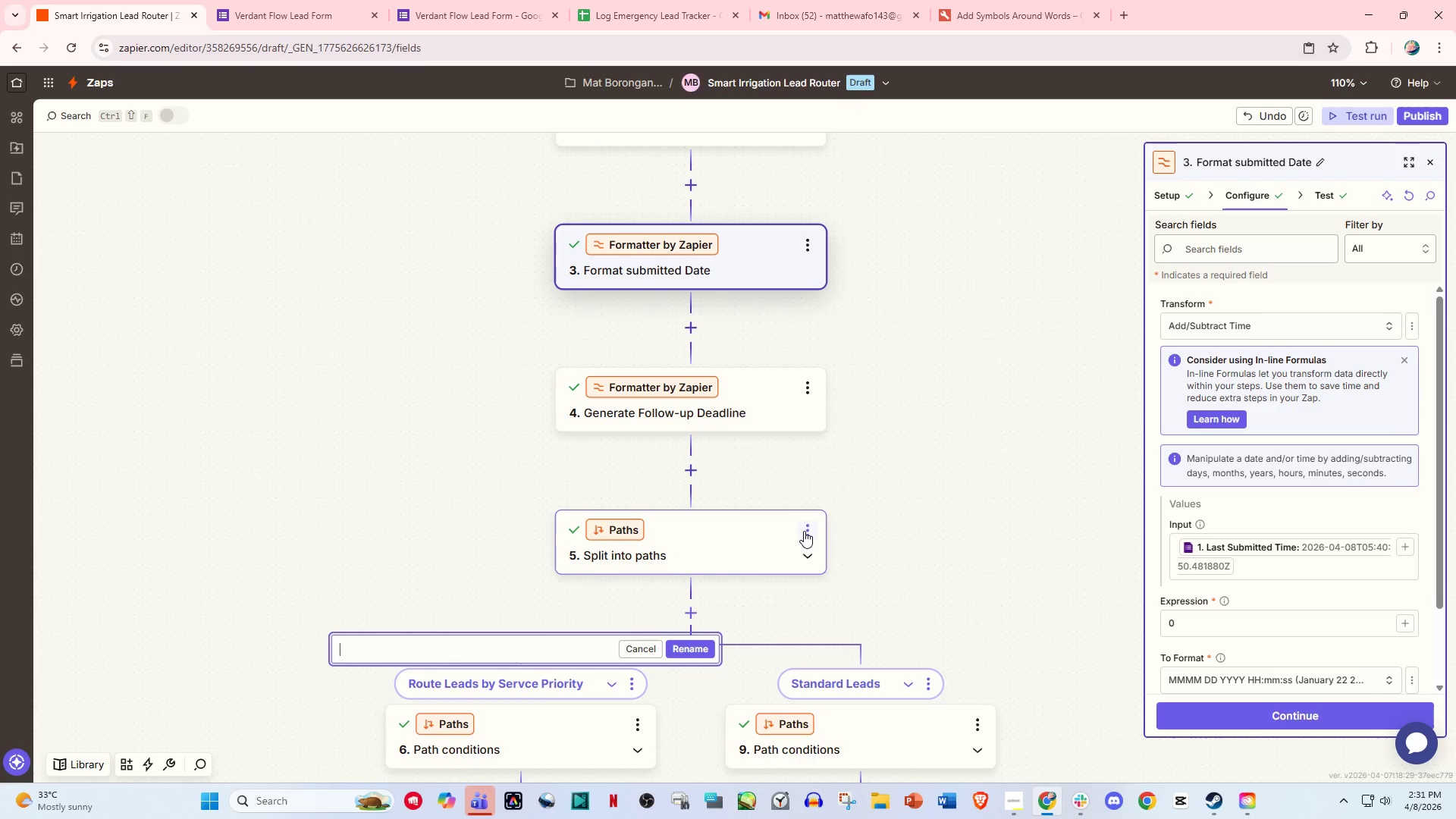 
left_click([813, 526])
 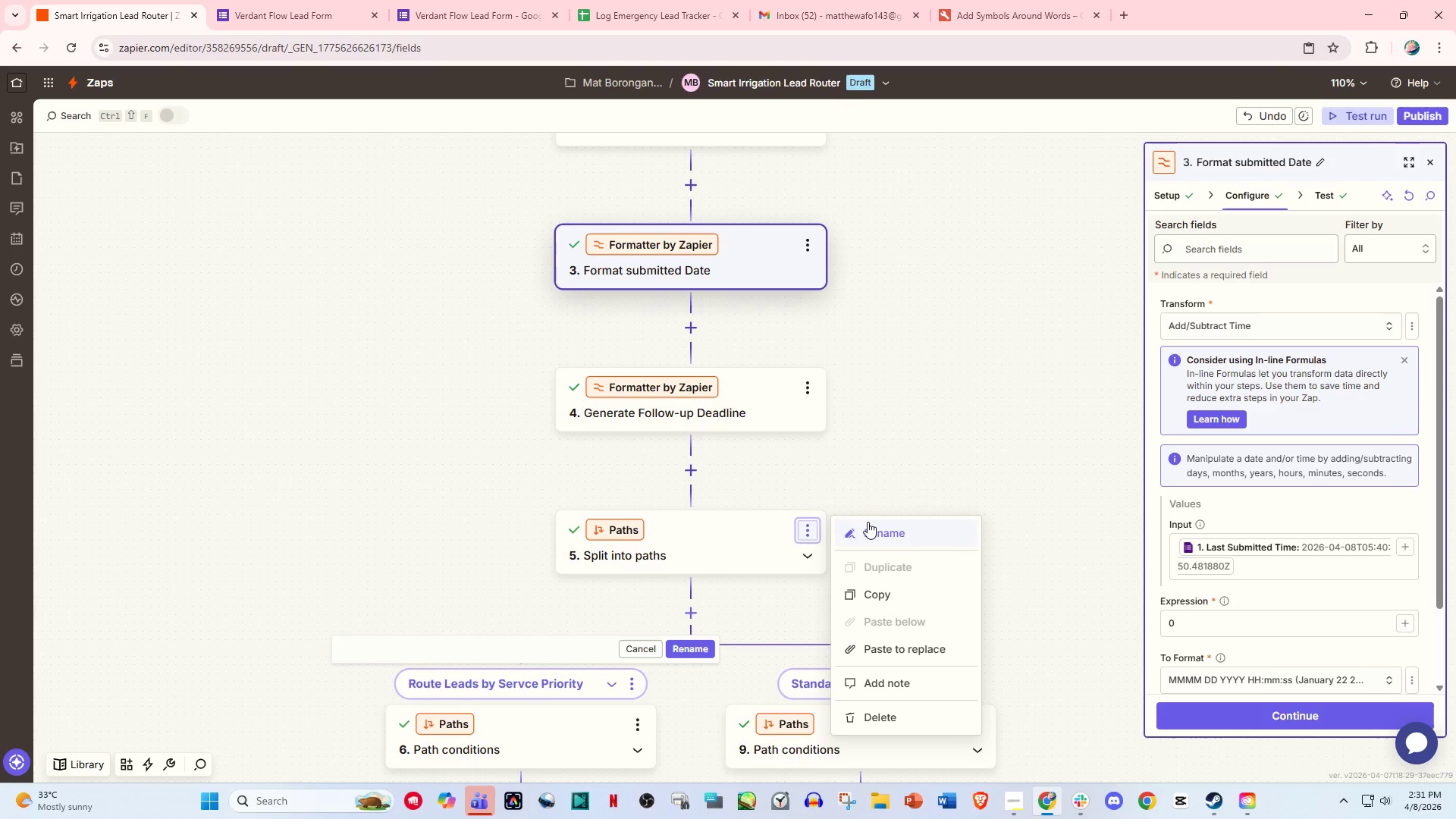 
left_click([871, 525])
 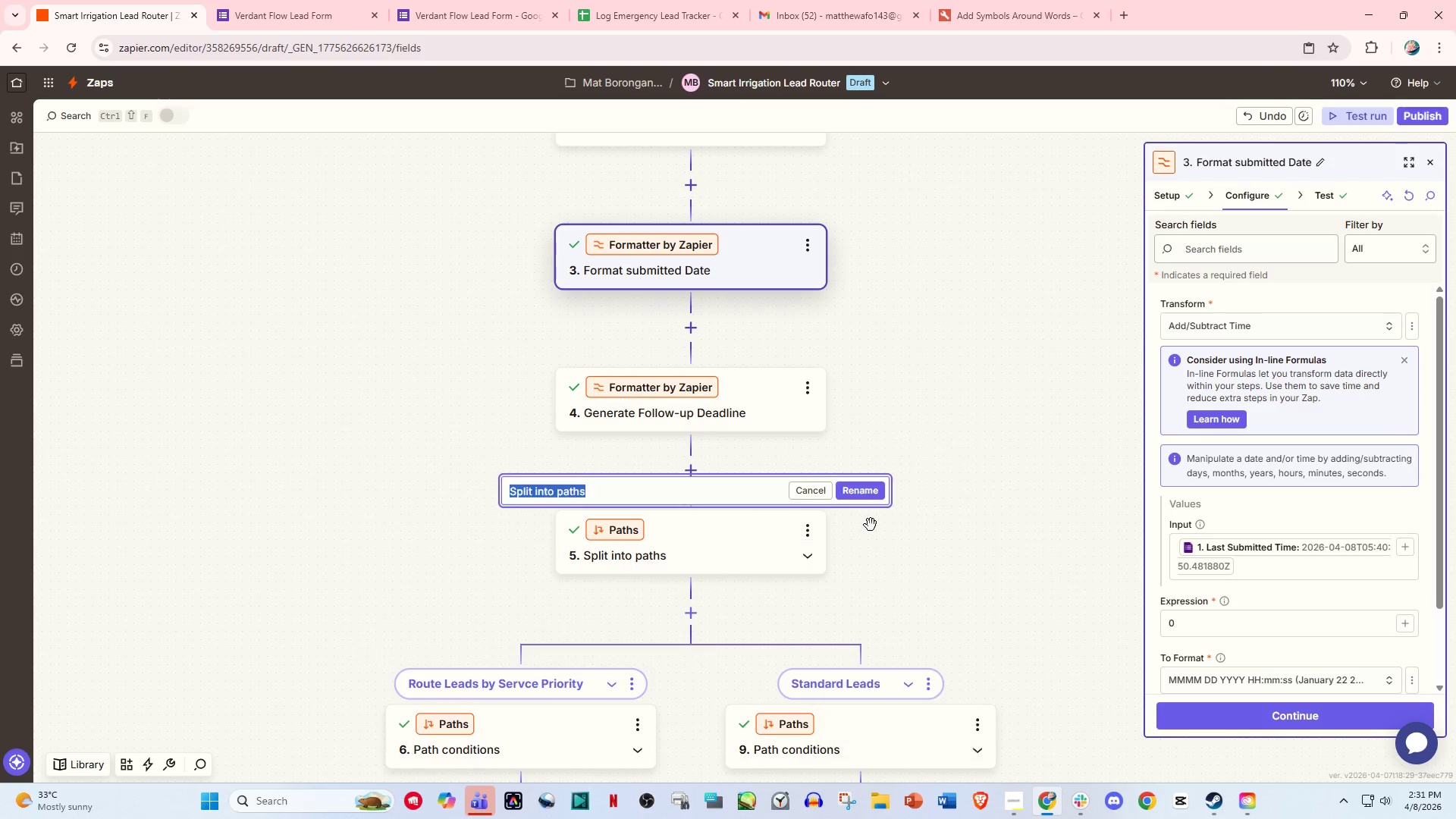 
key(Control+V)
 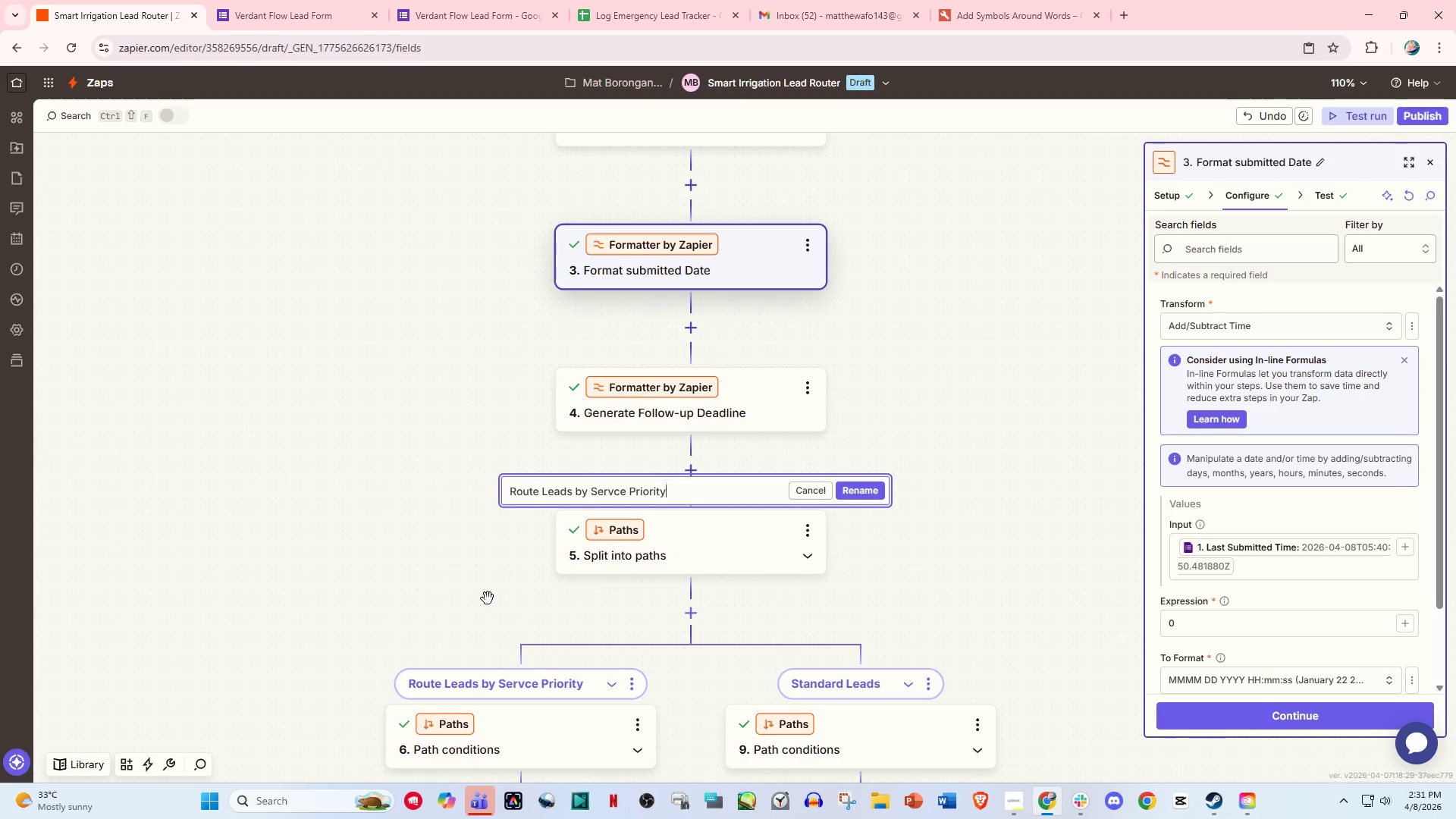 
left_click([465, 582])
 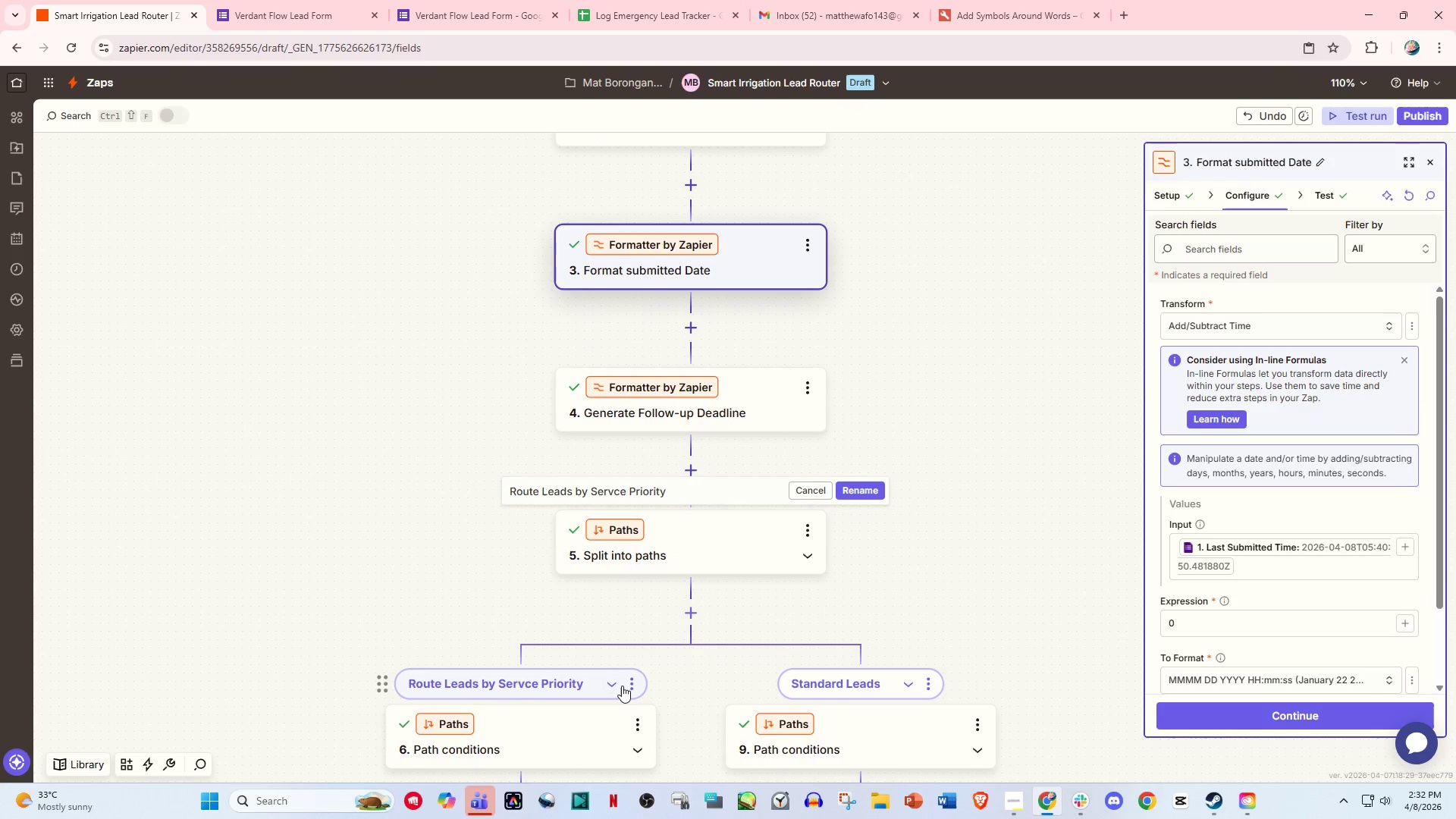 
left_click([638, 686])
 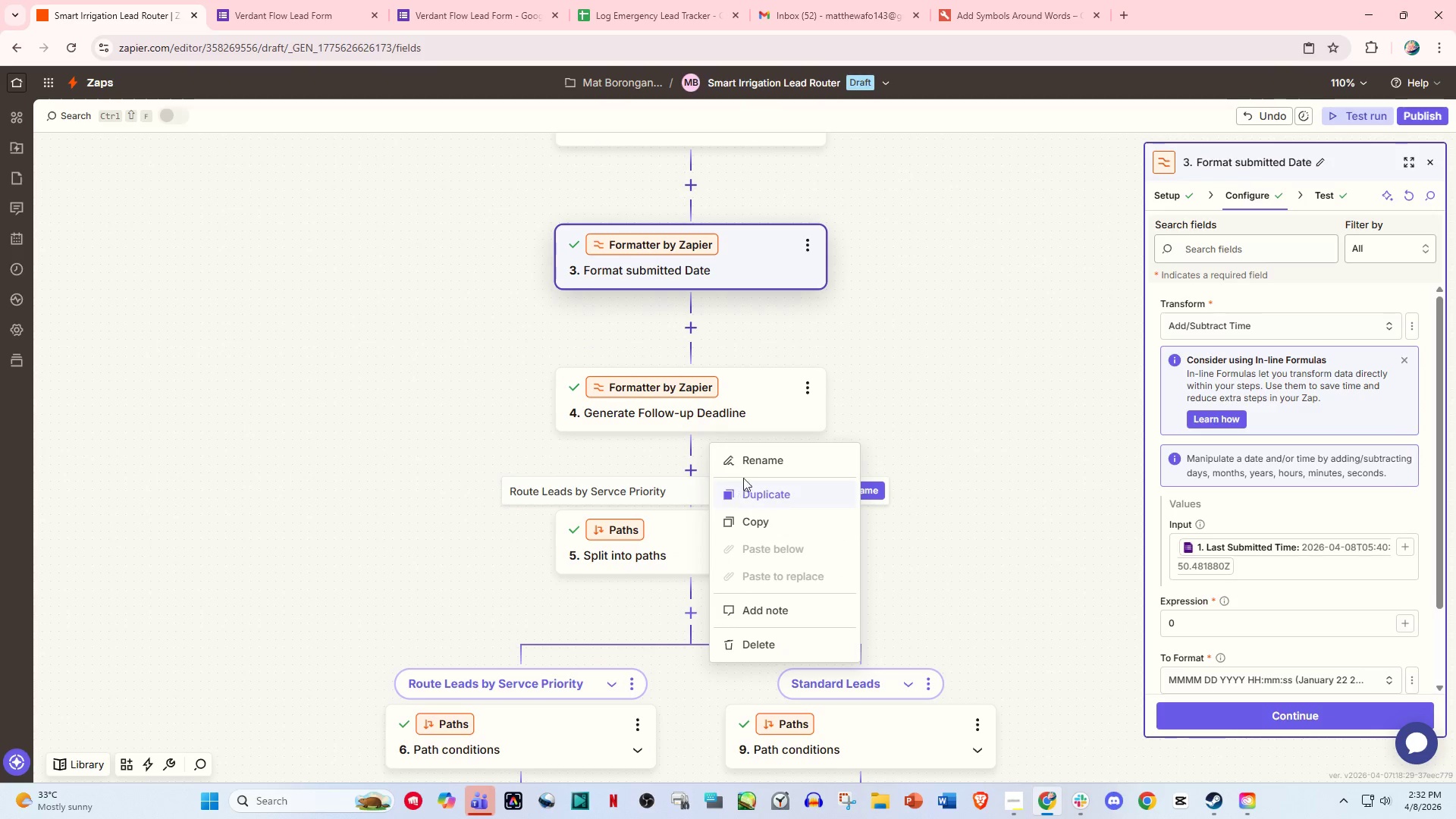 
left_click([752, 460])
 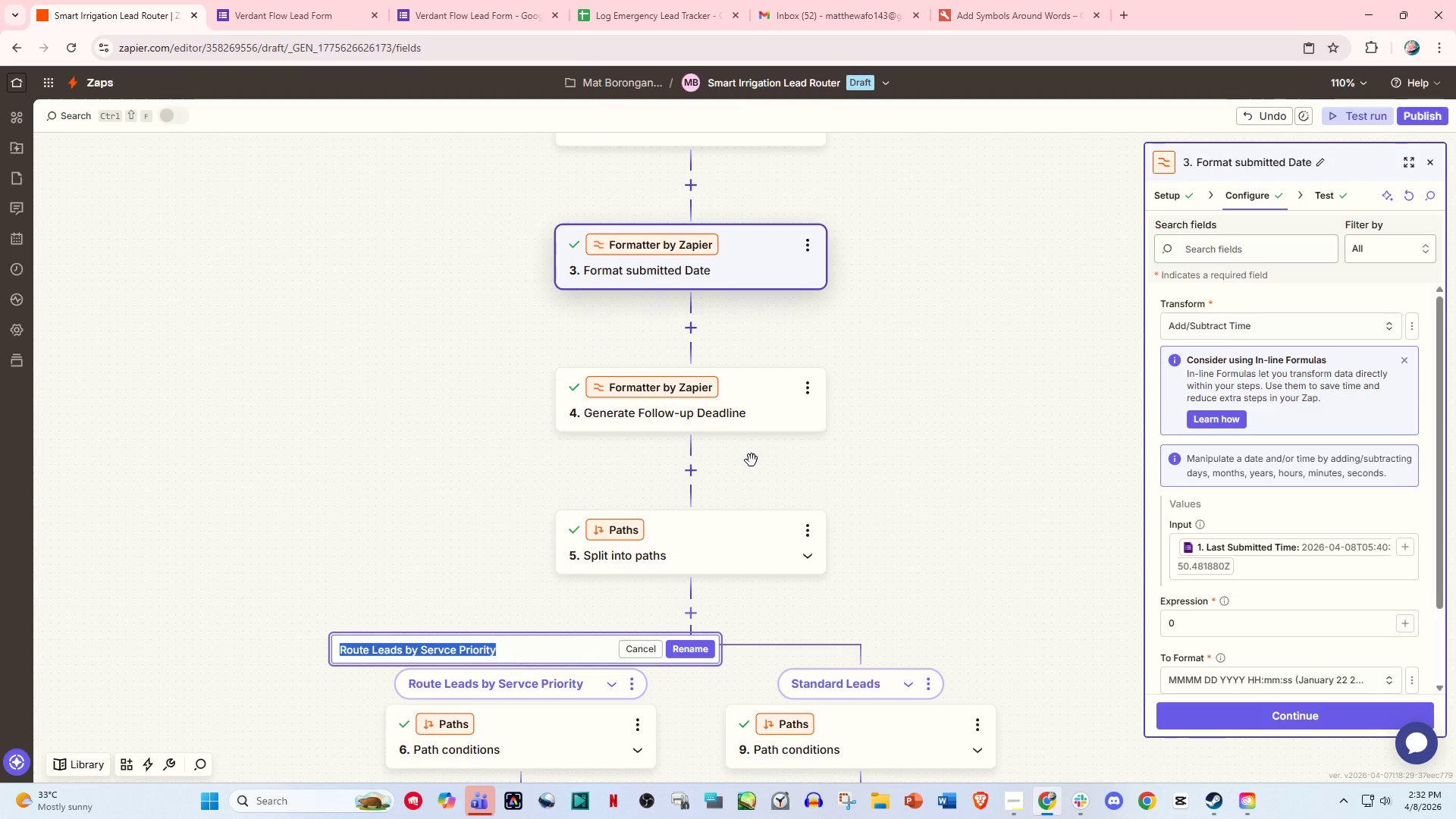 
type(Emergency)
 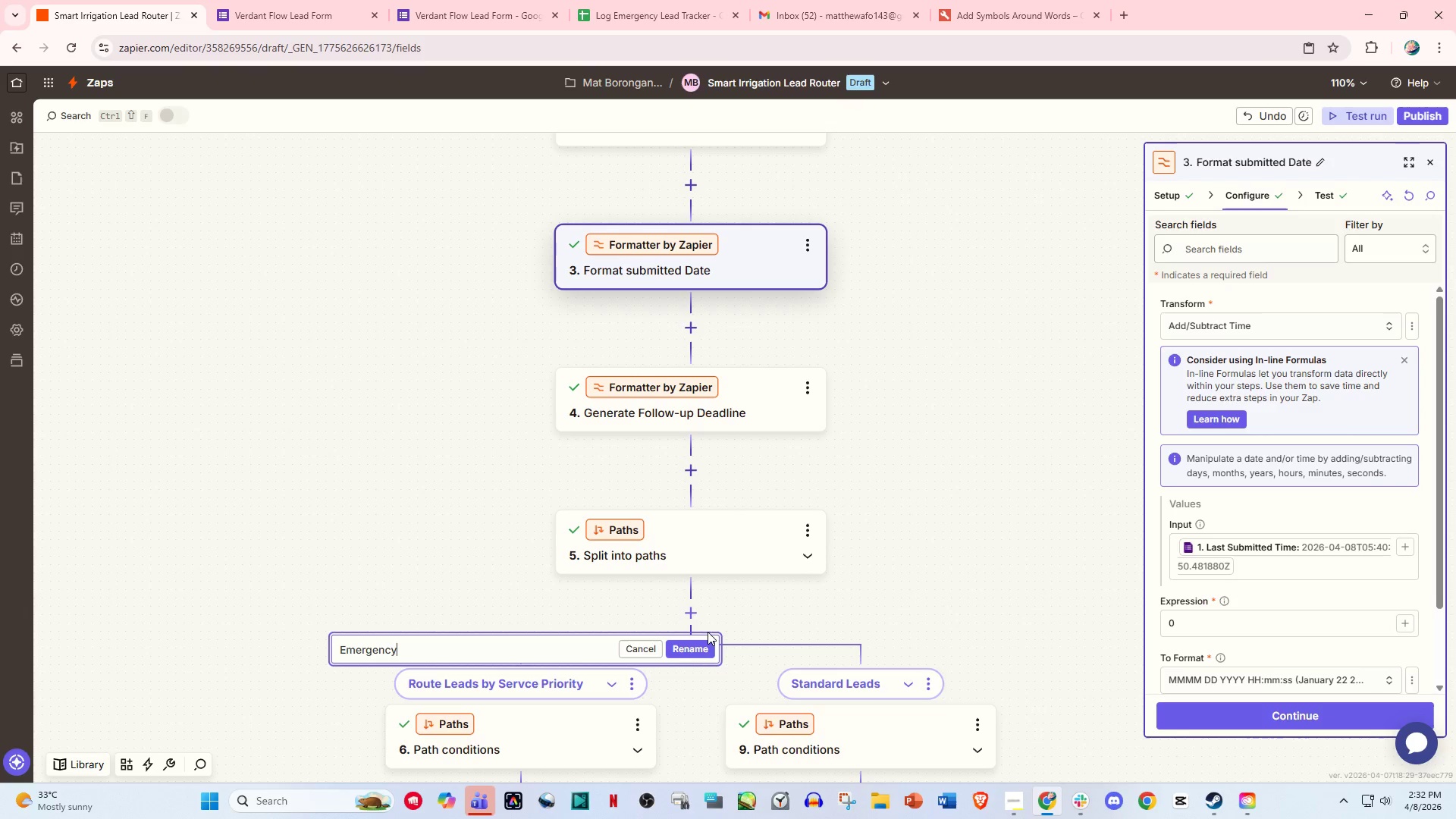 
left_click([687, 652])
 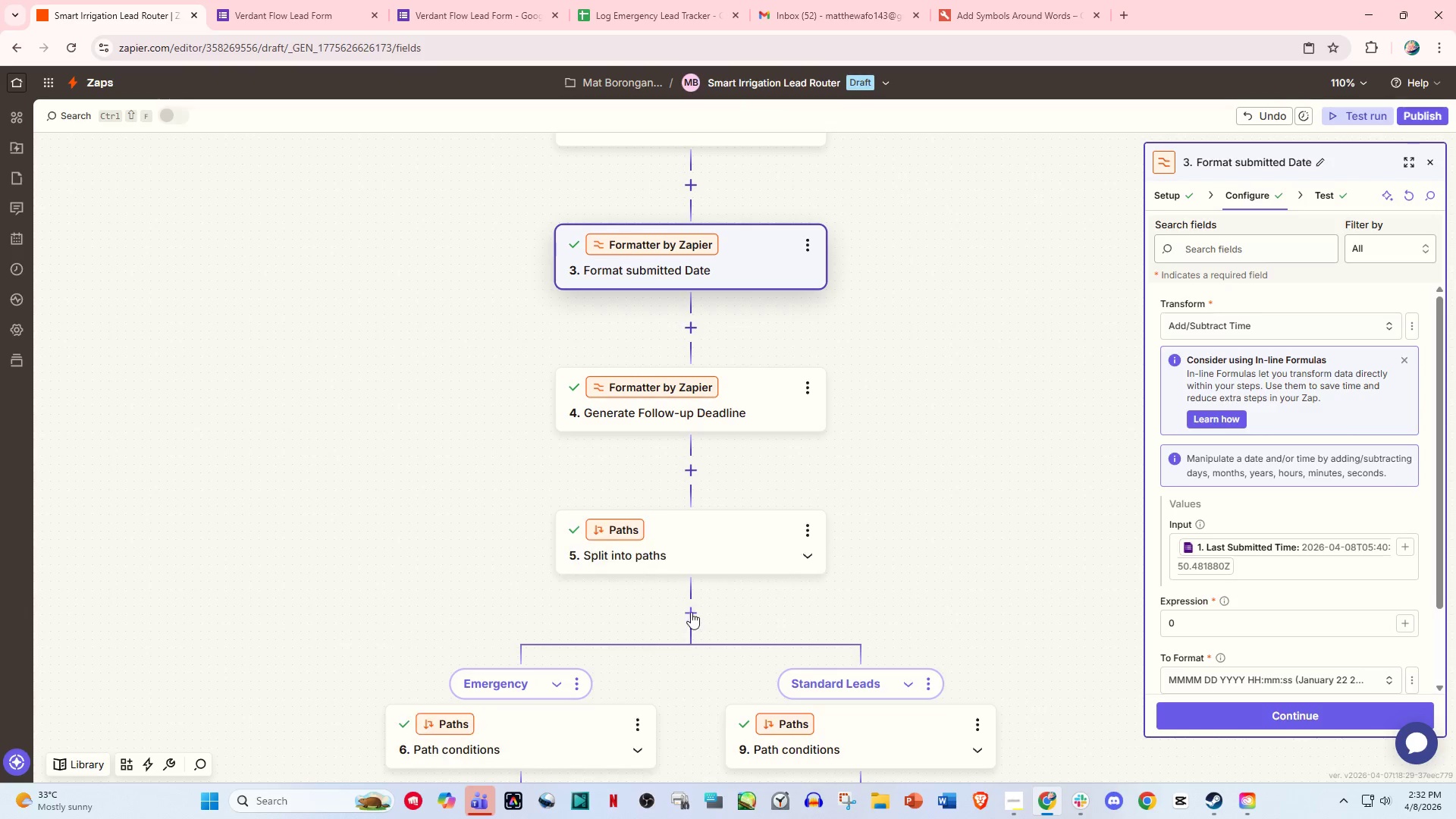 
scroll: coordinate [585, 585], scroll_direction: down, amount: 7.0
 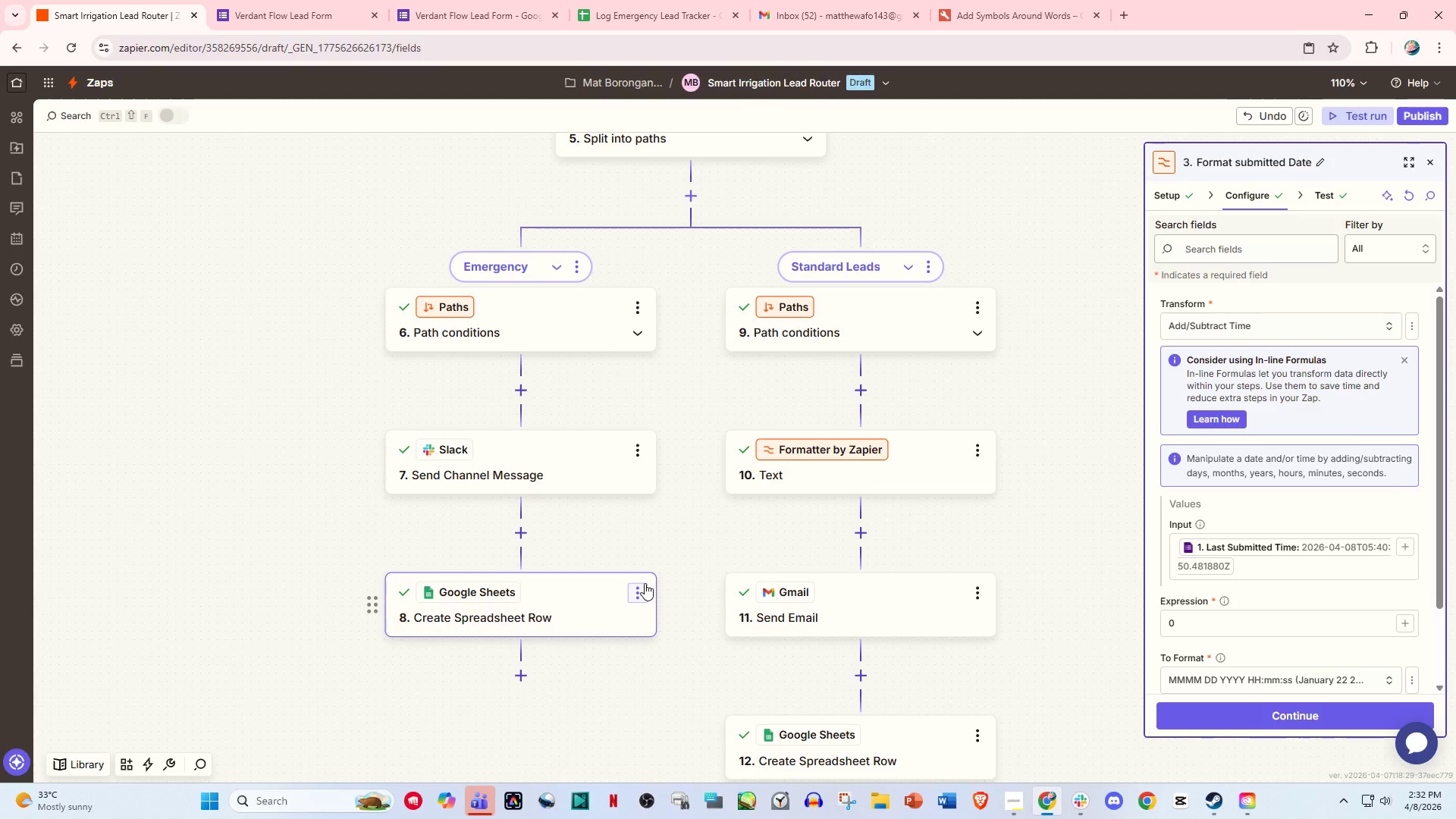 
wait(6.47)
 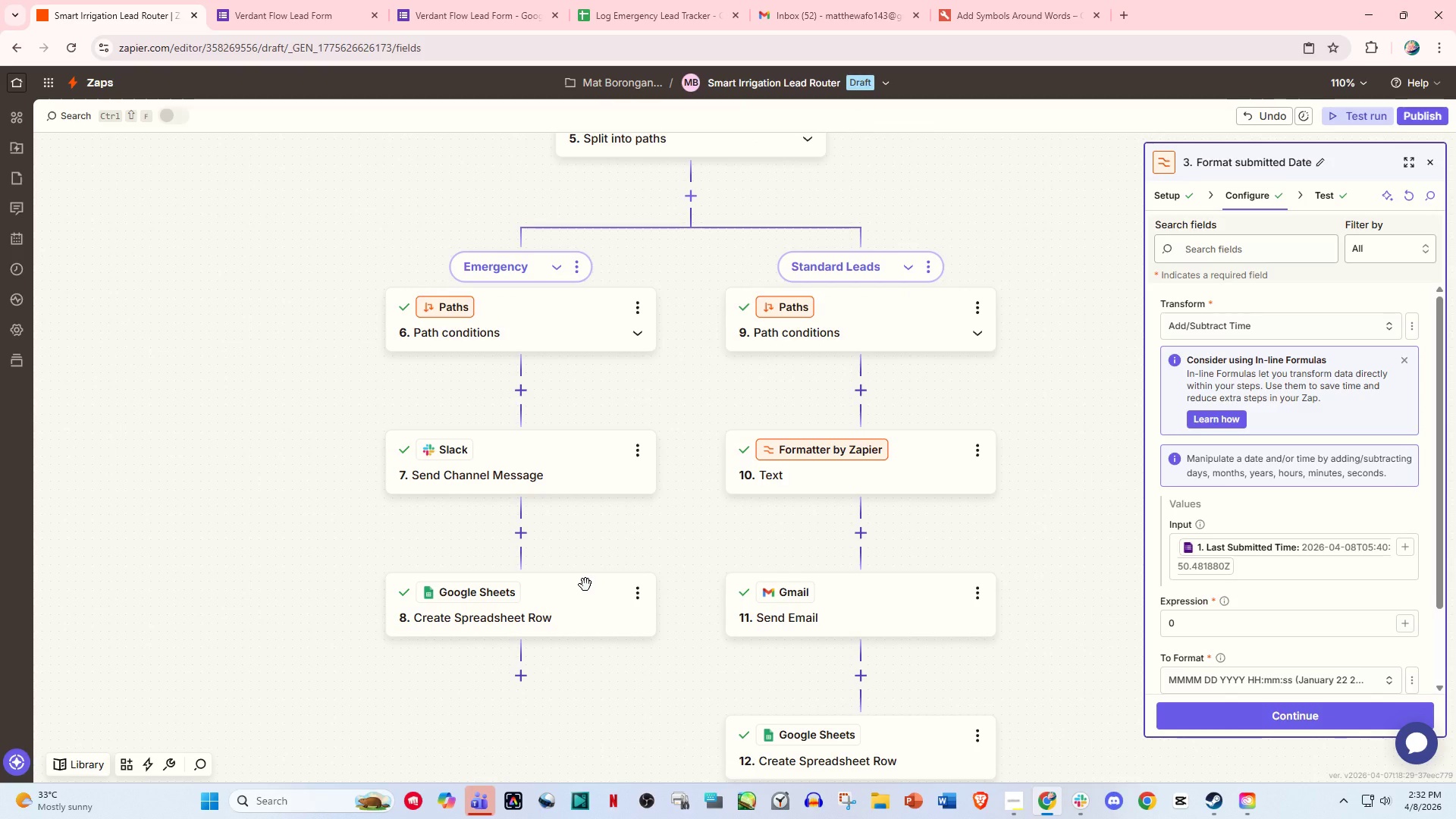 
left_click([645, 586])
 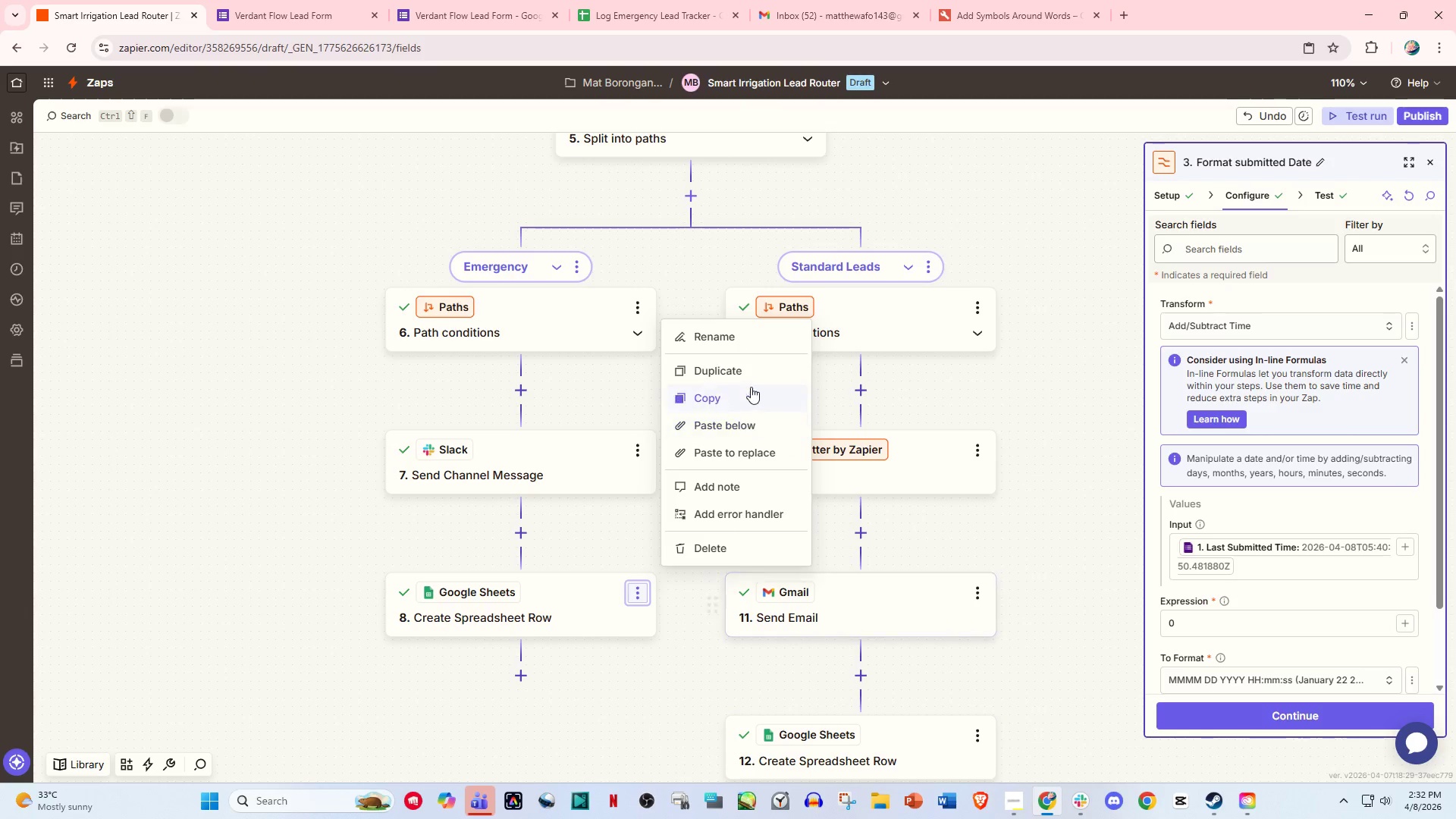 
left_click([733, 332])
 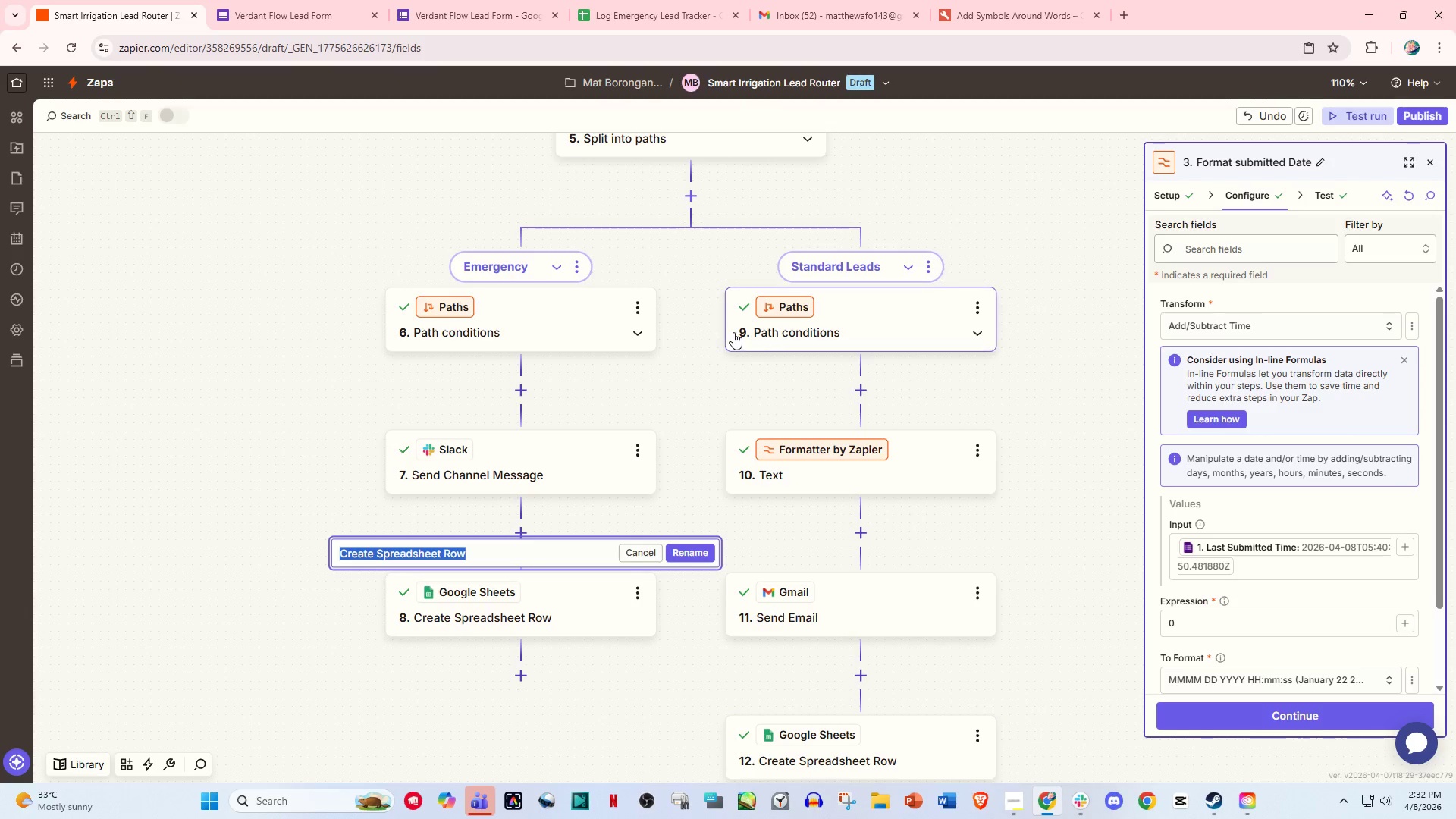 
key(Shift+ShiftLeft)
 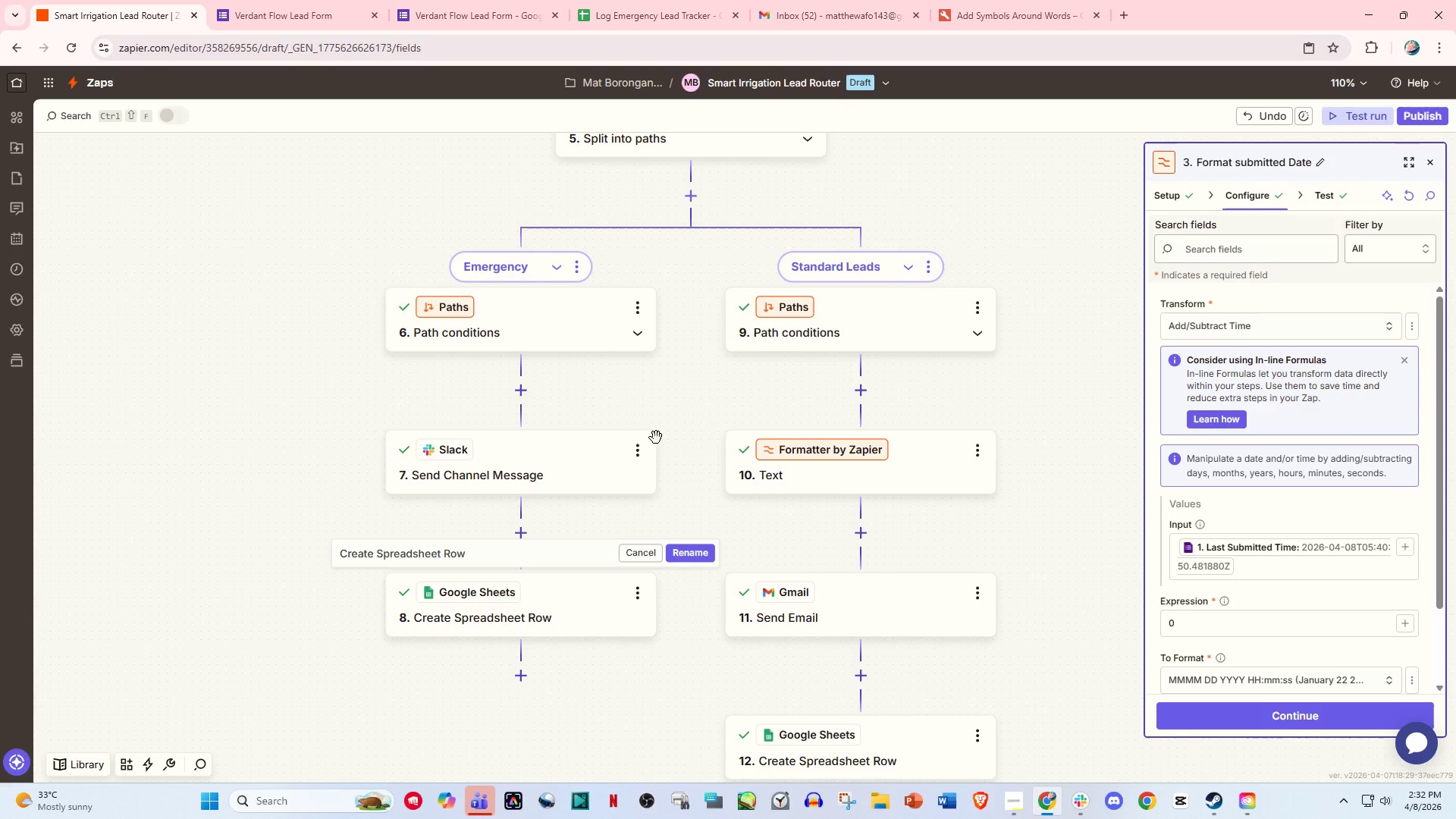 
double_click([637, 447])
 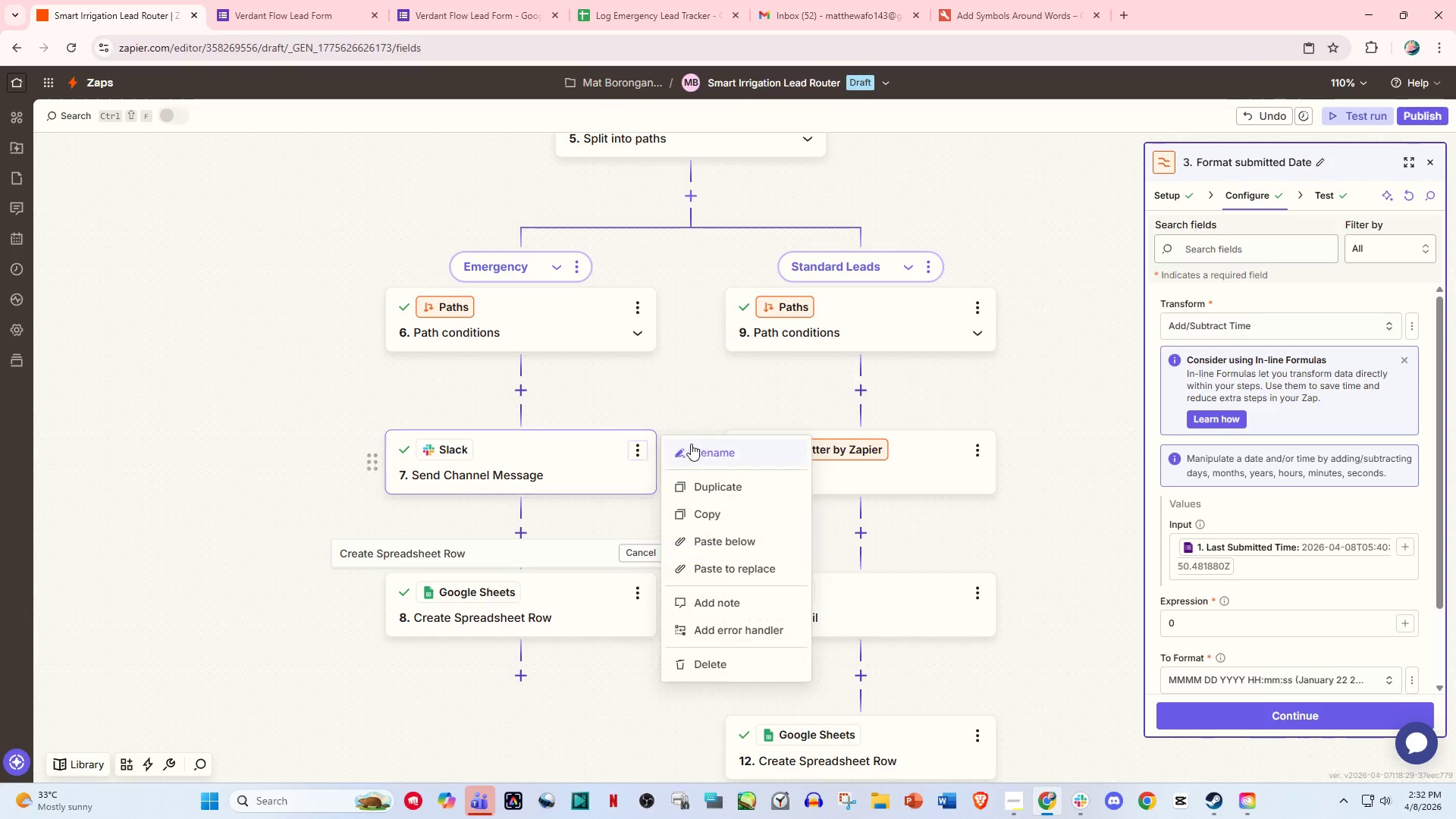 
left_click([704, 452])
 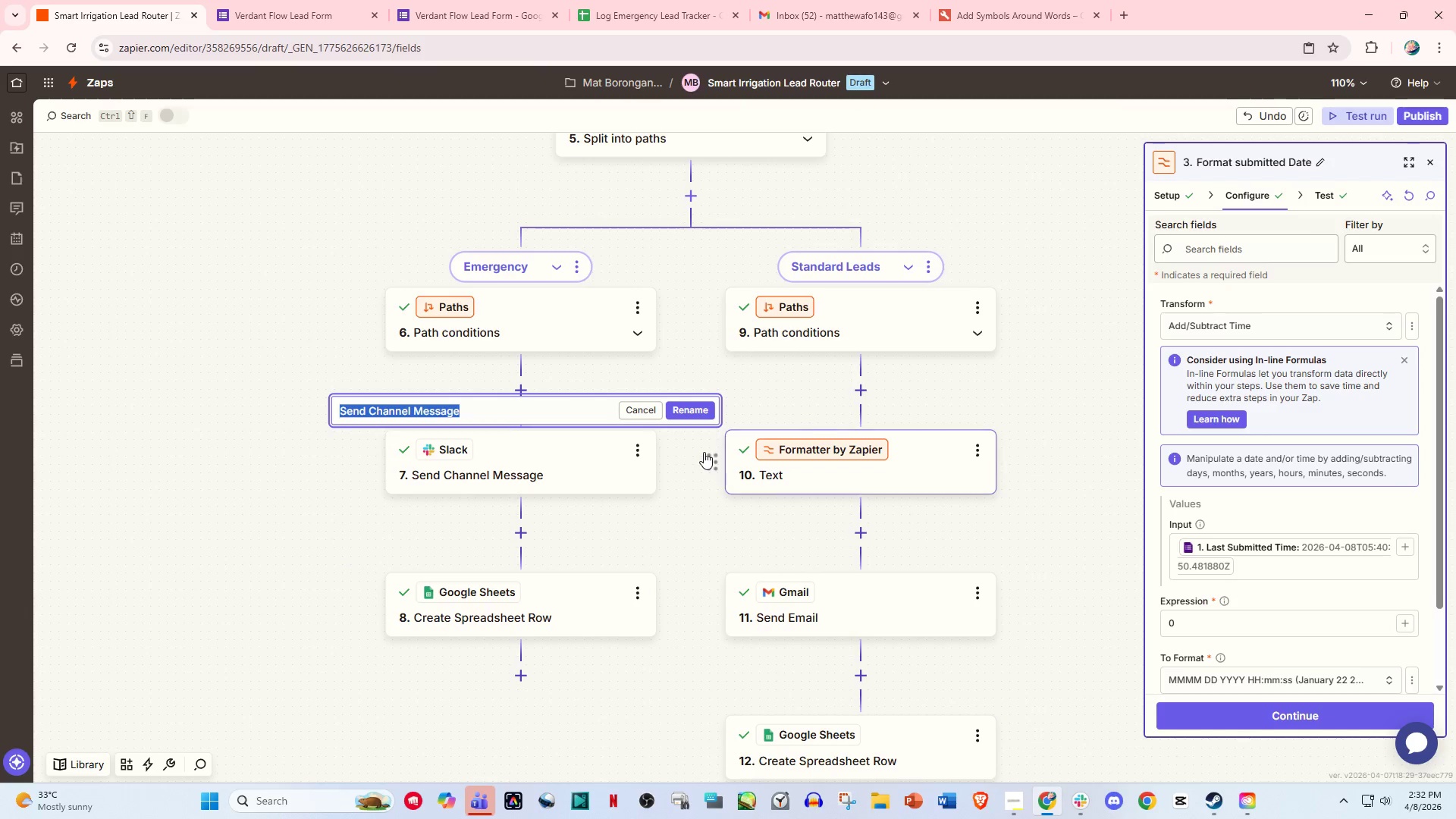 
type(SDend )
key(Backspace)
key(Backspace)
key(Backspace)
key(Backspace)
type(e)
key(Backspace)
key(Backspace)
type(enmd)
key(Backspace)
key(Backspace)
type(d Emergency Dispatch Alert)
 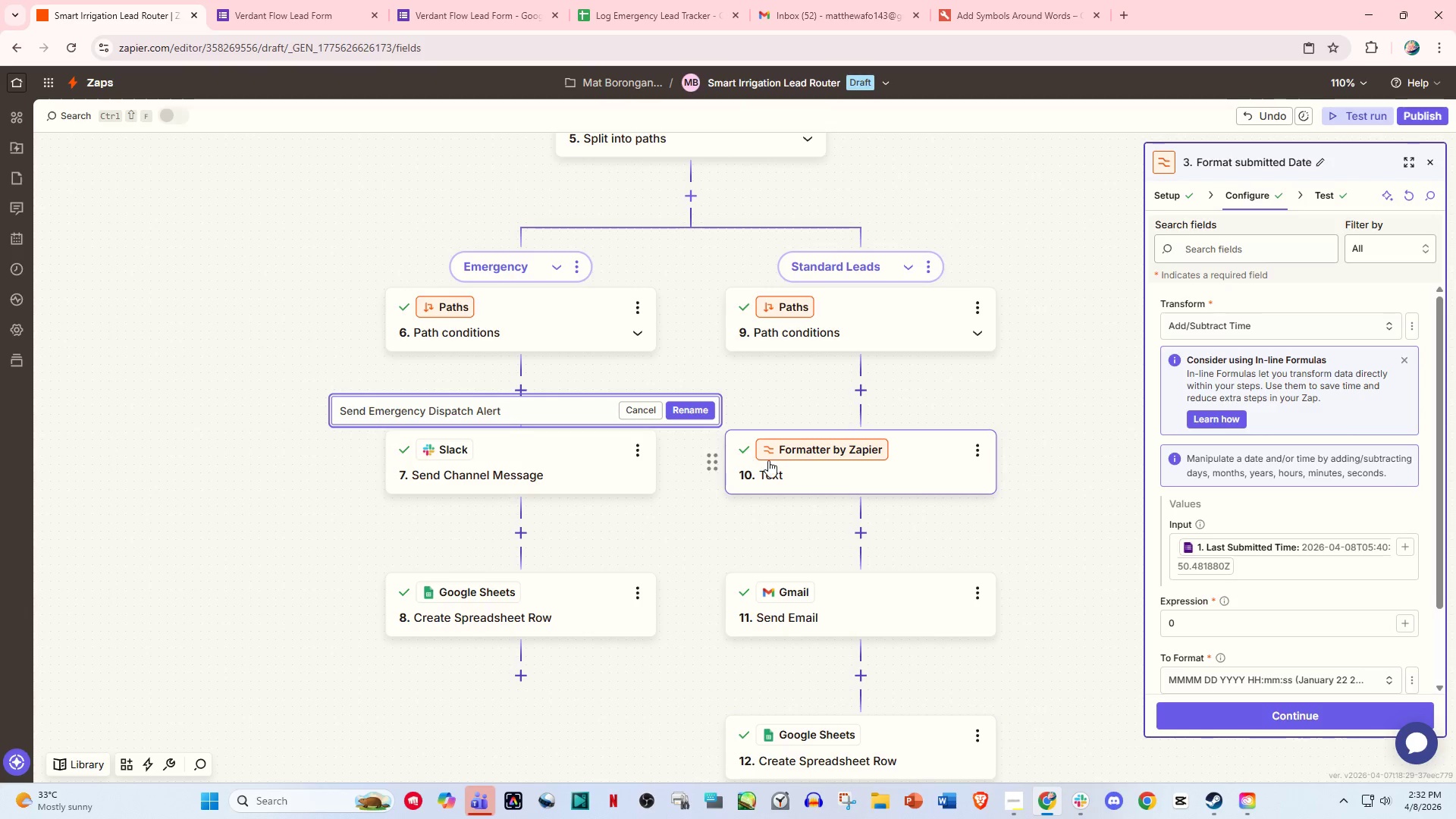 
left_click([679, 401])
 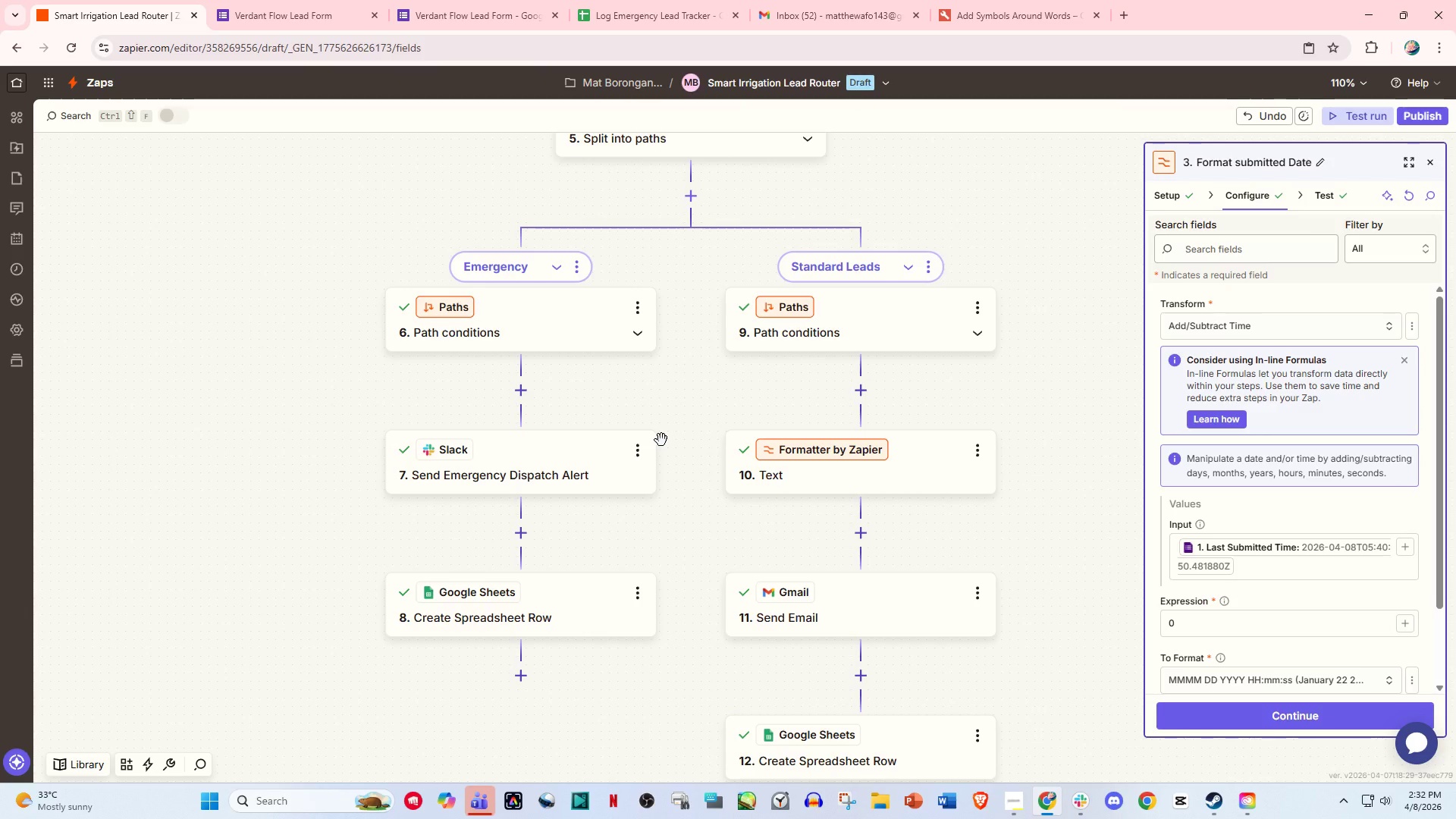 
wait(7.98)
 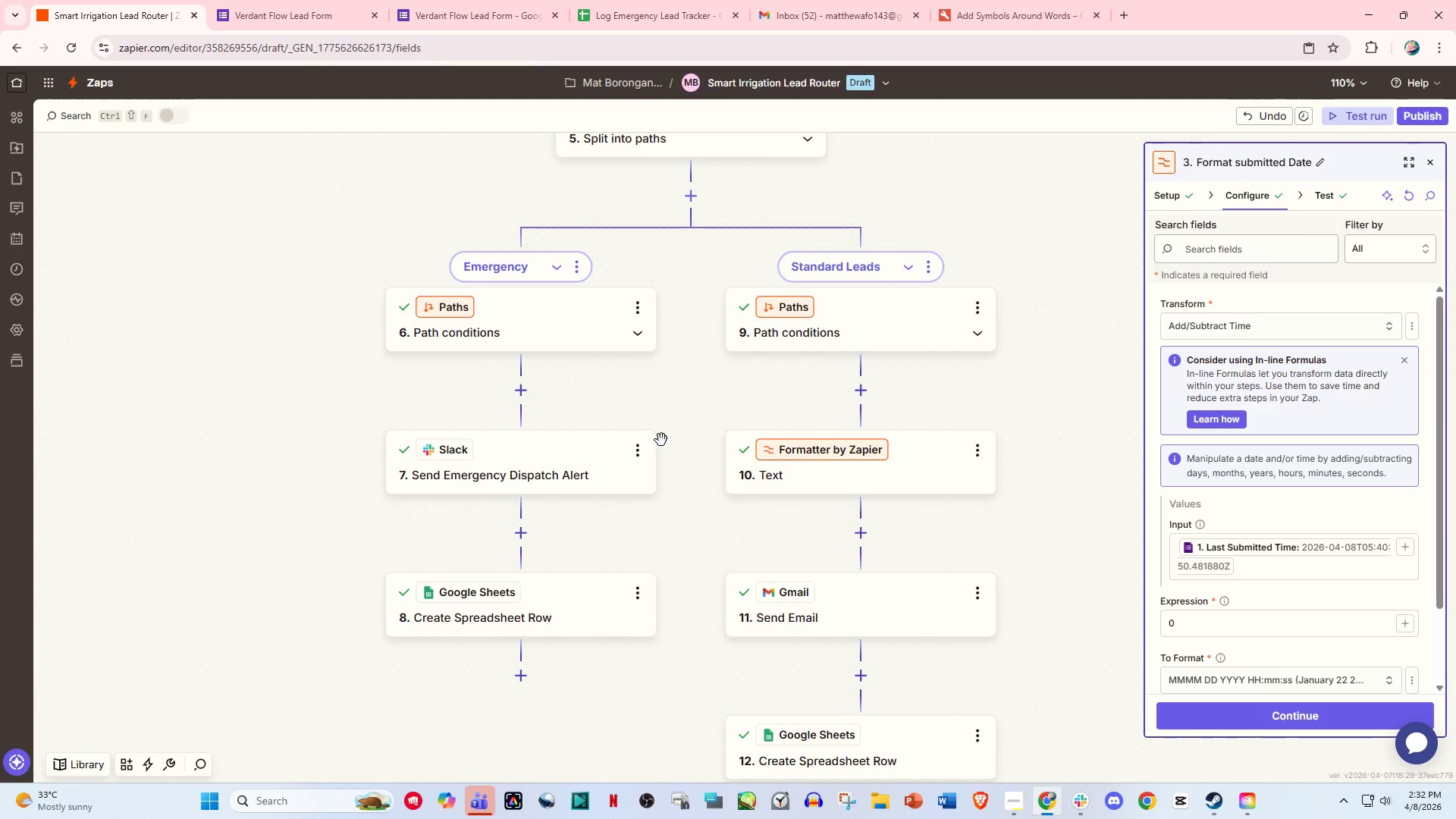 
left_click([648, 597])
 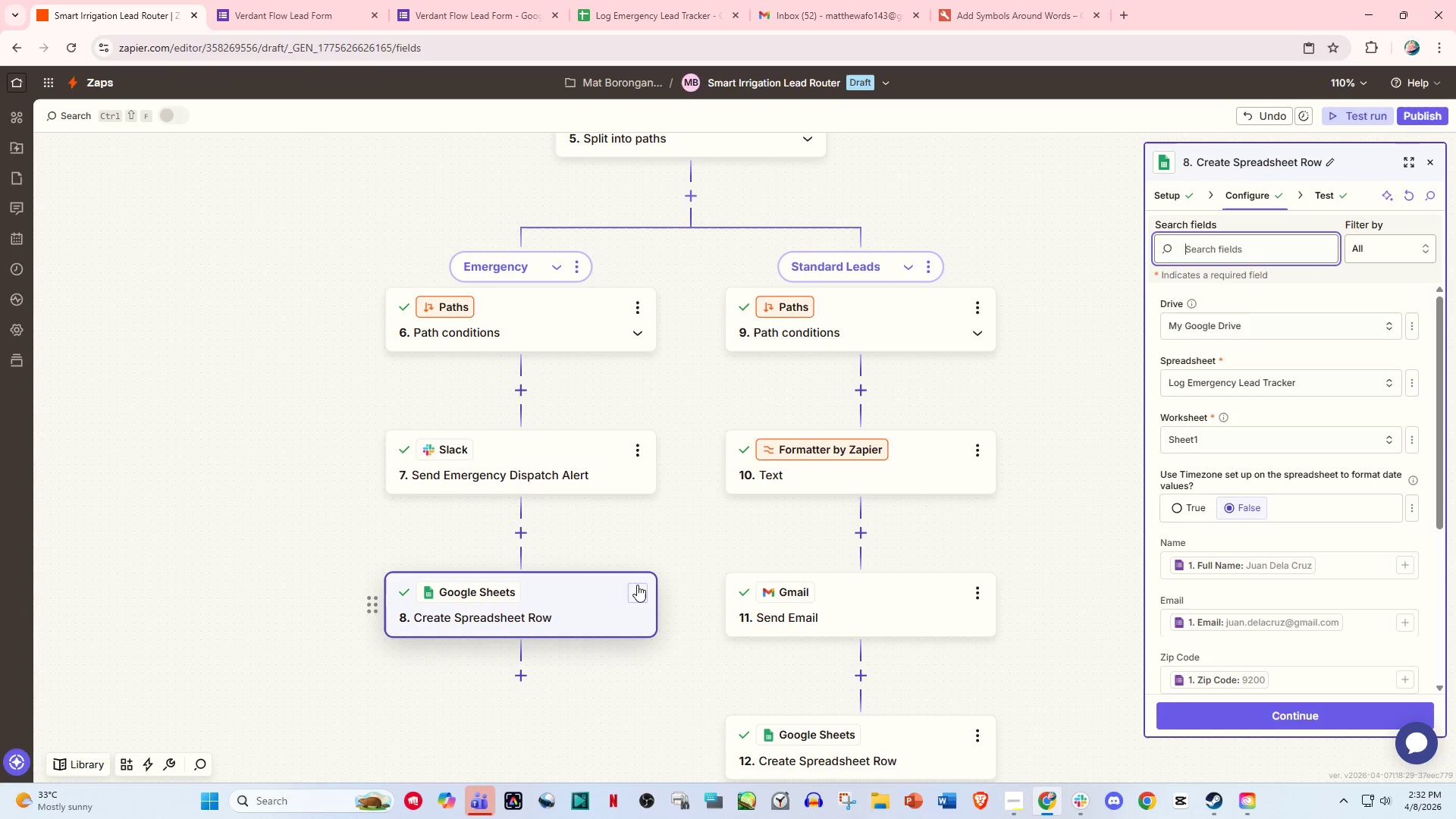 
left_click([637, 585])
 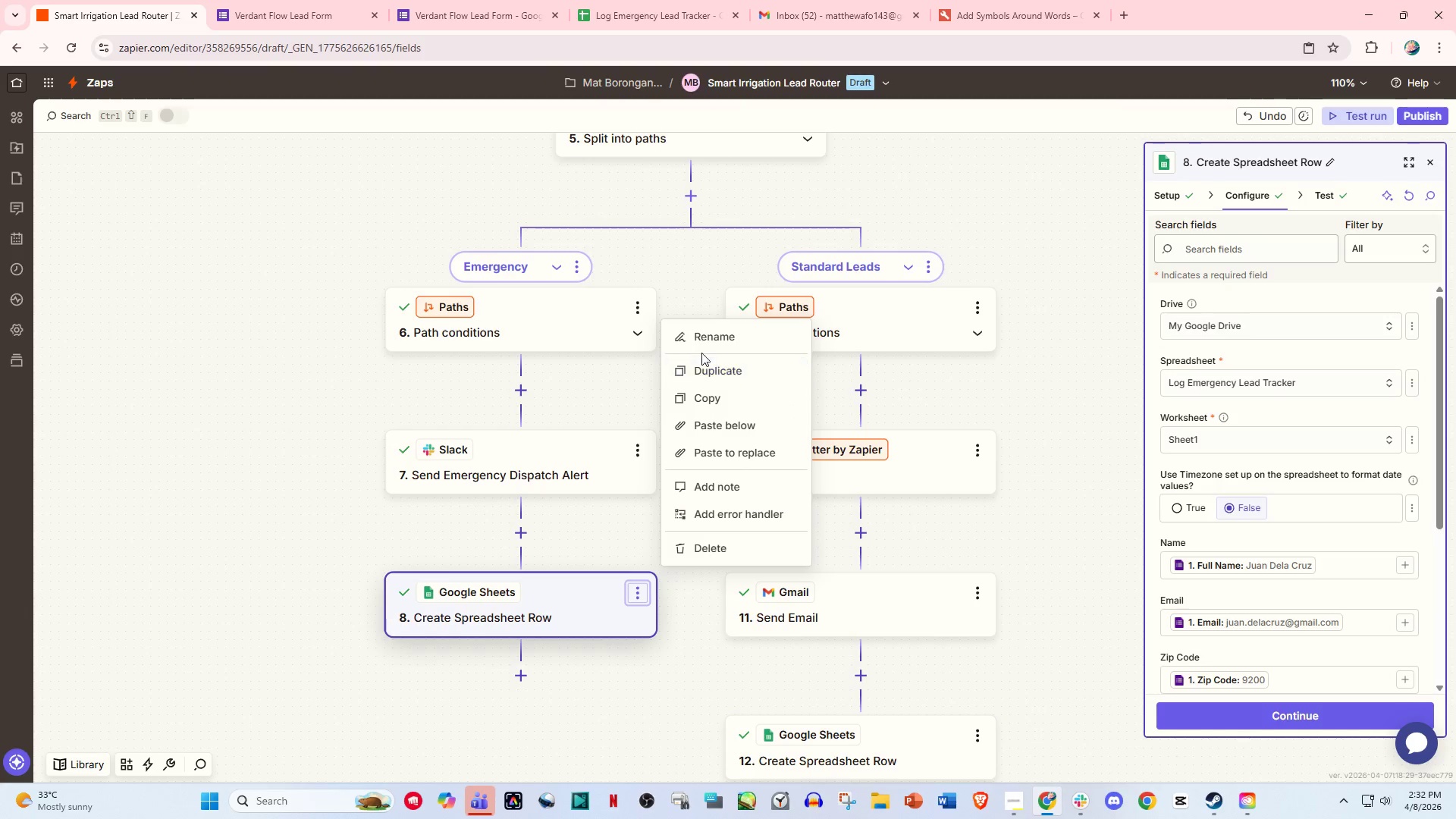 
left_click([711, 340])
 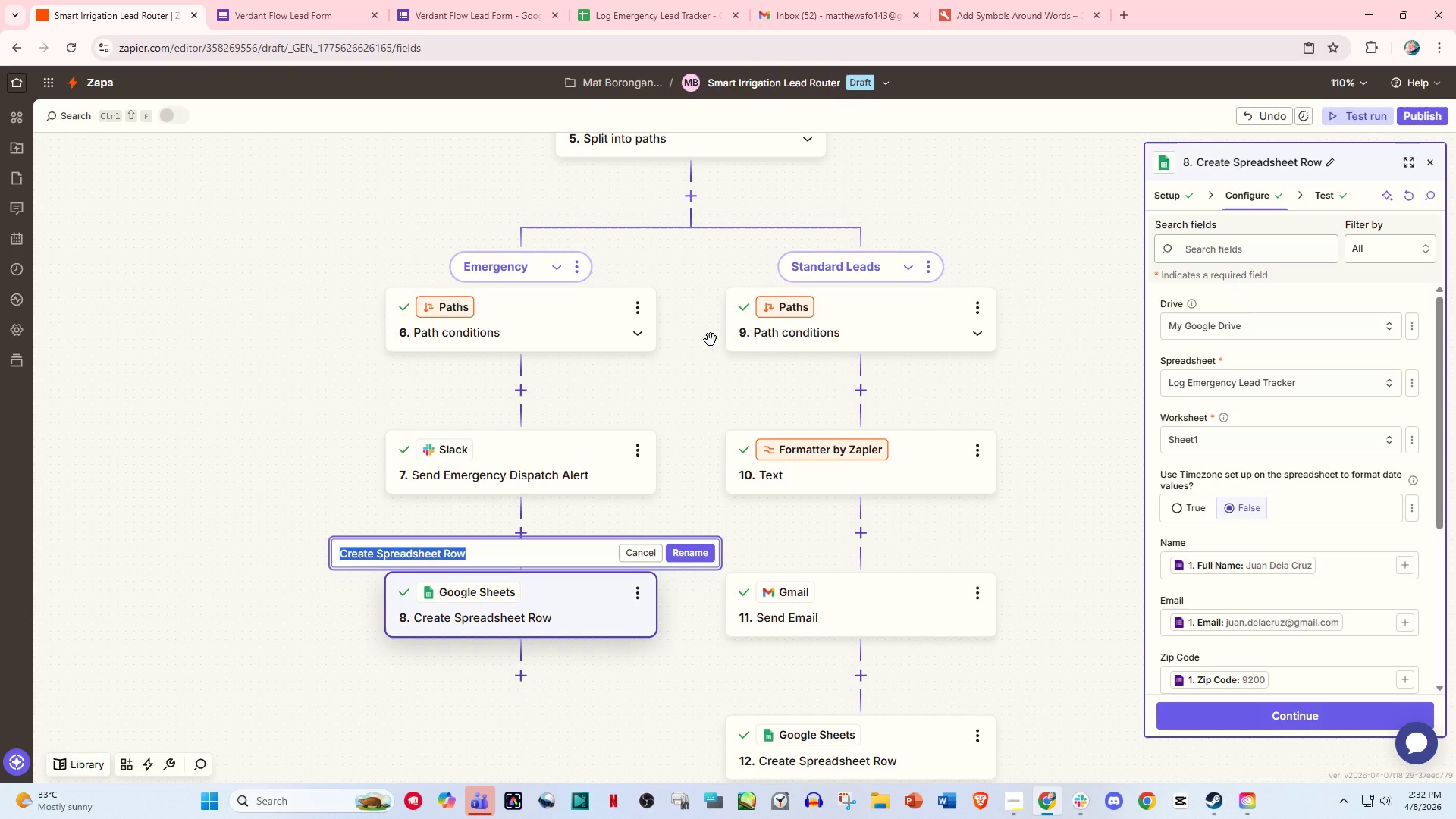 
type(Log Emergenc)
 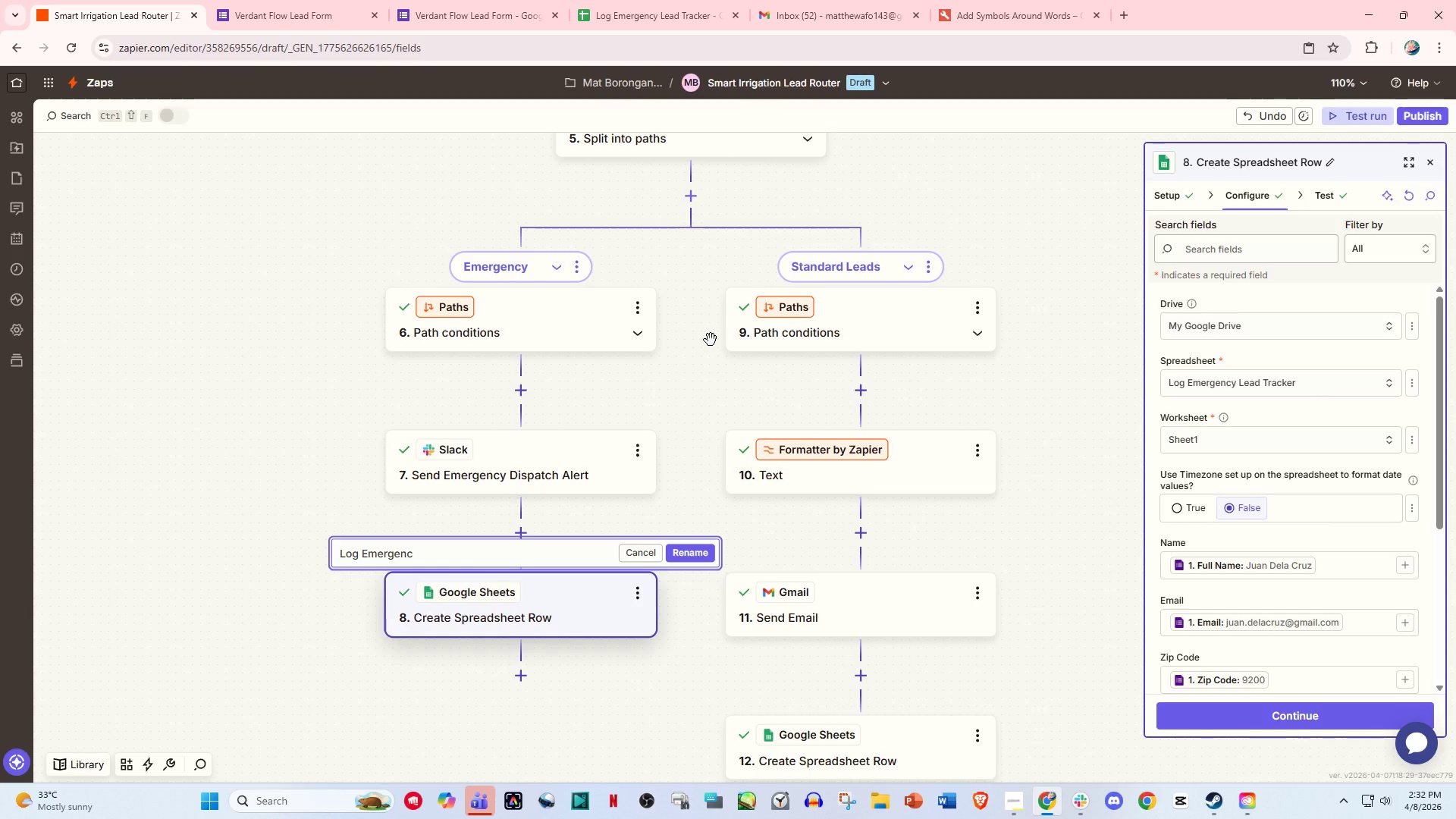 
type(y Lead to Tracker)
 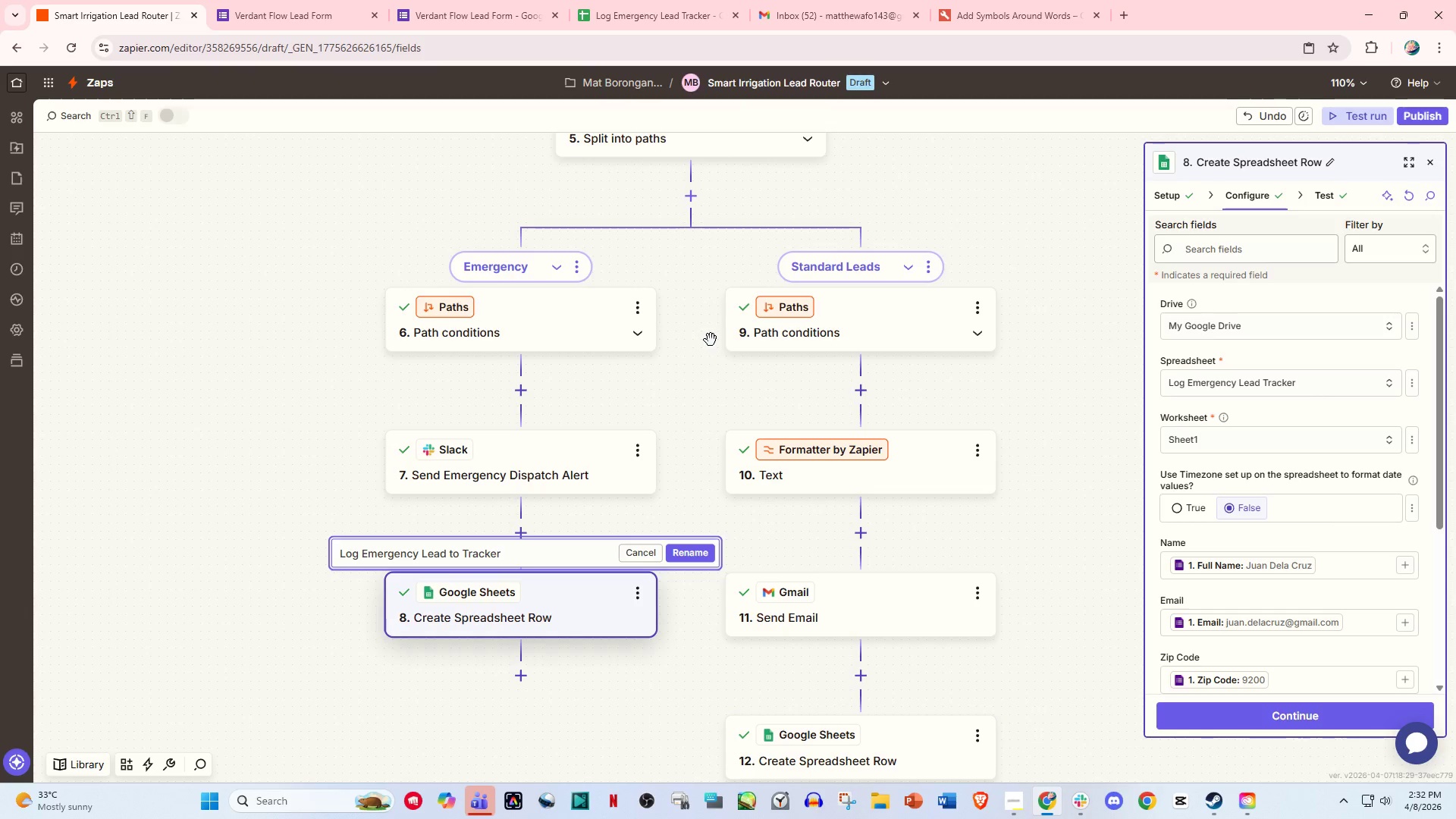 
left_click([704, 554])
 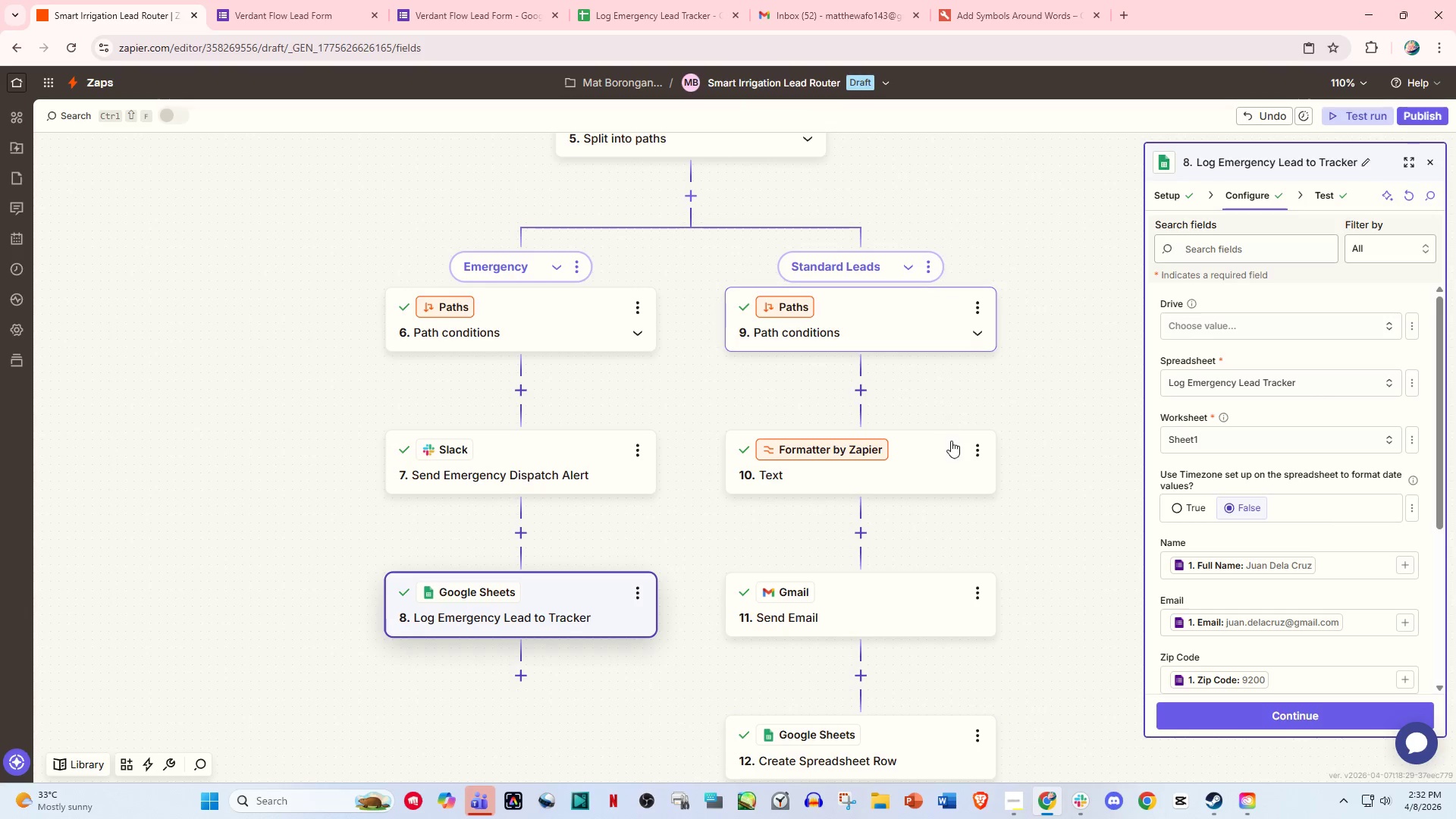 
left_click([949, 456])
 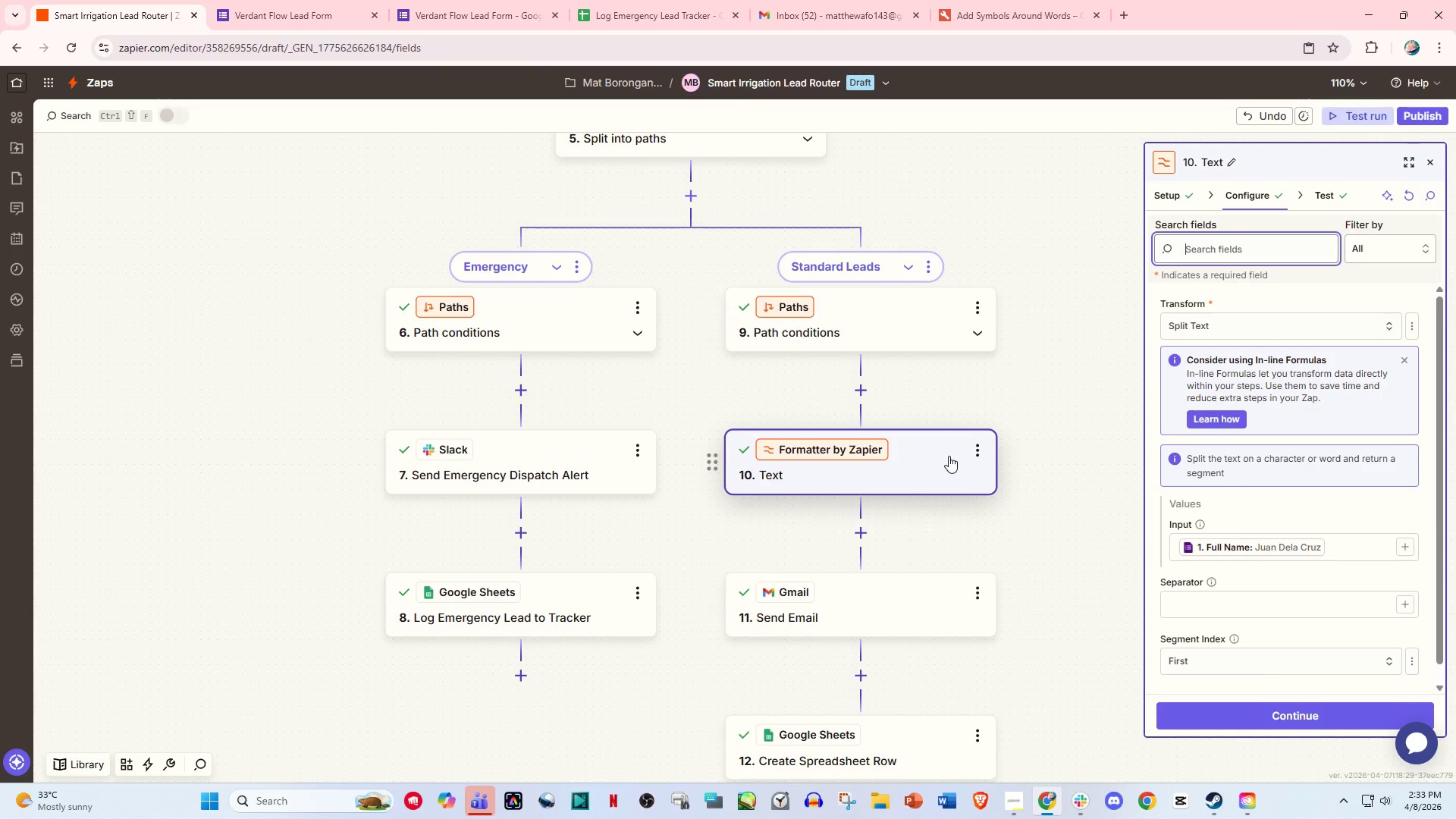 
wait(7.86)
 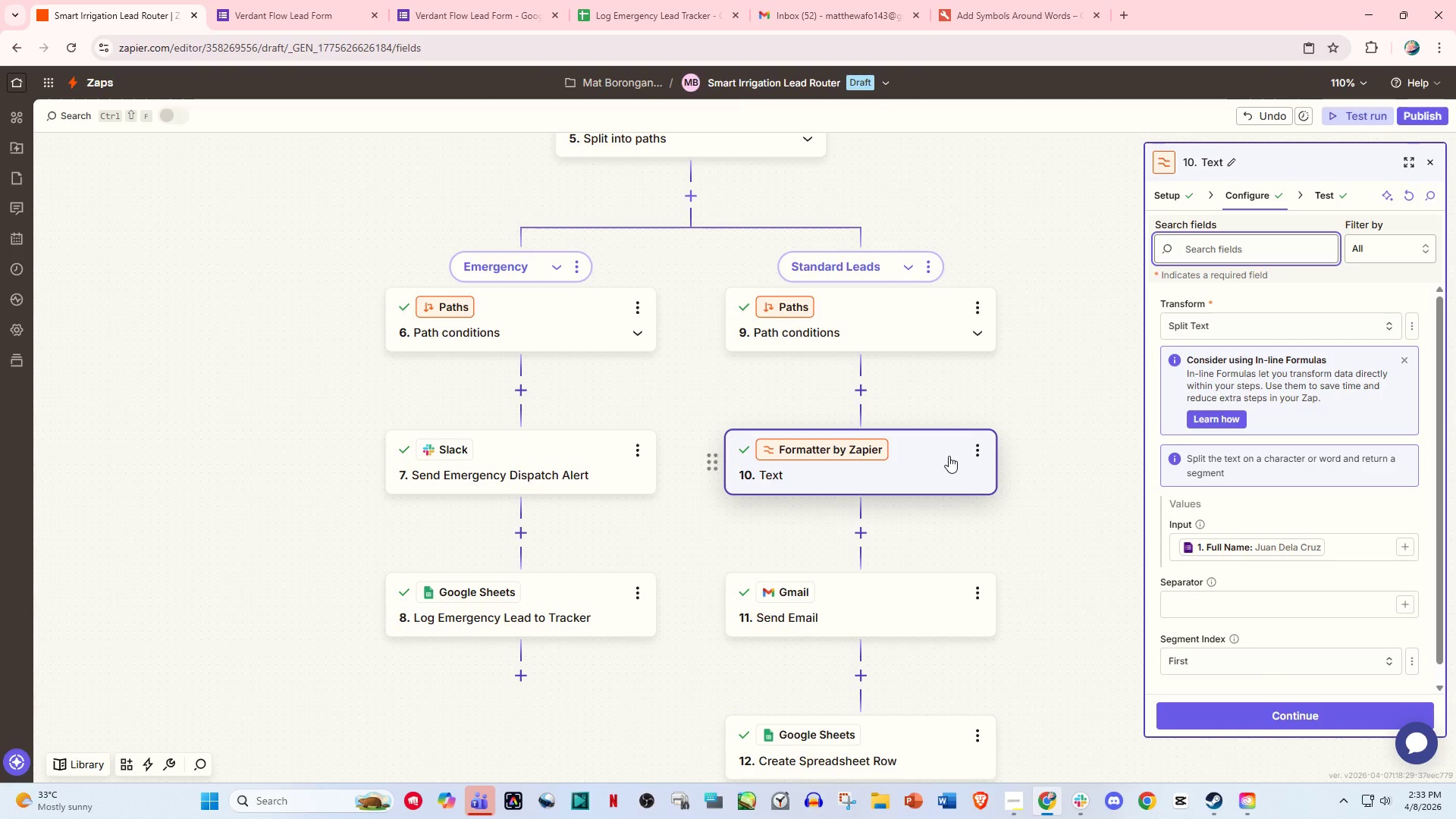 
left_click([990, 441])
 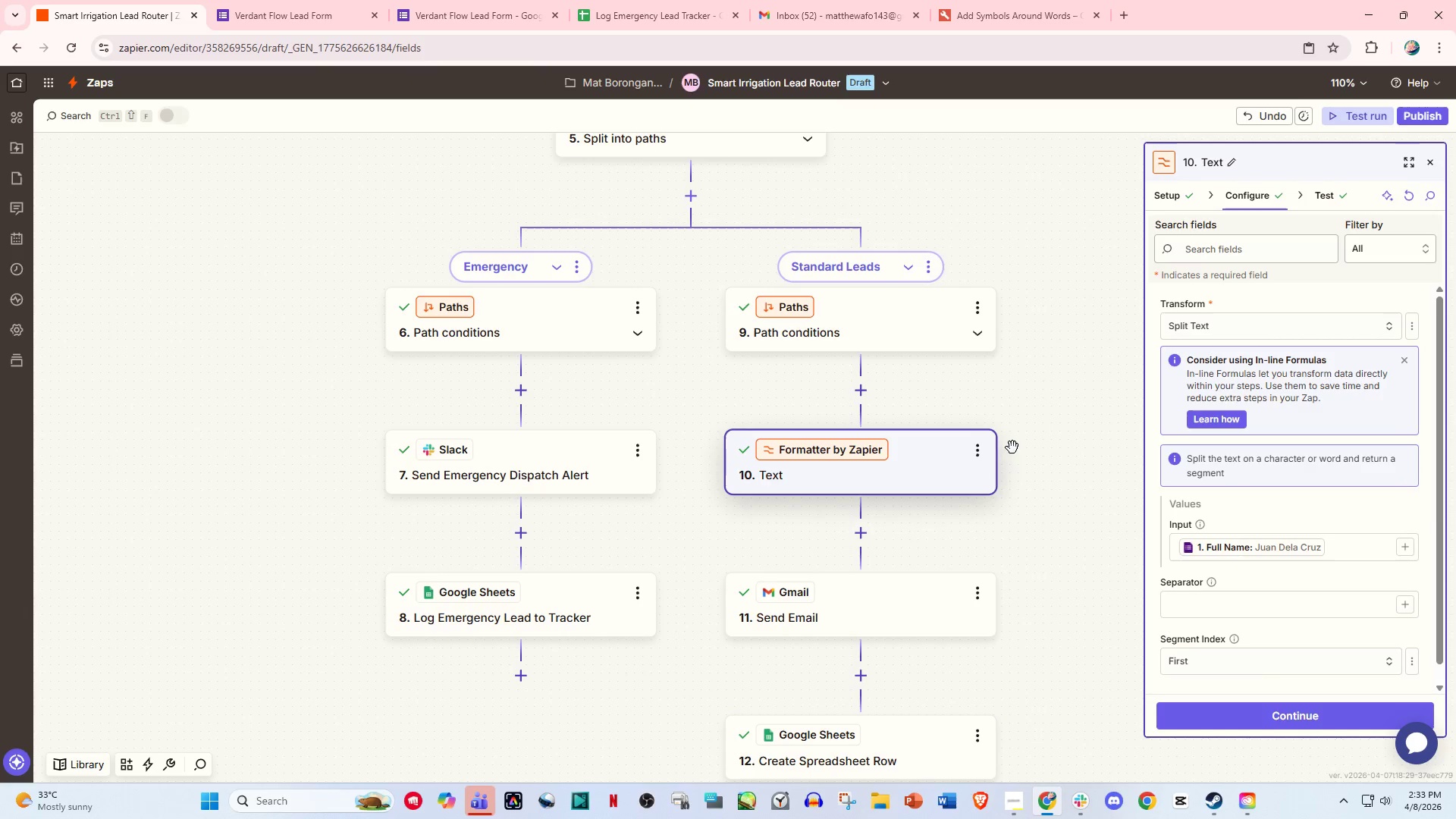 
left_click([981, 451])
 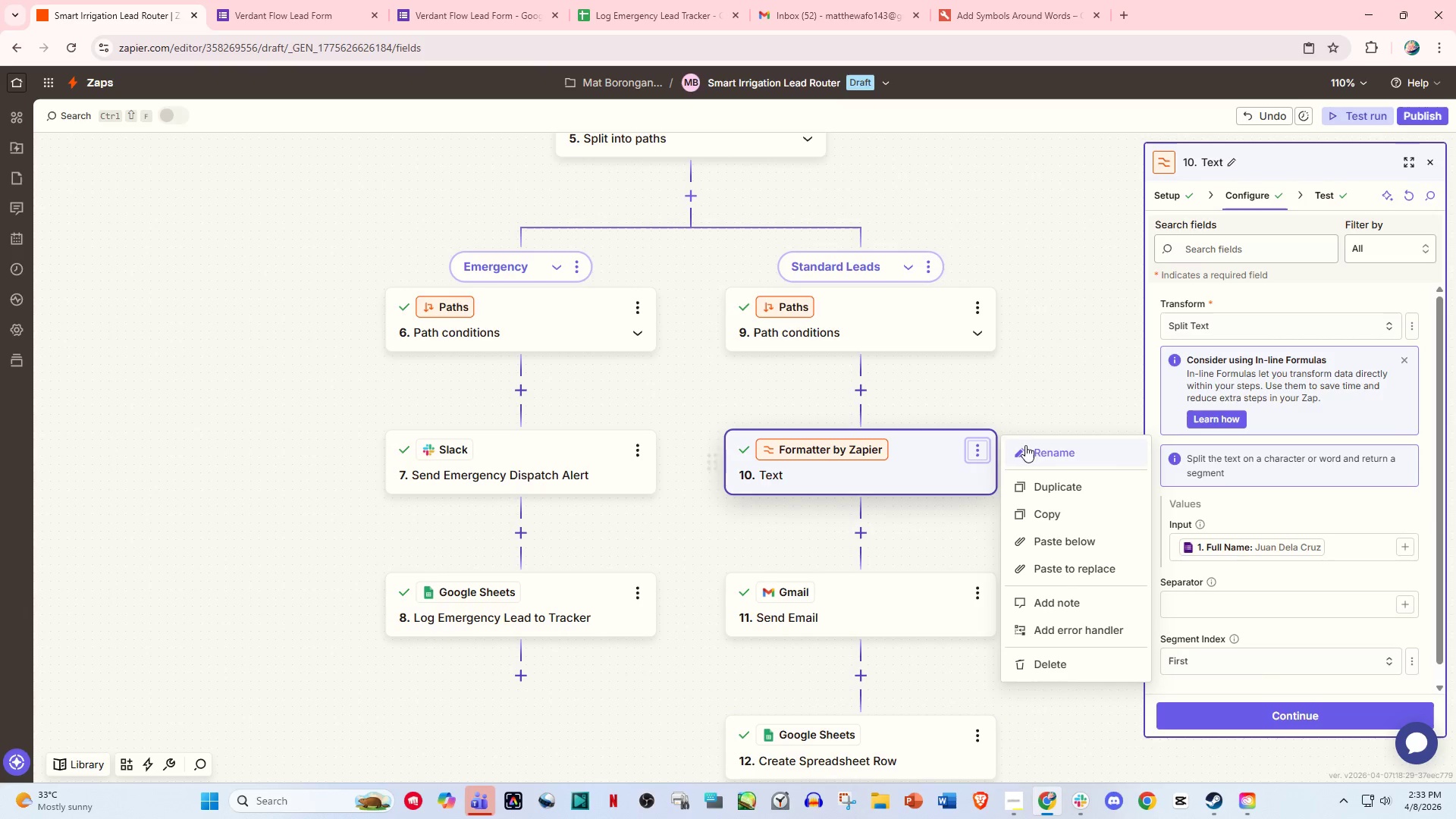 
left_click([1032, 447])
 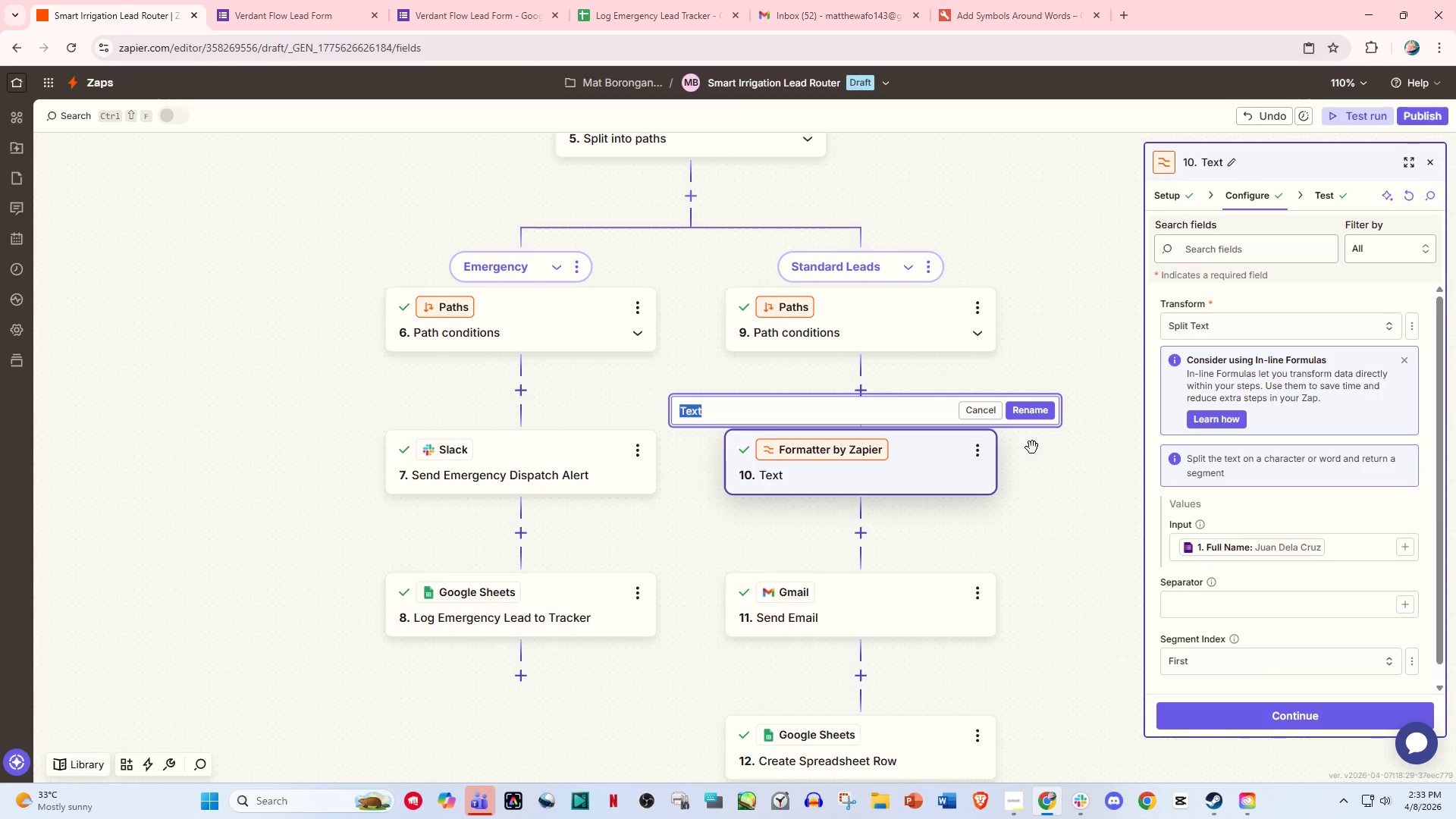 
type(Send Customer conf)
key(Backspace)
key(Backspace)
key(Backspace)
key(Backspace)
type(Confirmation Email)
 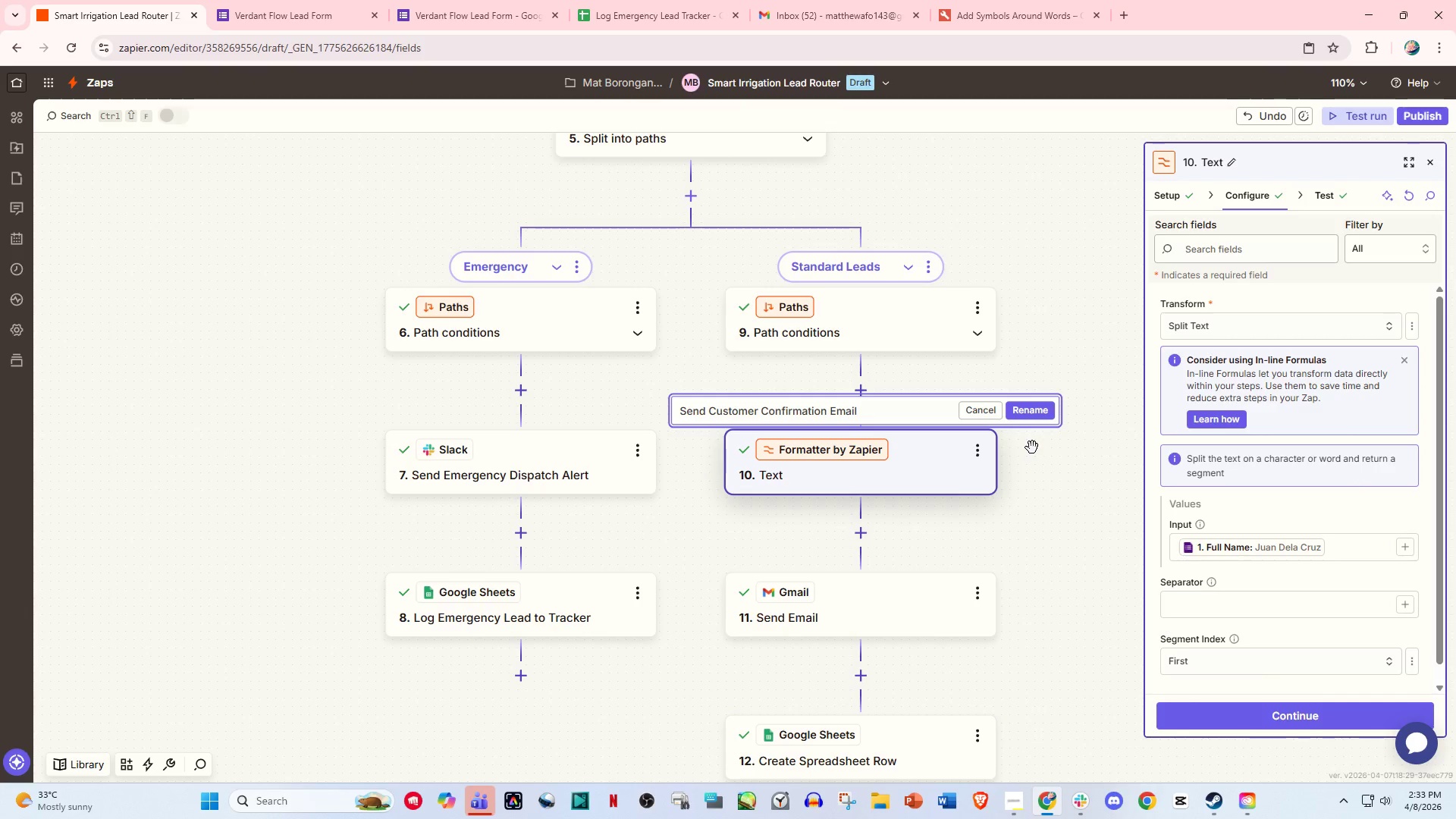 
left_click([1046, 412])
 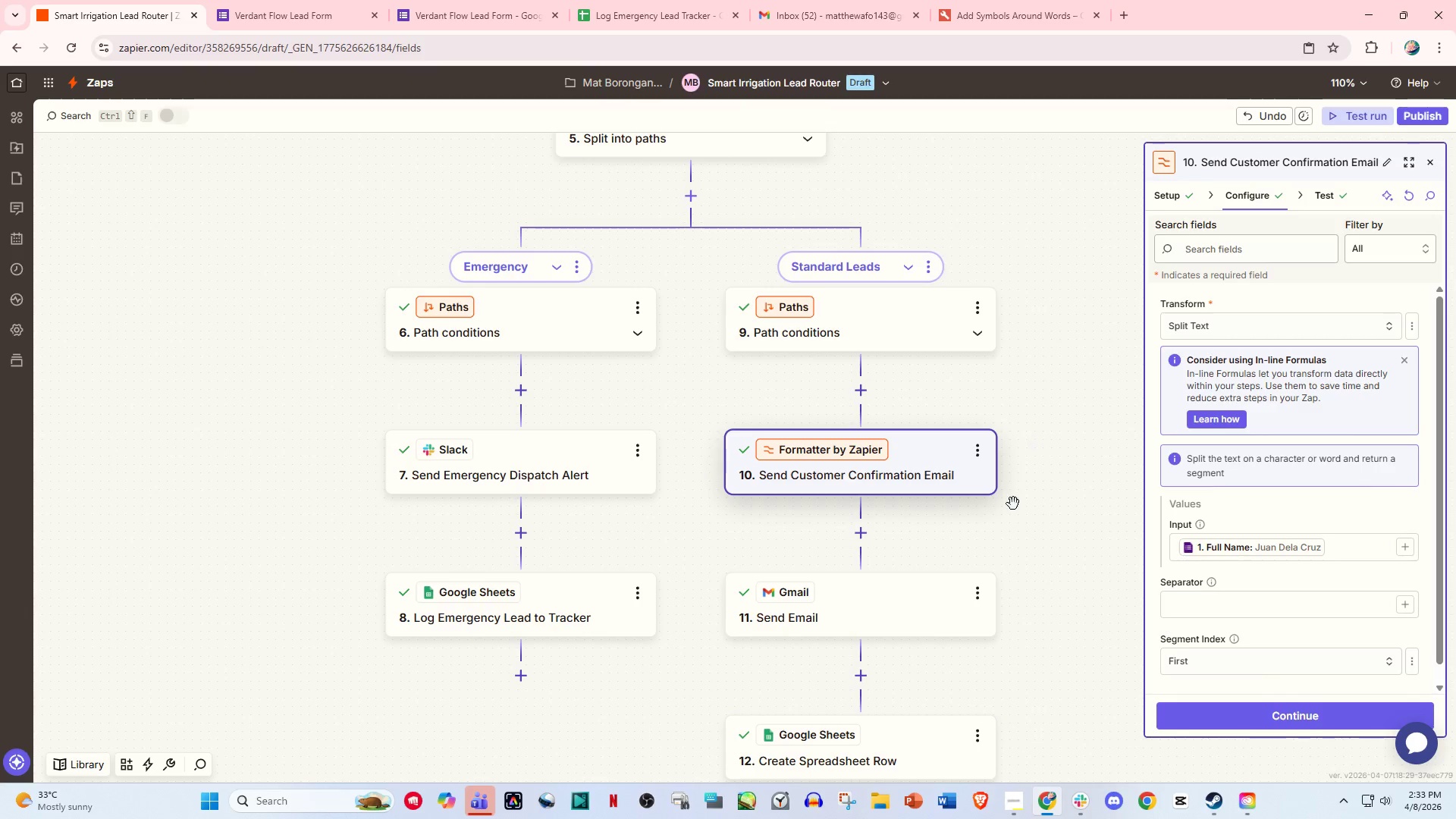 
scroll: coordinate [993, 541], scroll_direction: down, amount: 4.0
 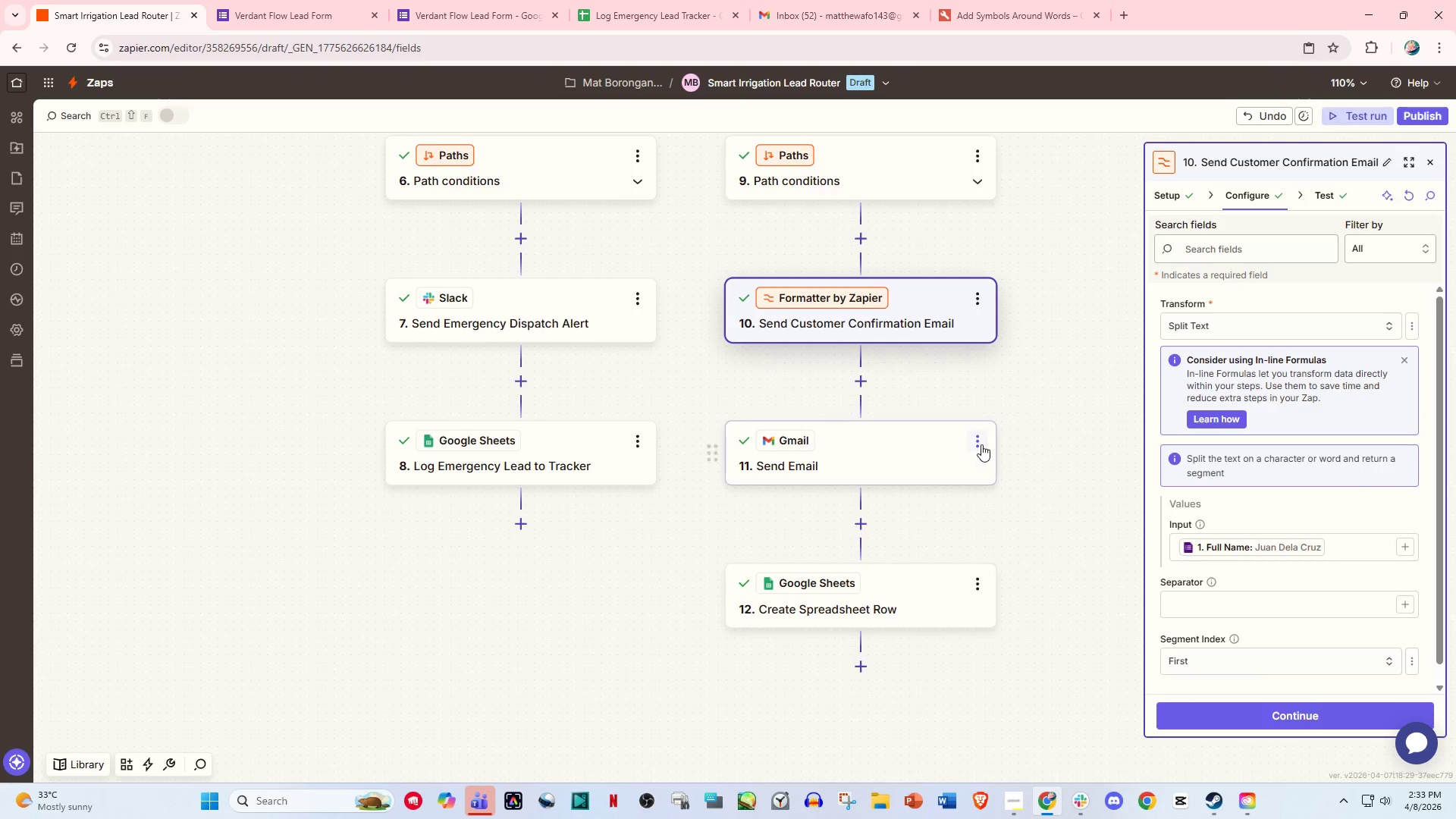 
left_click([984, 444])
 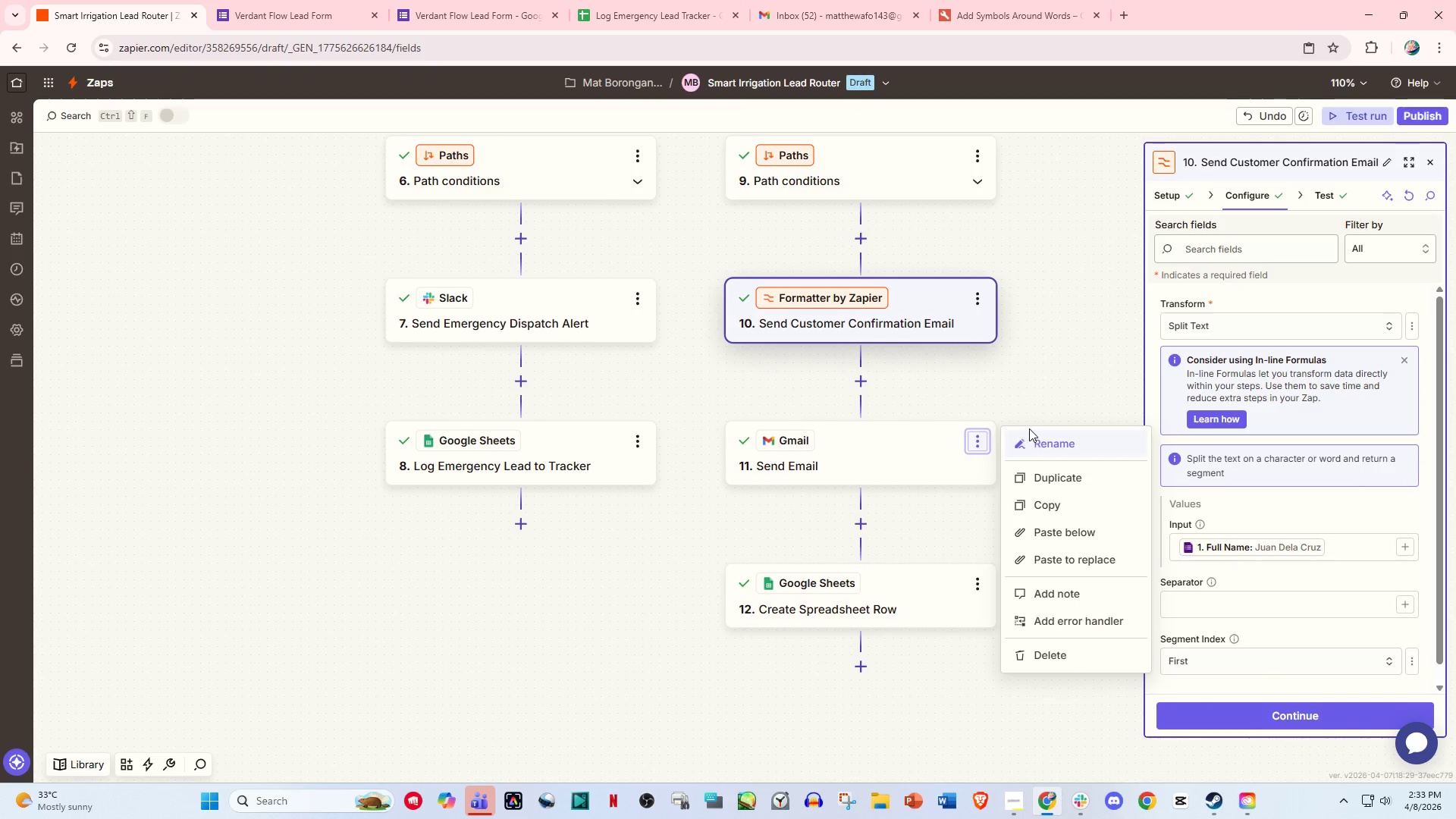 
left_click([984, 375])
 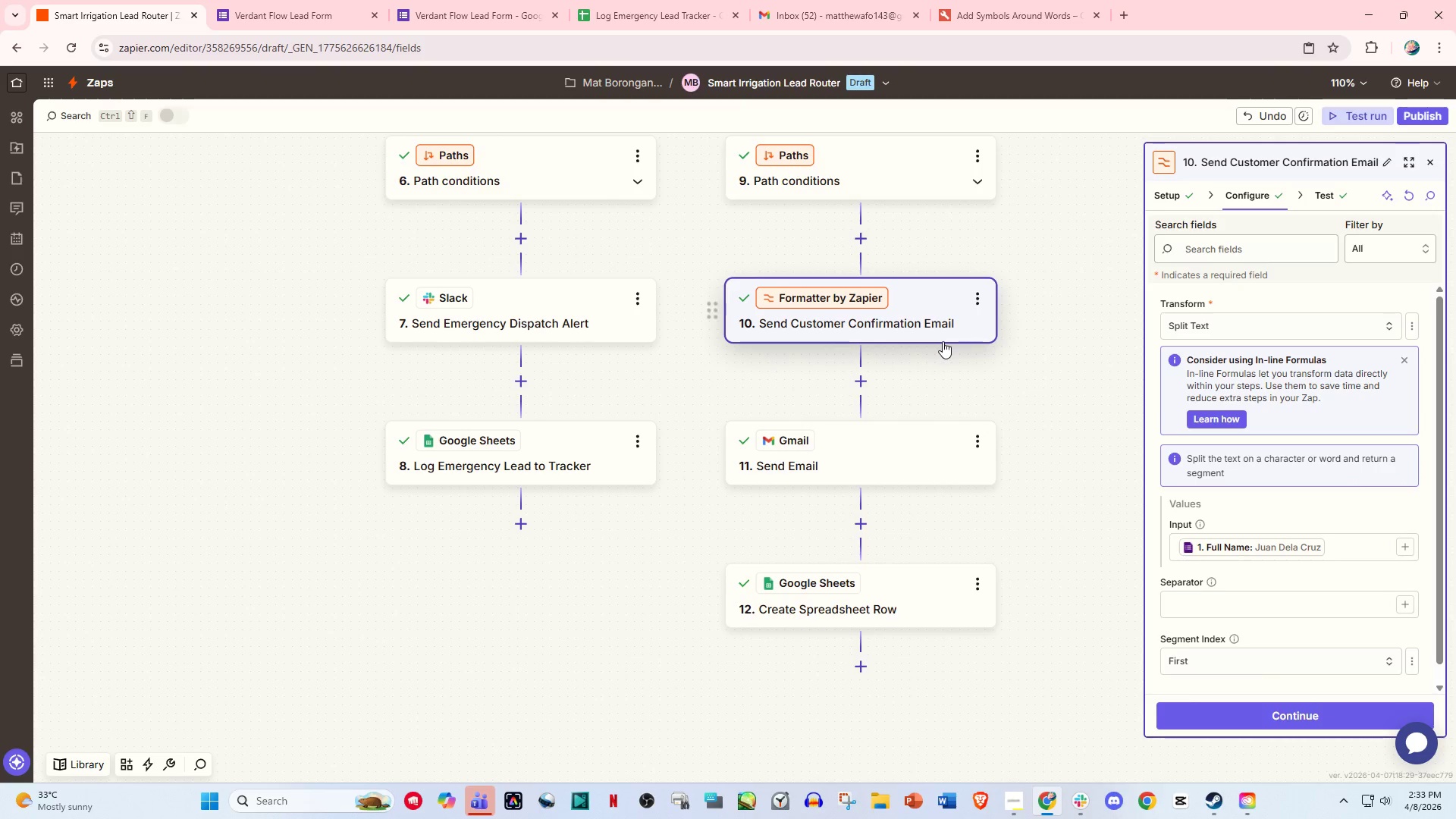 
key(Control+Z)
 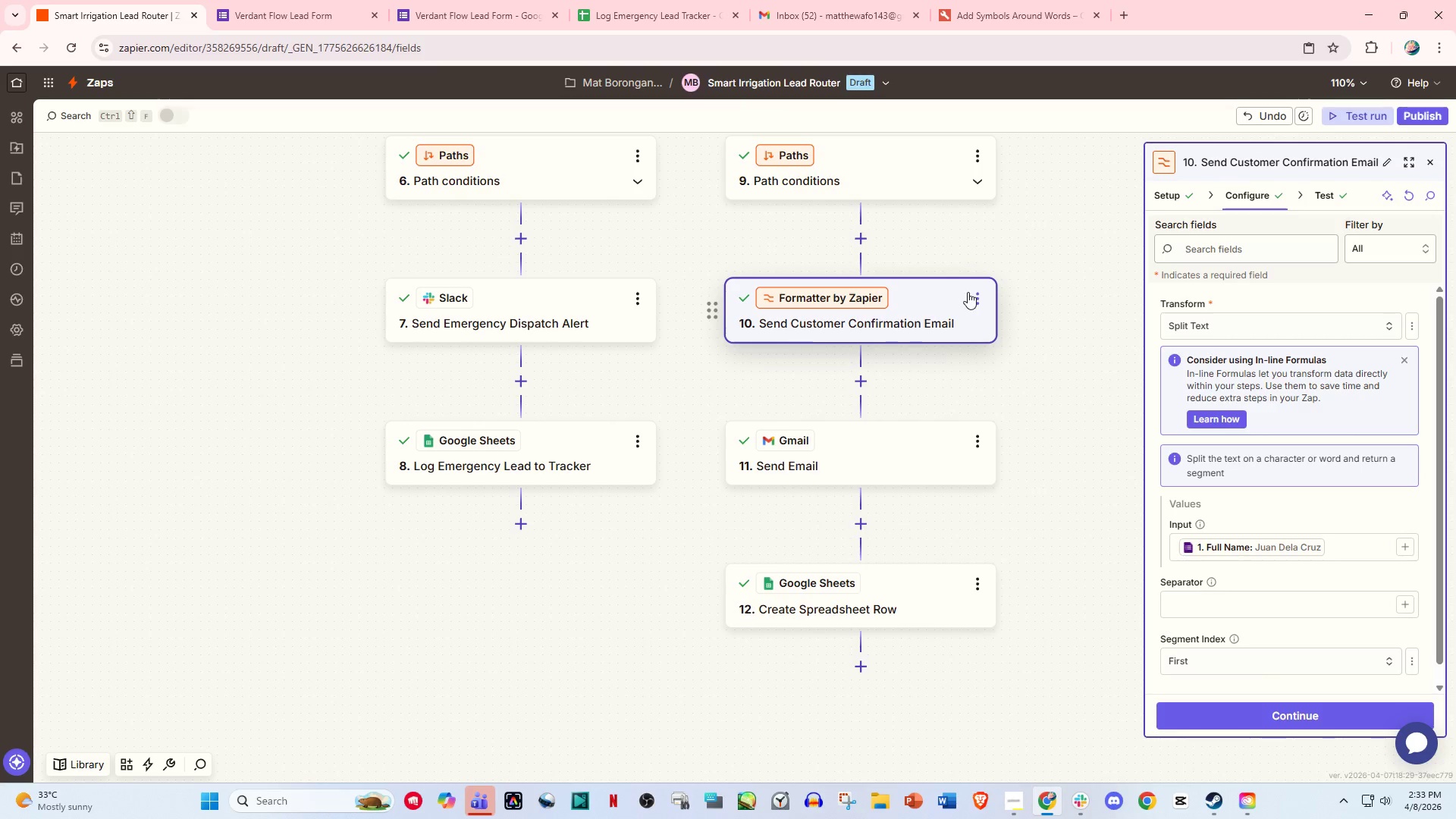 
key(Control+Z)
 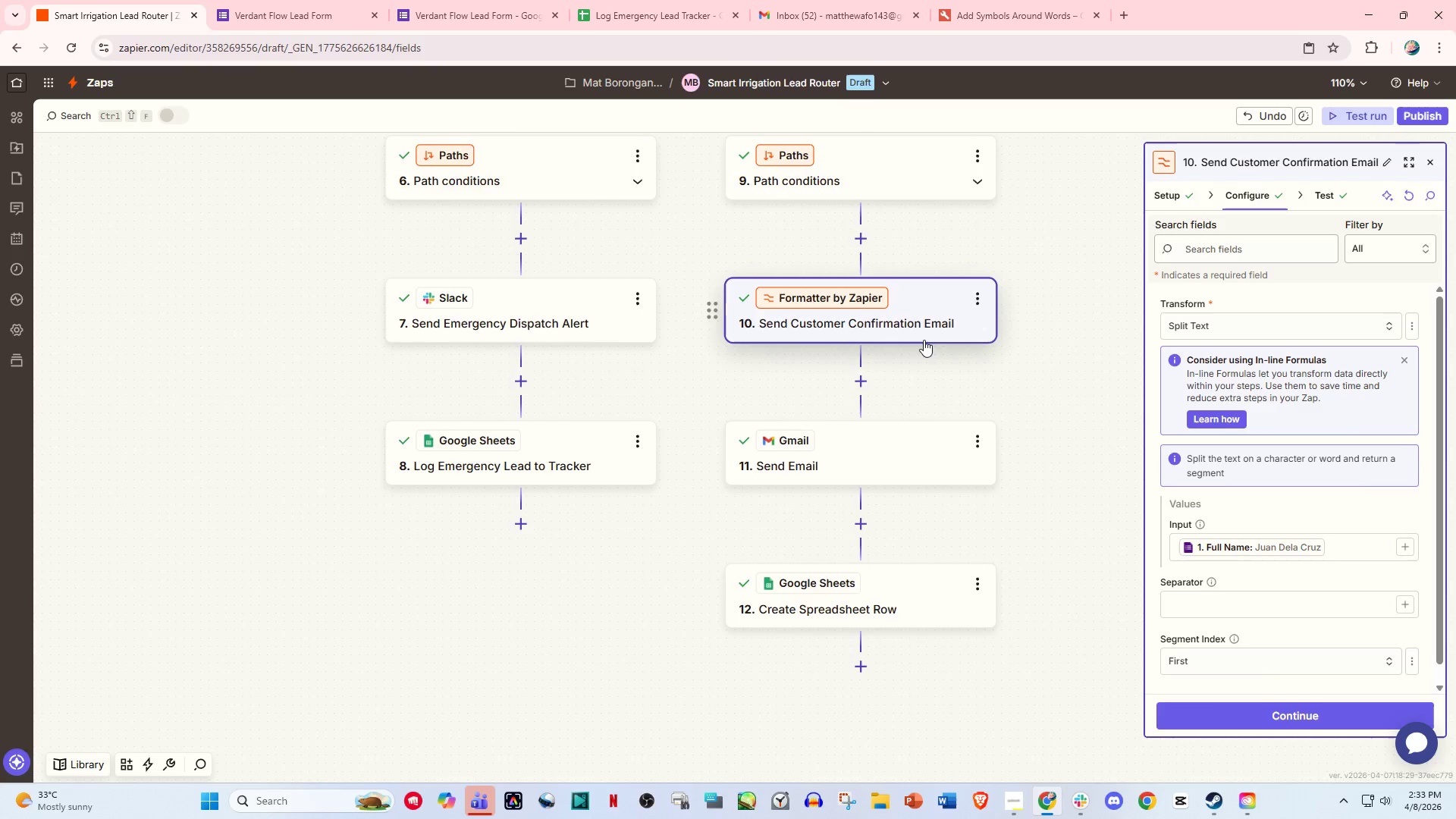 
scroll: coordinate [924, 340], scroll_direction: up, amount: 2.0
 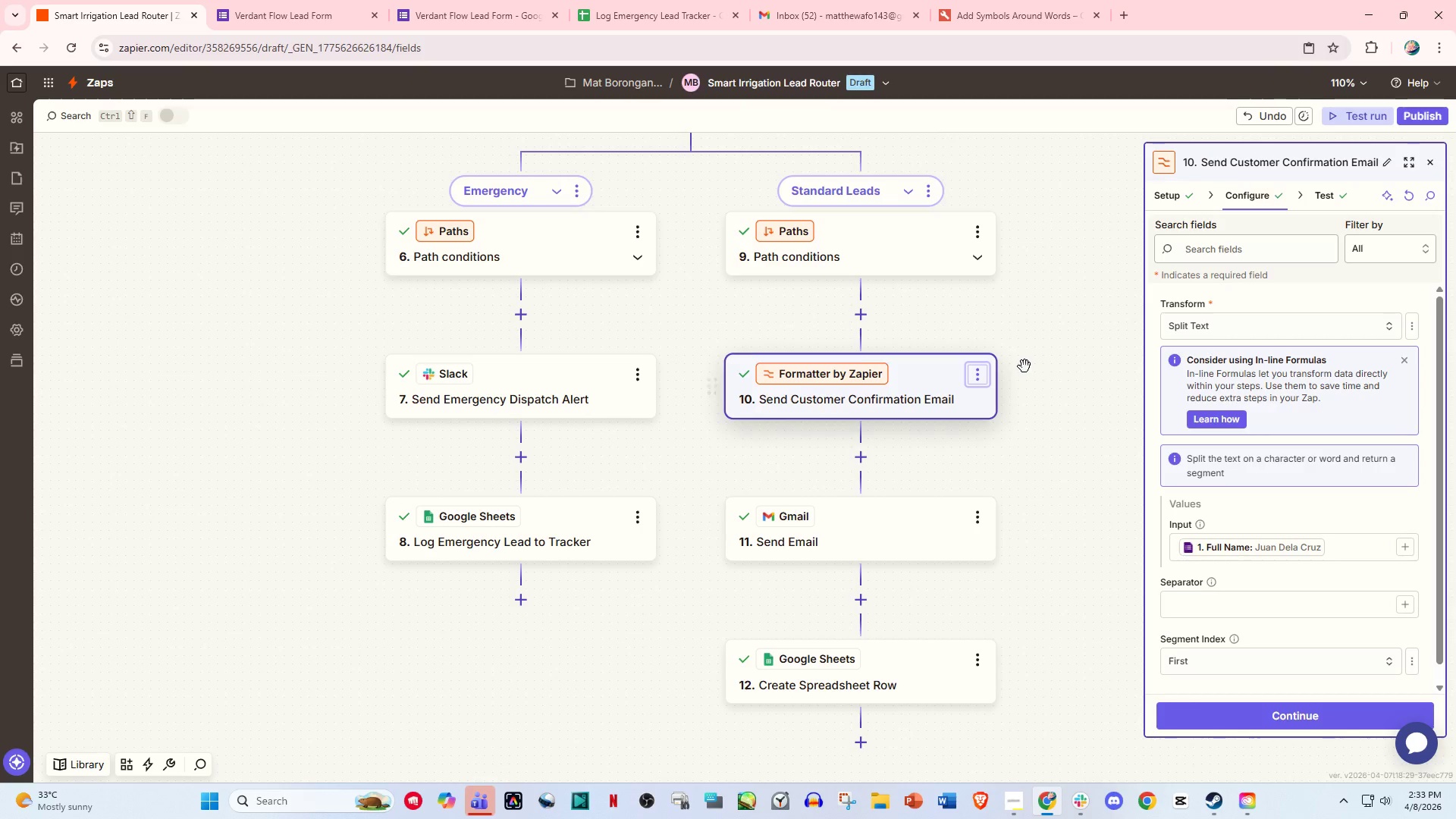 
double_click([974, 377])
 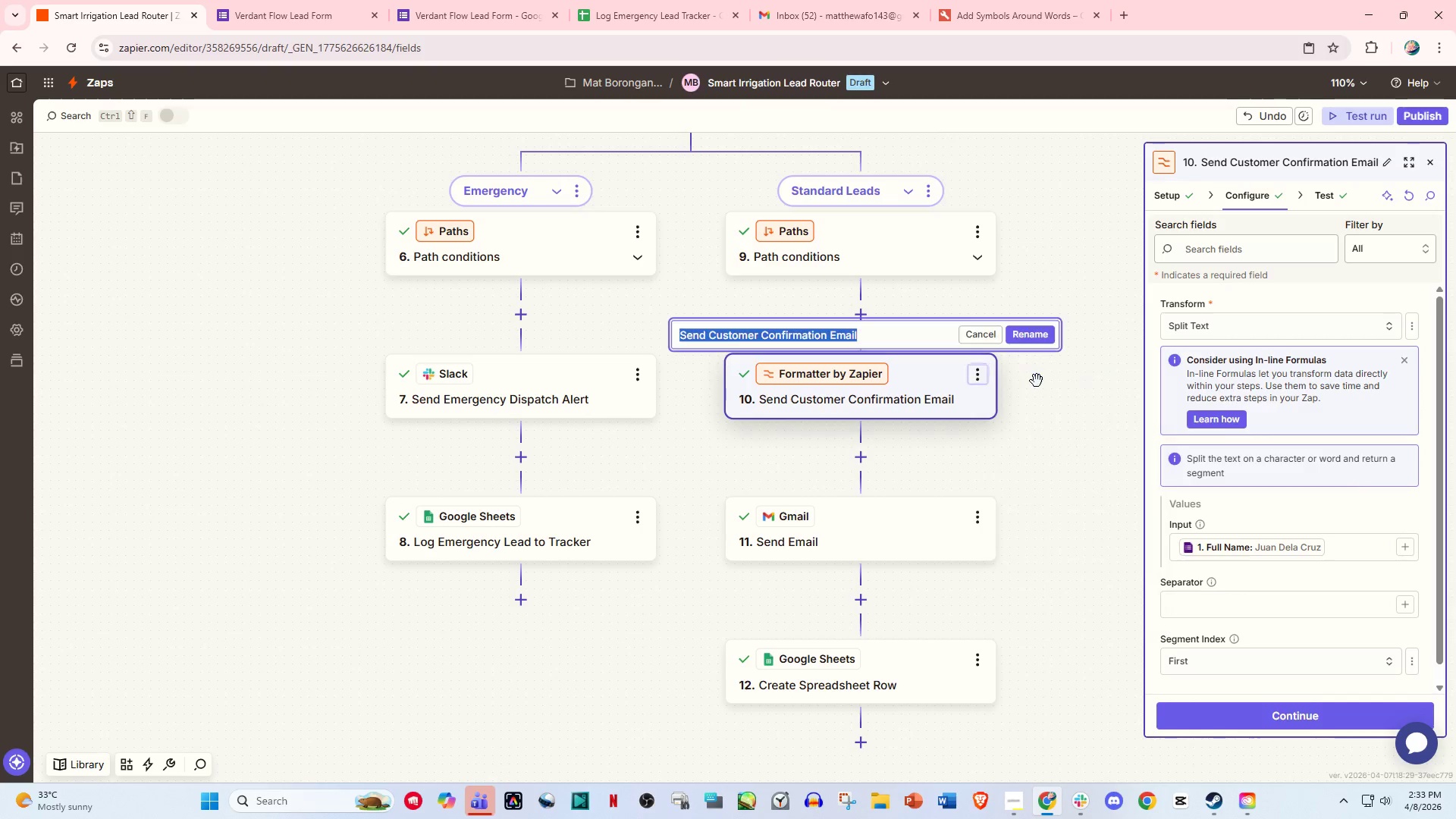 
key(Control+X)
 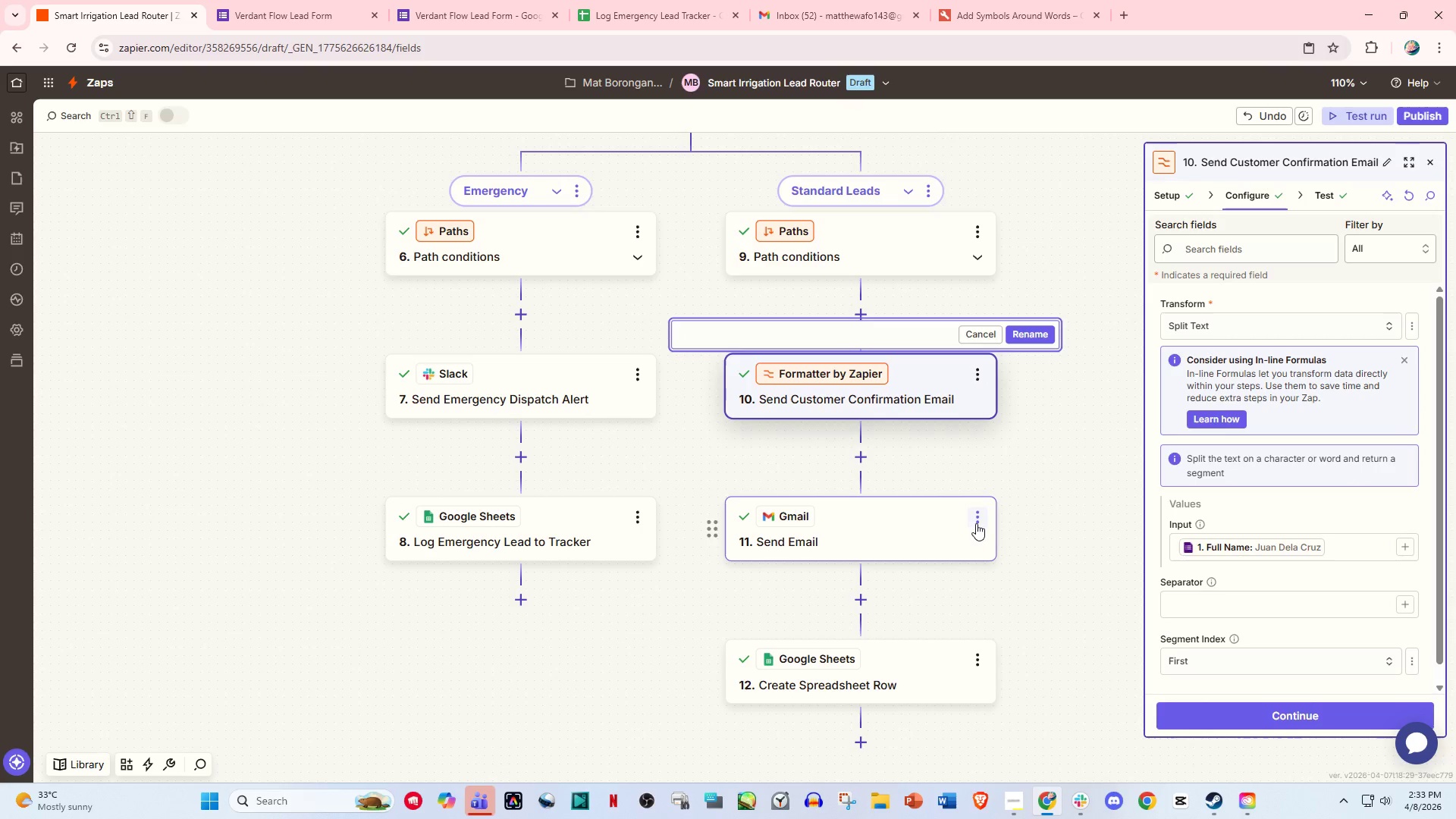 
left_click([975, 519])
 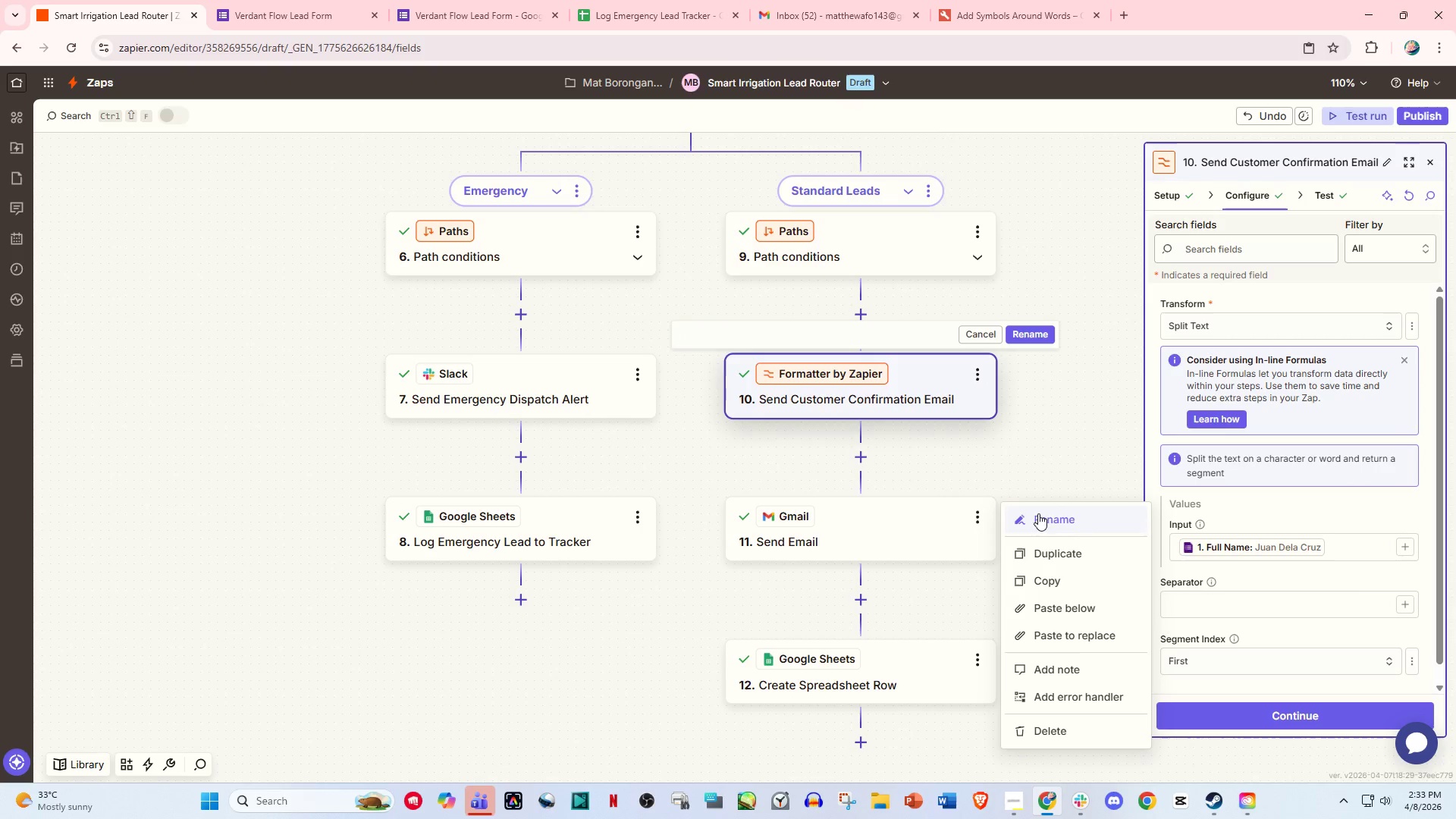 
left_click([1043, 516])
 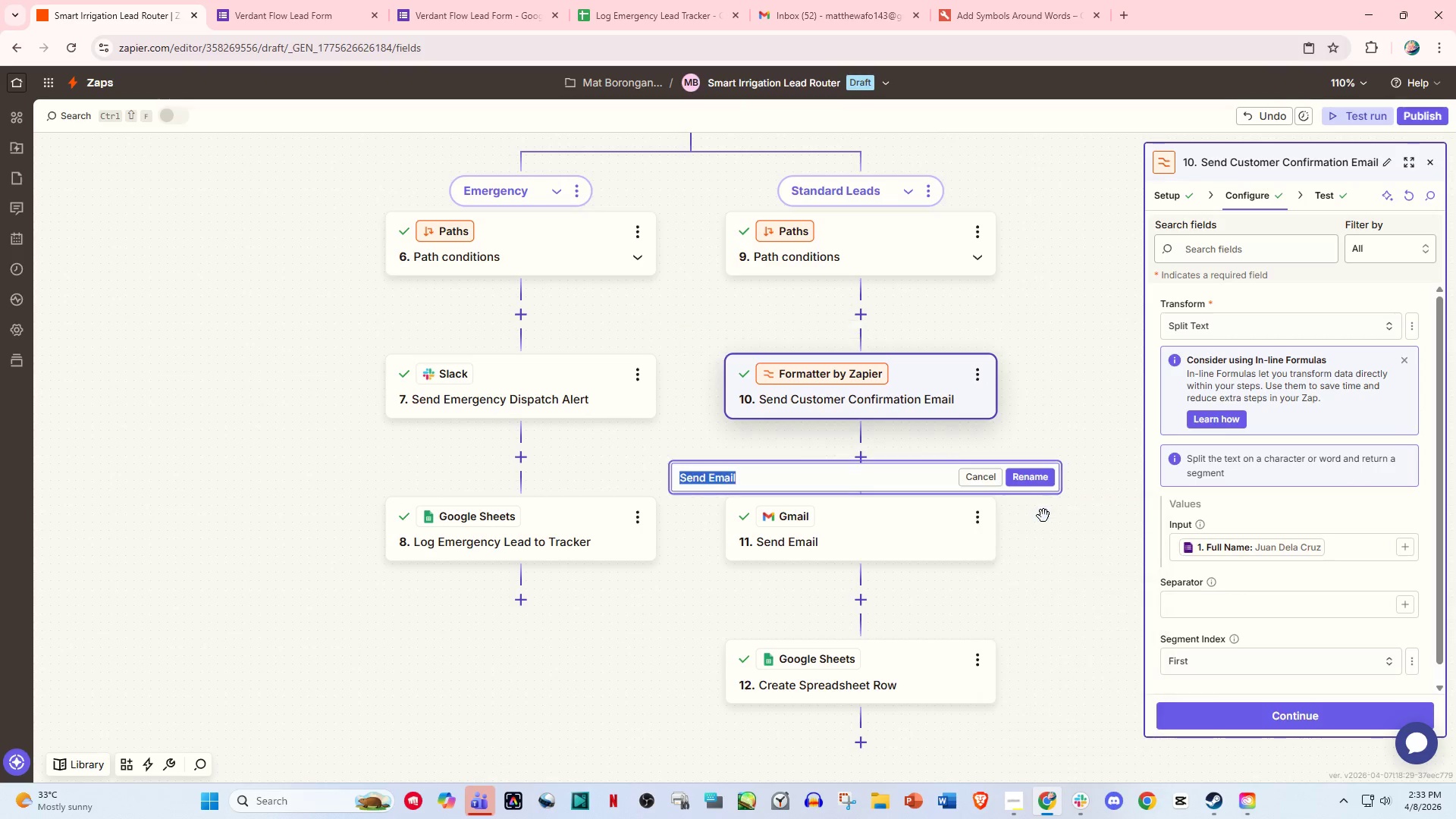 
key(Control+V)
 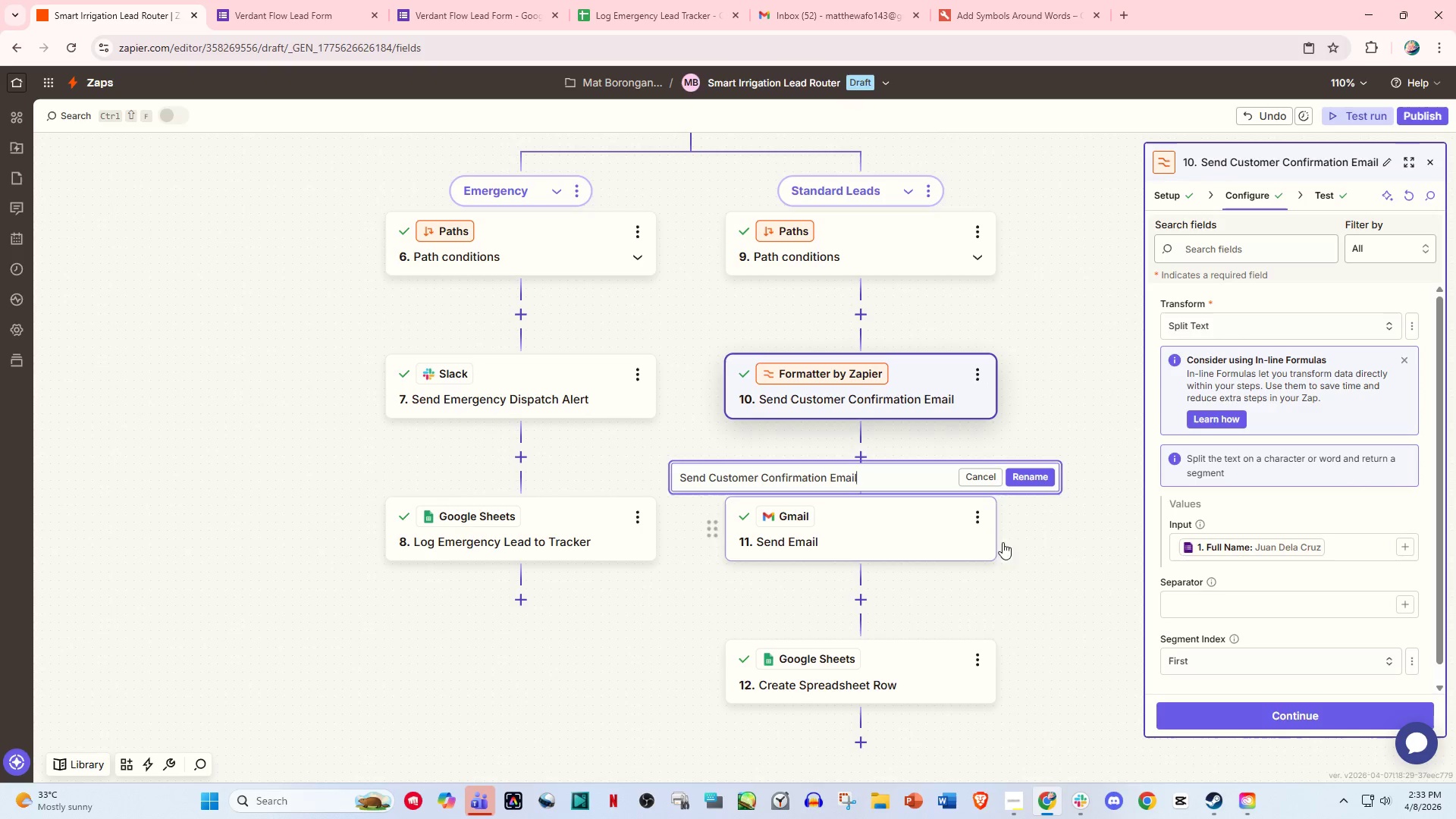 
left_click([1084, 561])
 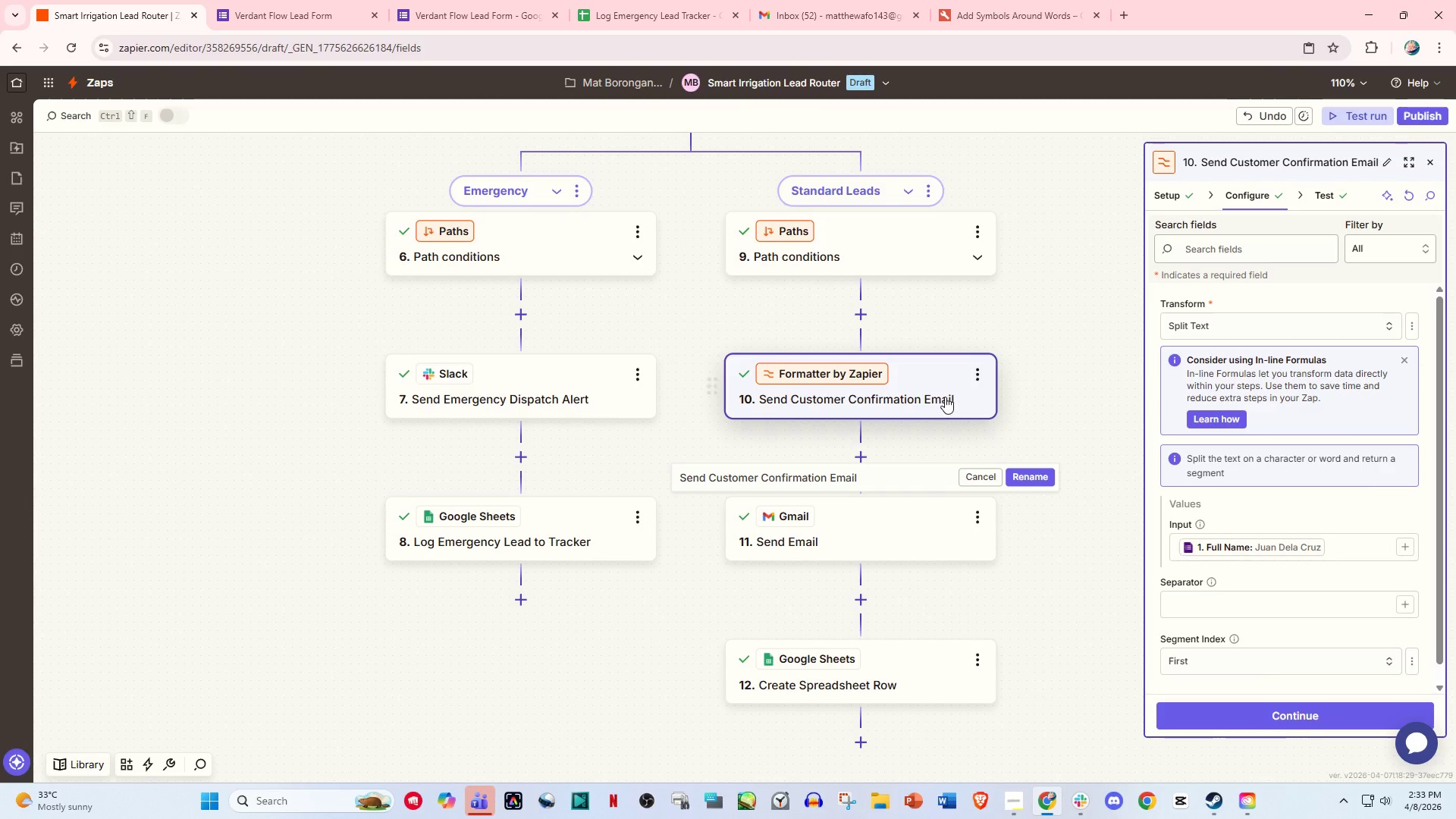 
left_click([970, 383])
 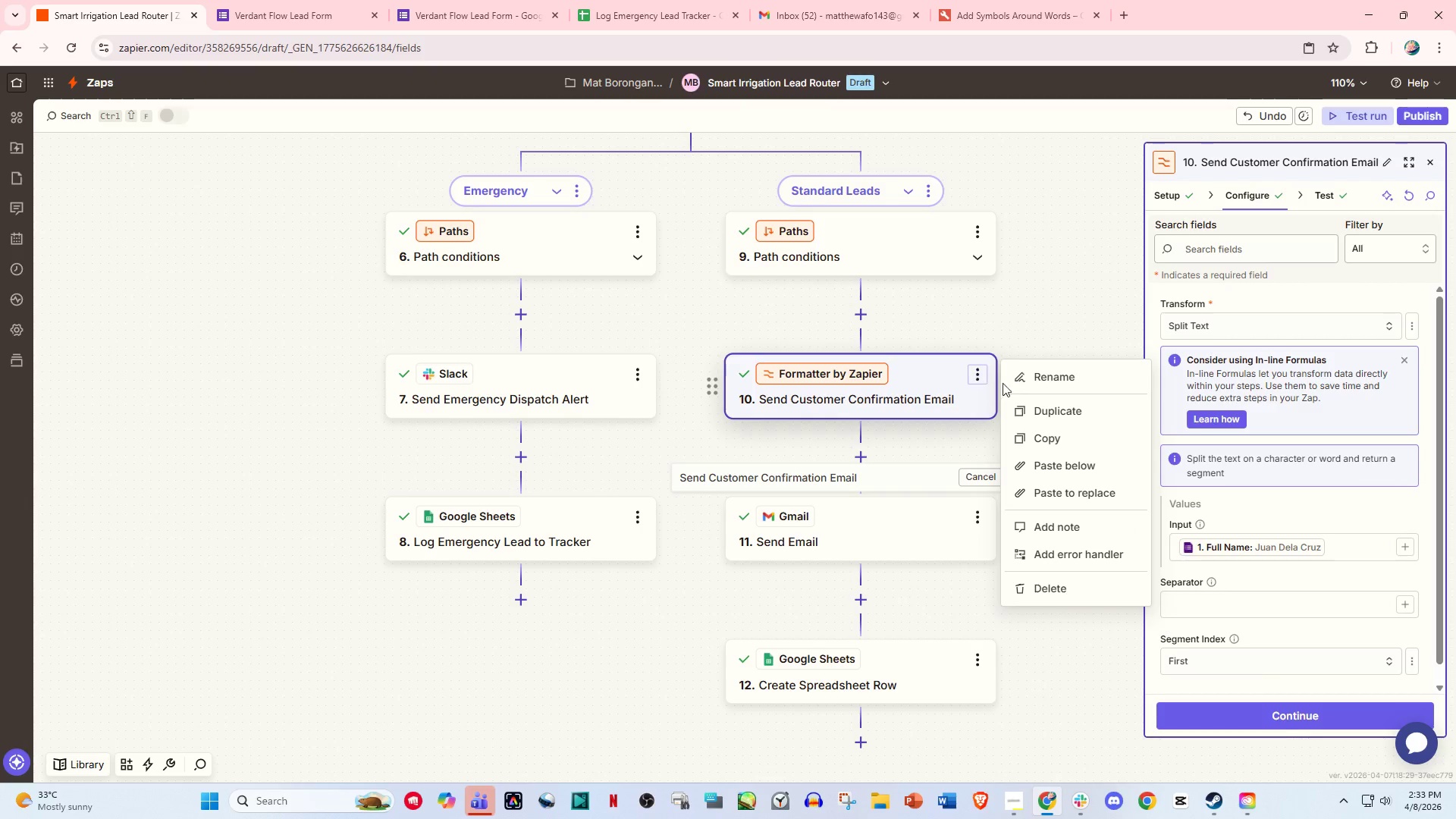 
left_click([1039, 381])
 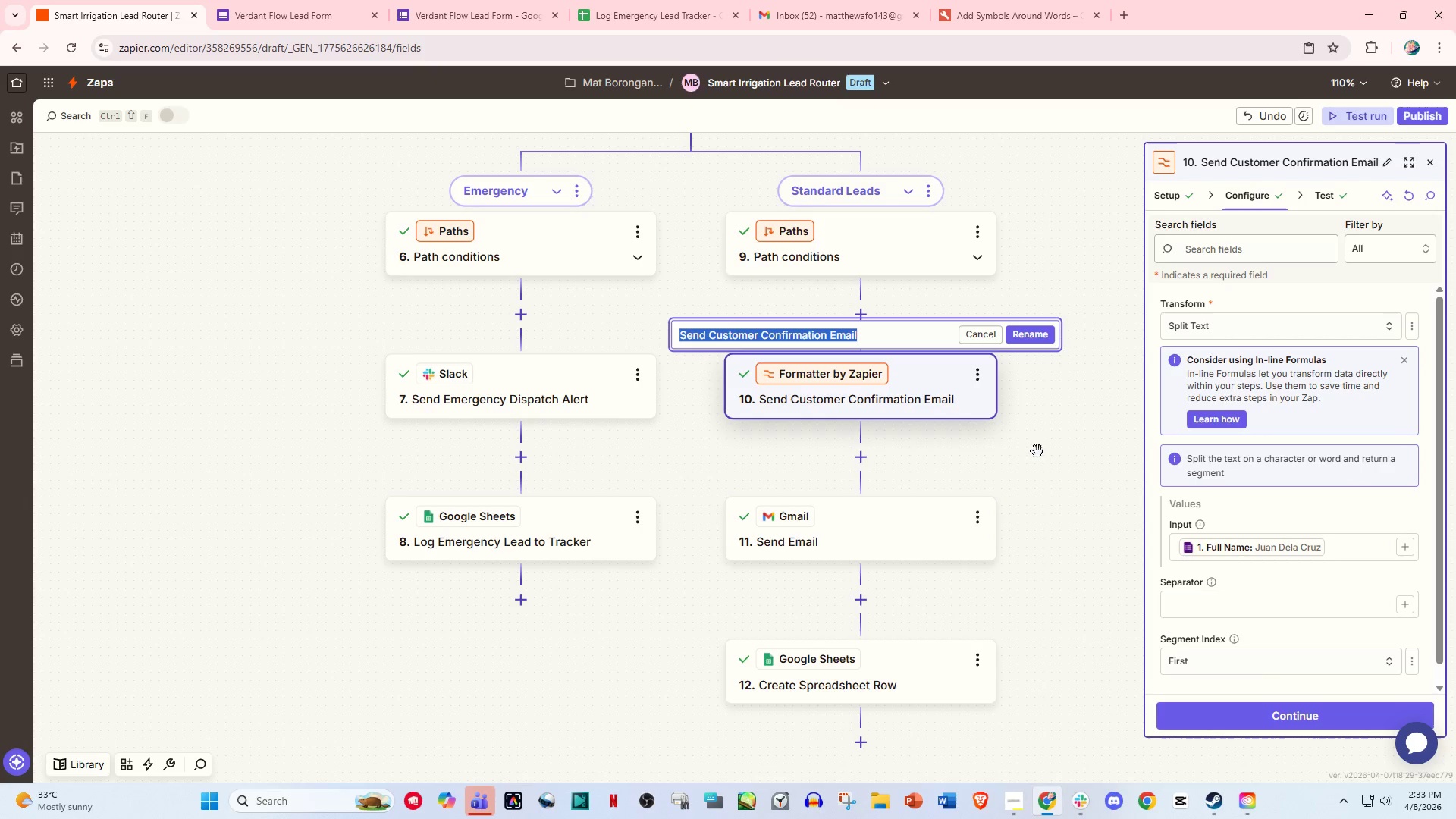 
wait(7.33)
 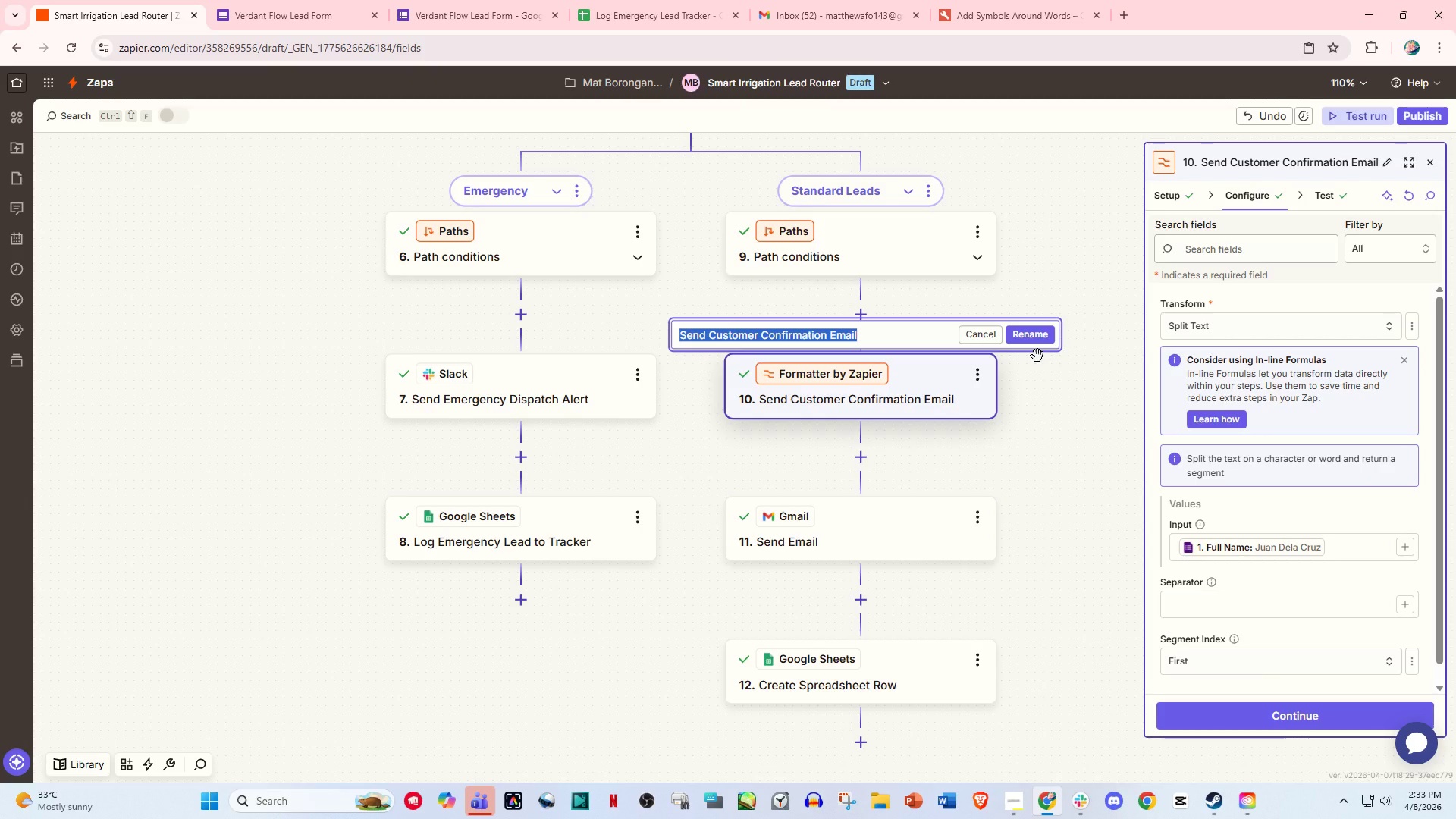 
type(Formay)
key(Backspace)
type(t he )
key(Backspace)
key(Backspace)
key(Backspace)
type(the Name p)
key(Backspace)
type(split Split thr )
key(Backspace)
key(Backspace)
type(e n)
key(Backspace)
type(Name p)
key(Backspace)
 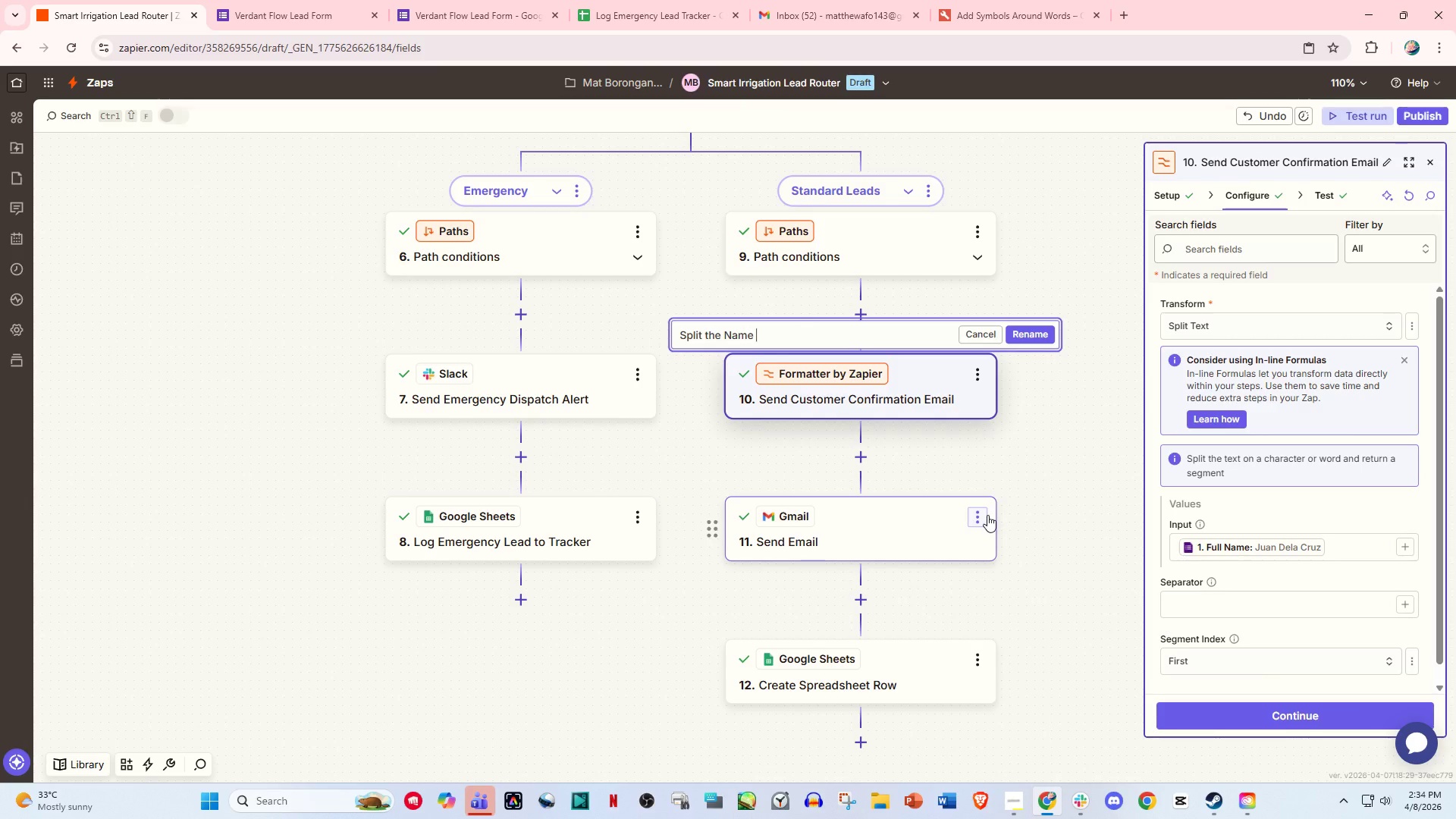 
left_click([1029, 325])
 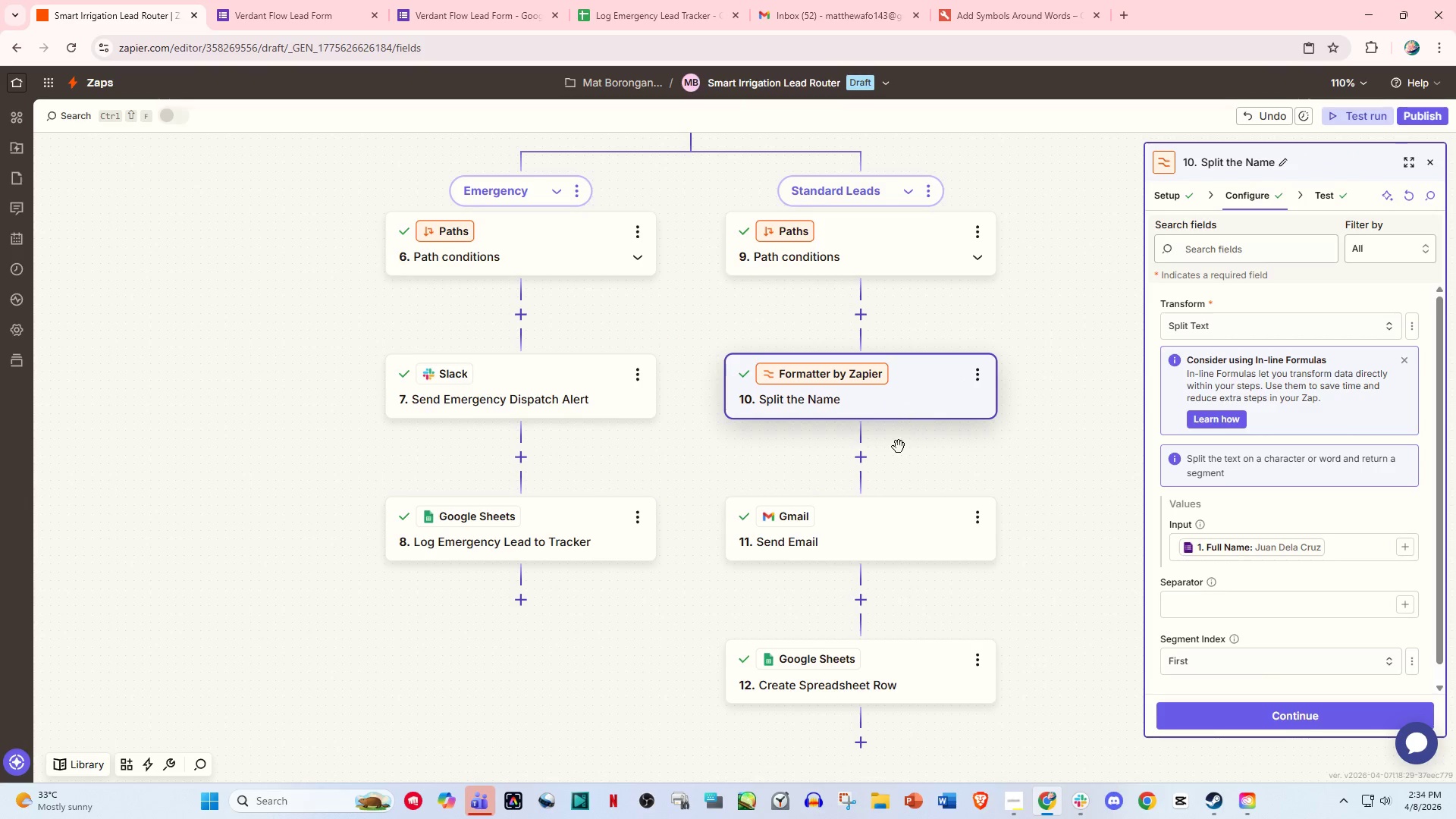 
left_click([858, 465])
 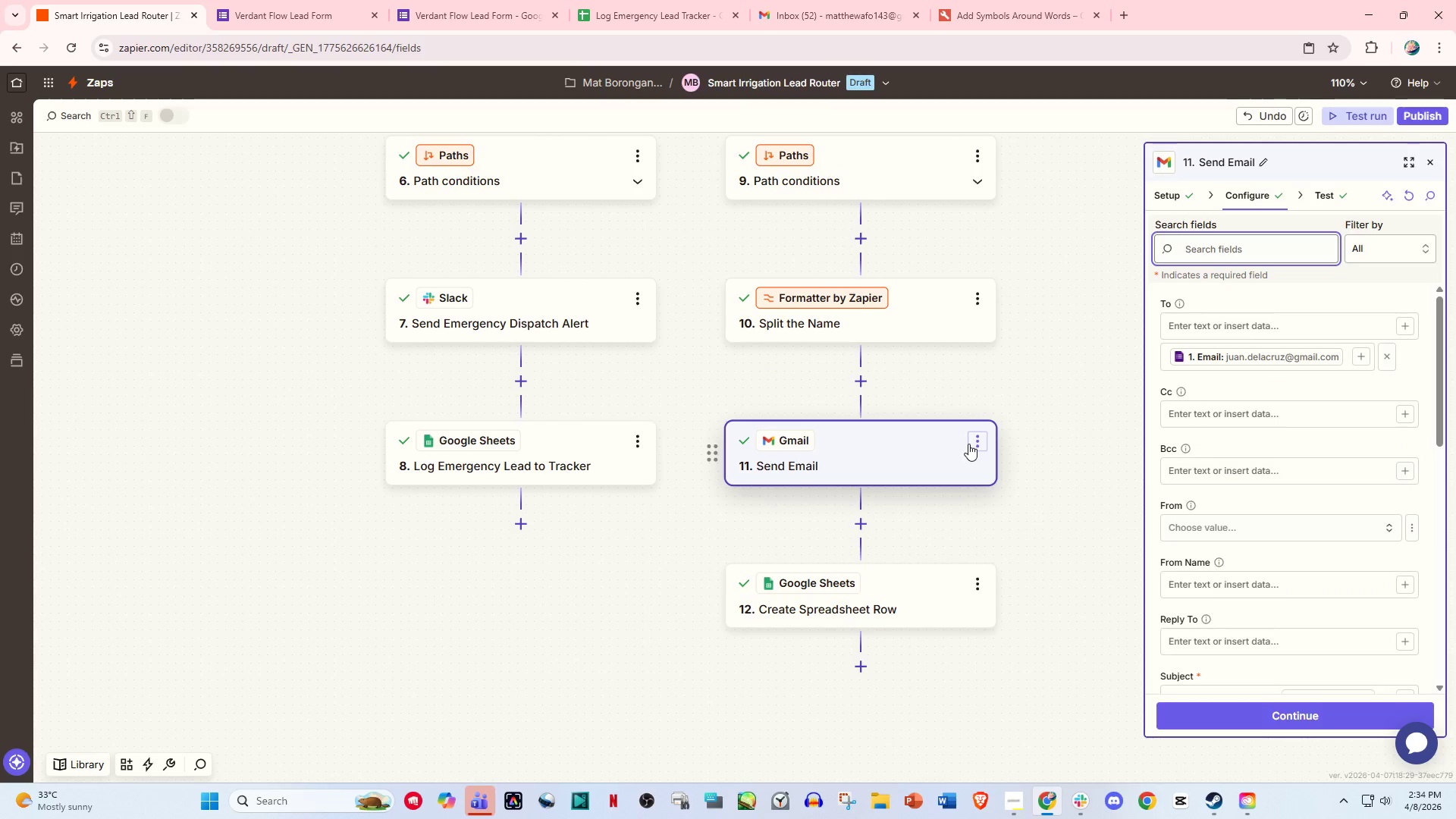 
scroll: coordinate [899, 447], scroll_direction: down, amount: 2.0
 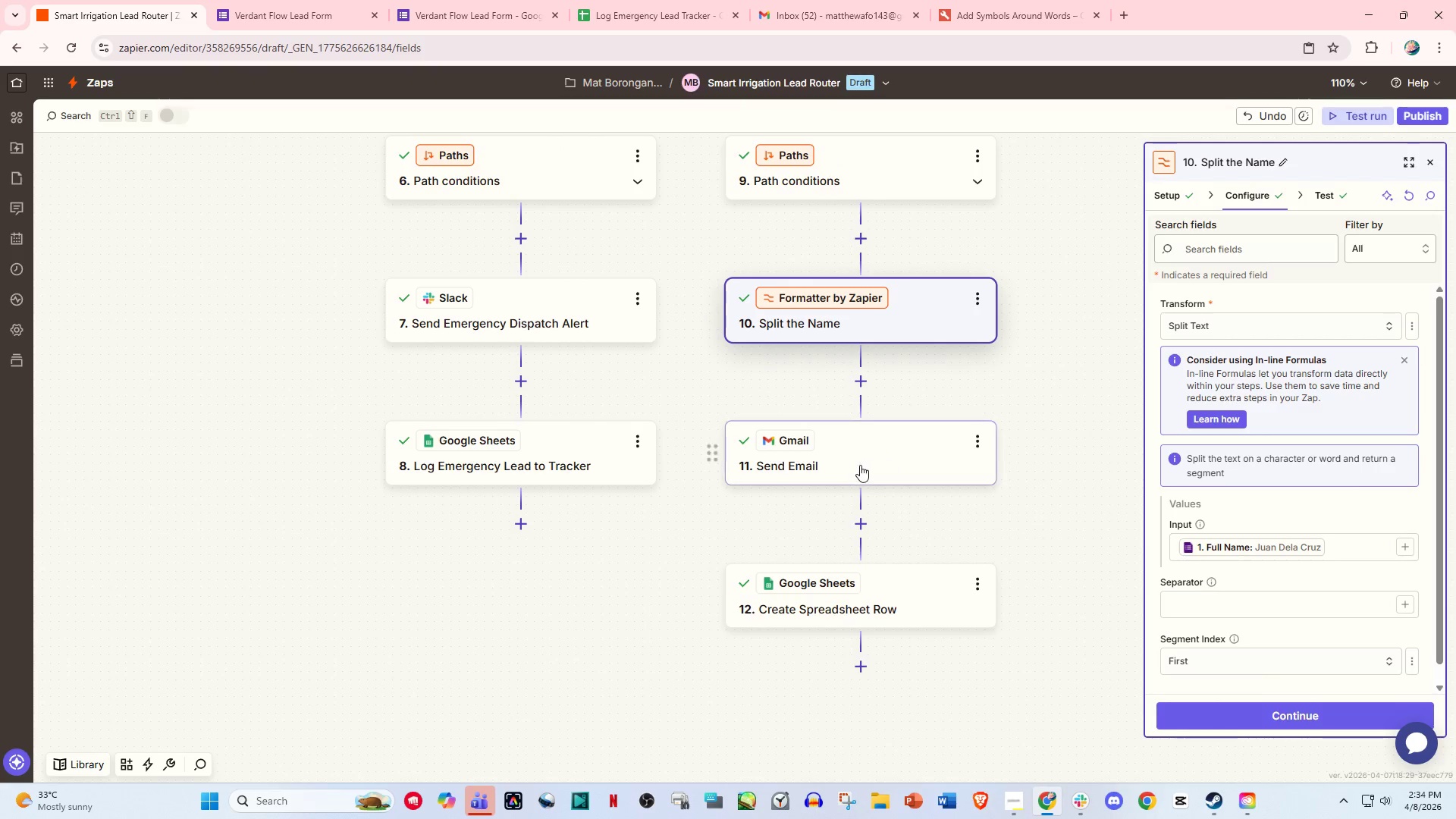 
left_click([981, 428])
 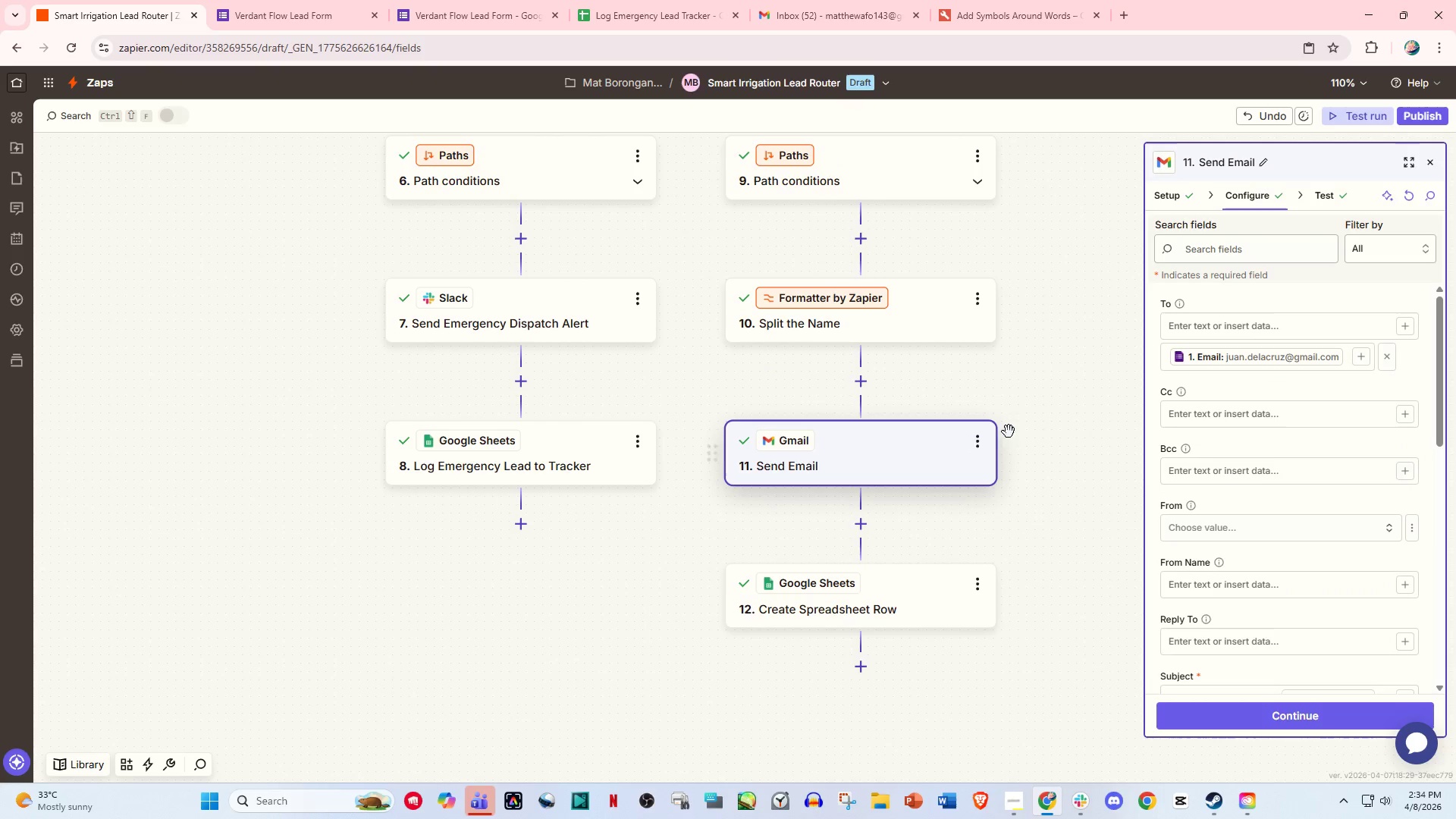 
left_click([985, 442])
 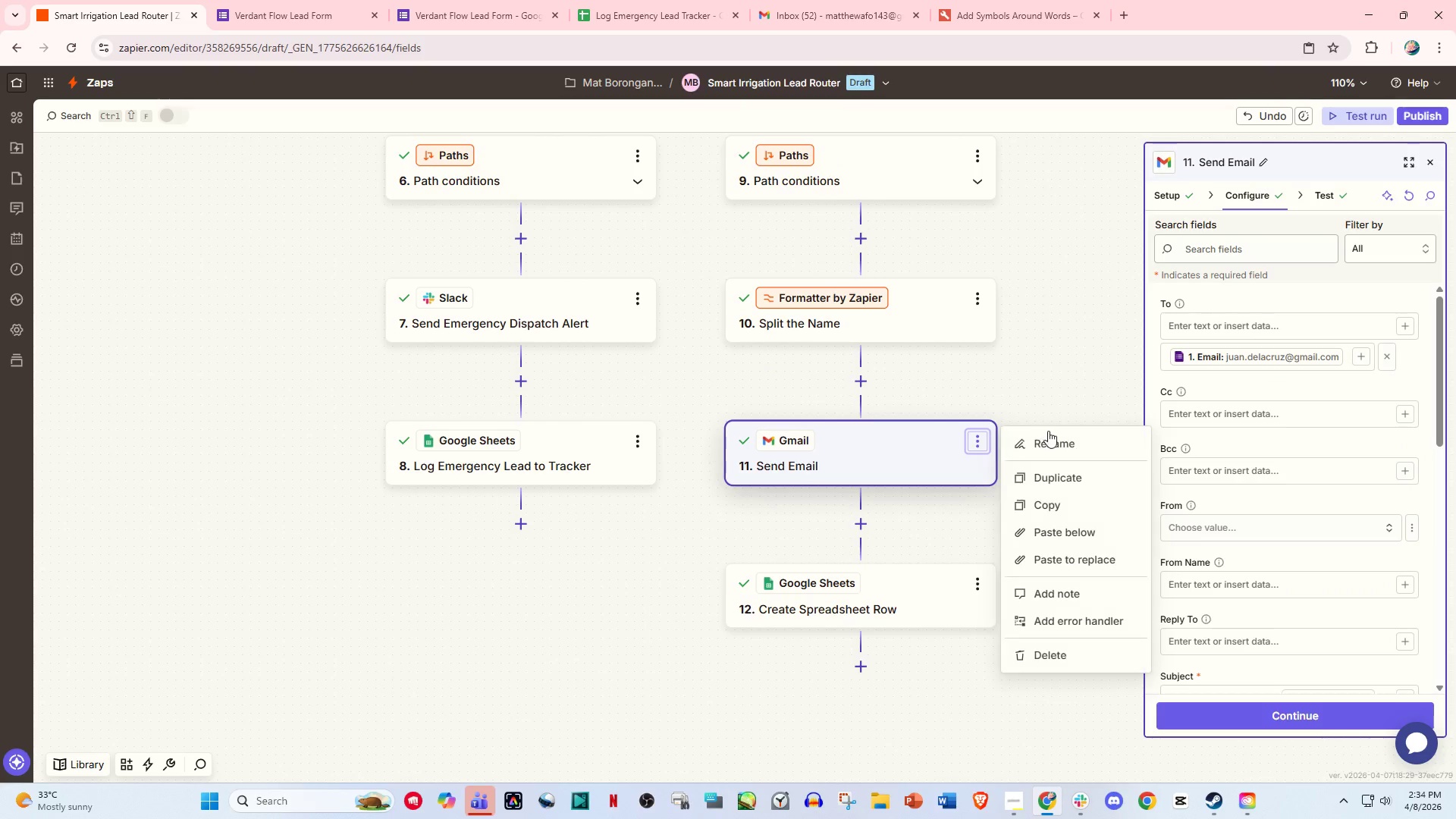 
left_click([1050, 434])
 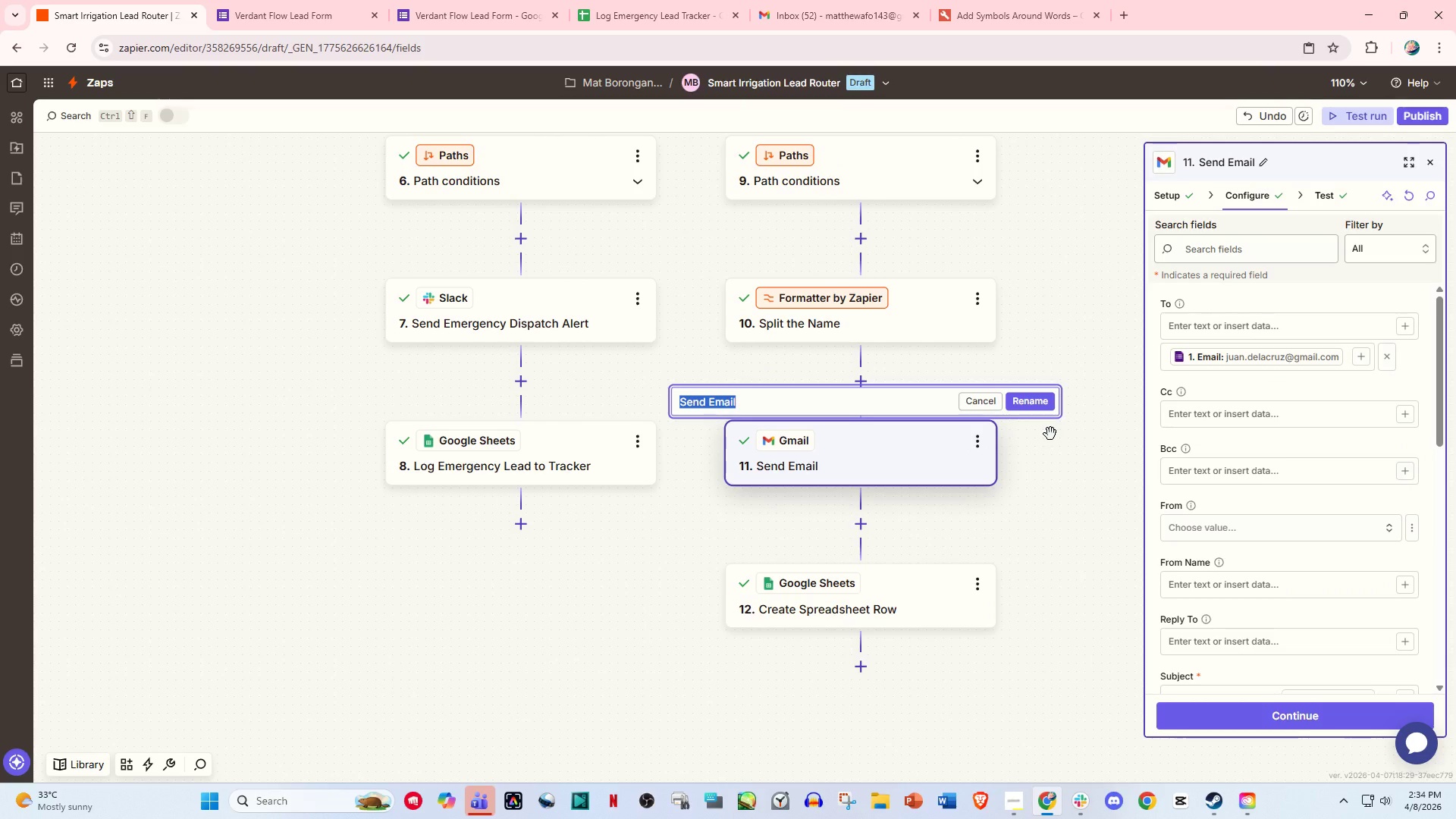 
type(Send Customer COnf)
key(Backspace)
key(Backspace)
key(Backspace)
type(onfirmation EMail)
key(Backspace)
key(Backspace)
key(Backspace)
key(Backspace)
type(mail)
 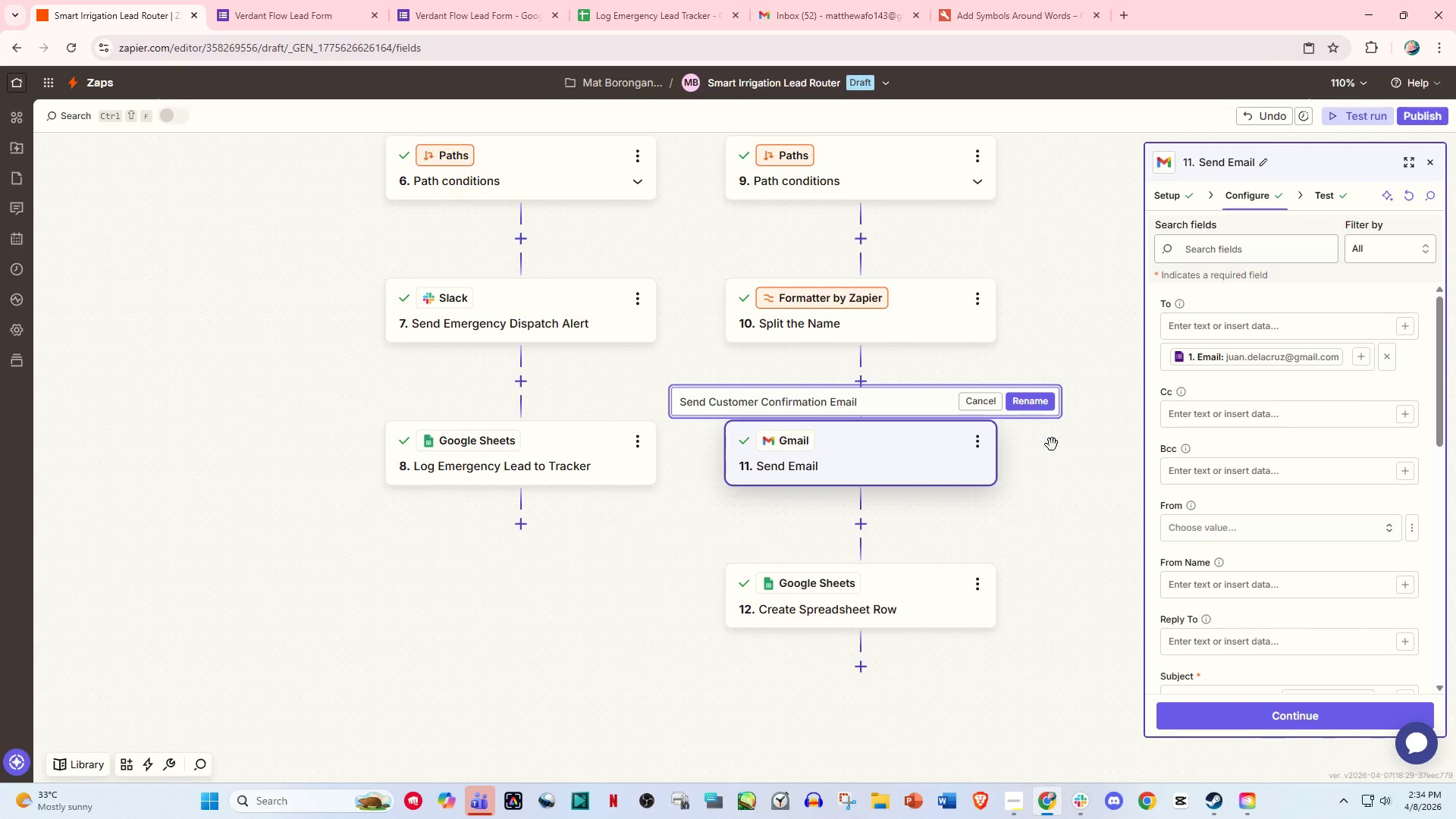 
left_click([1127, 551])
 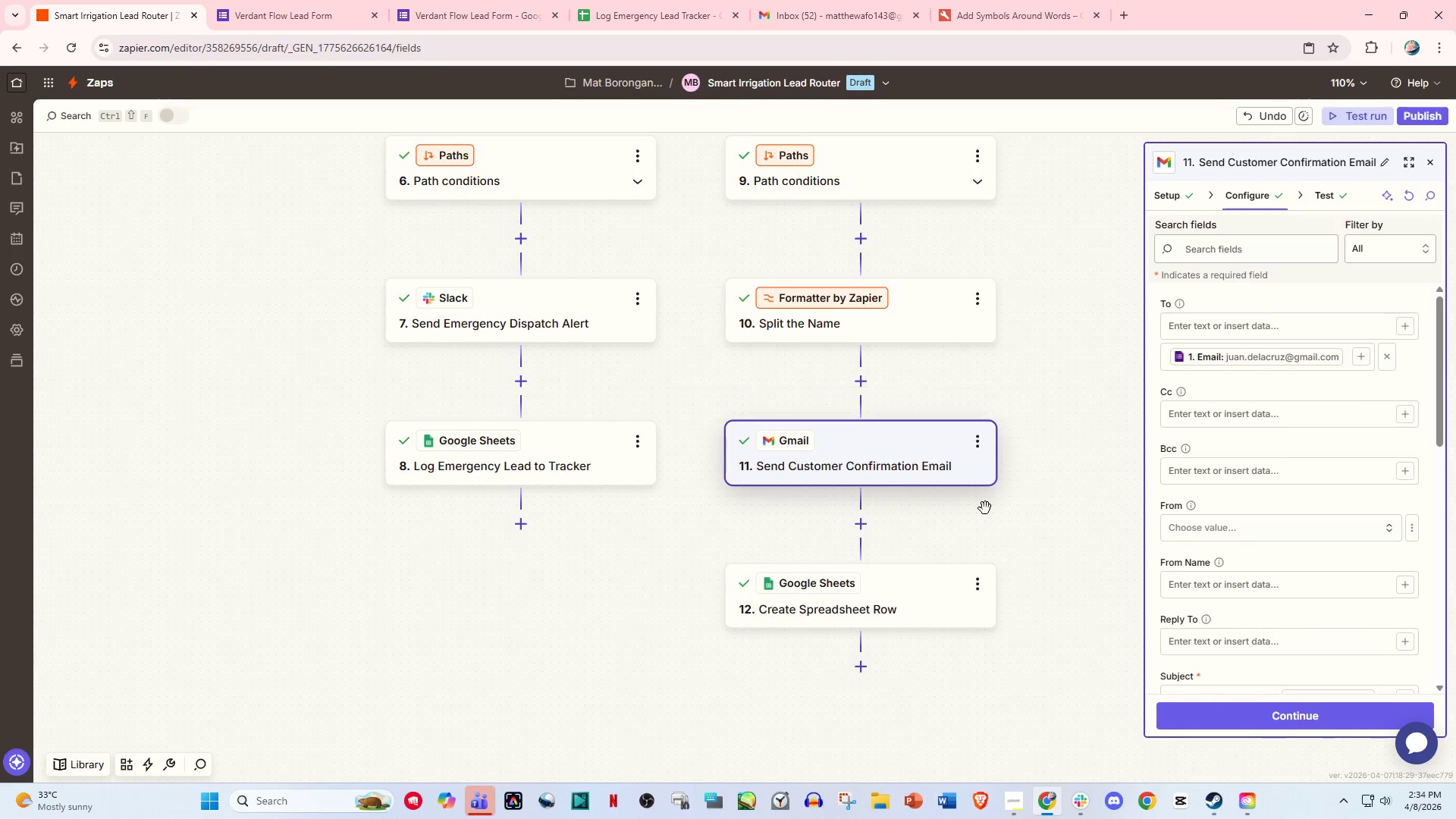 
left_click([974, 588])
 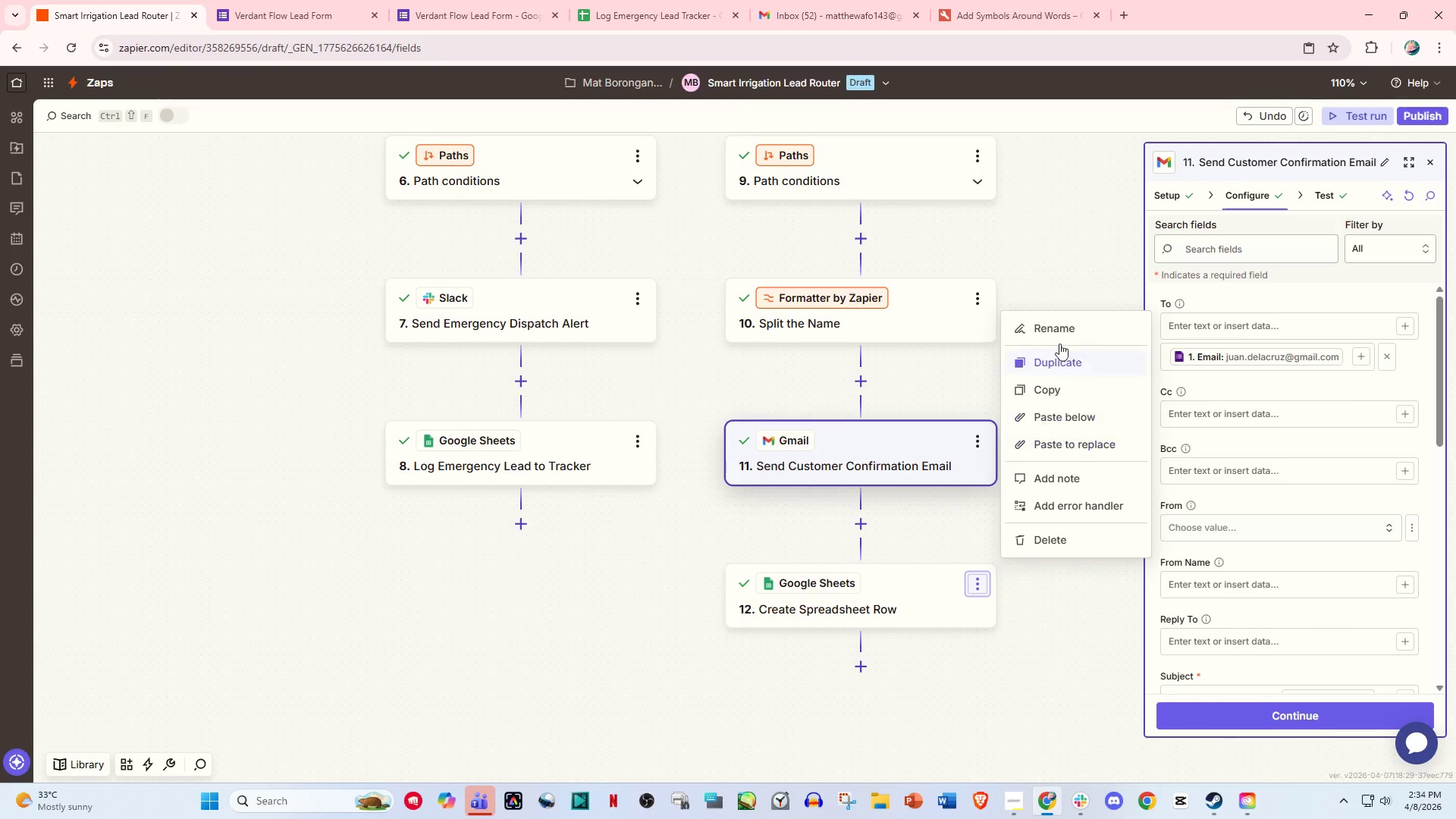 
left_click([1061, 322])
 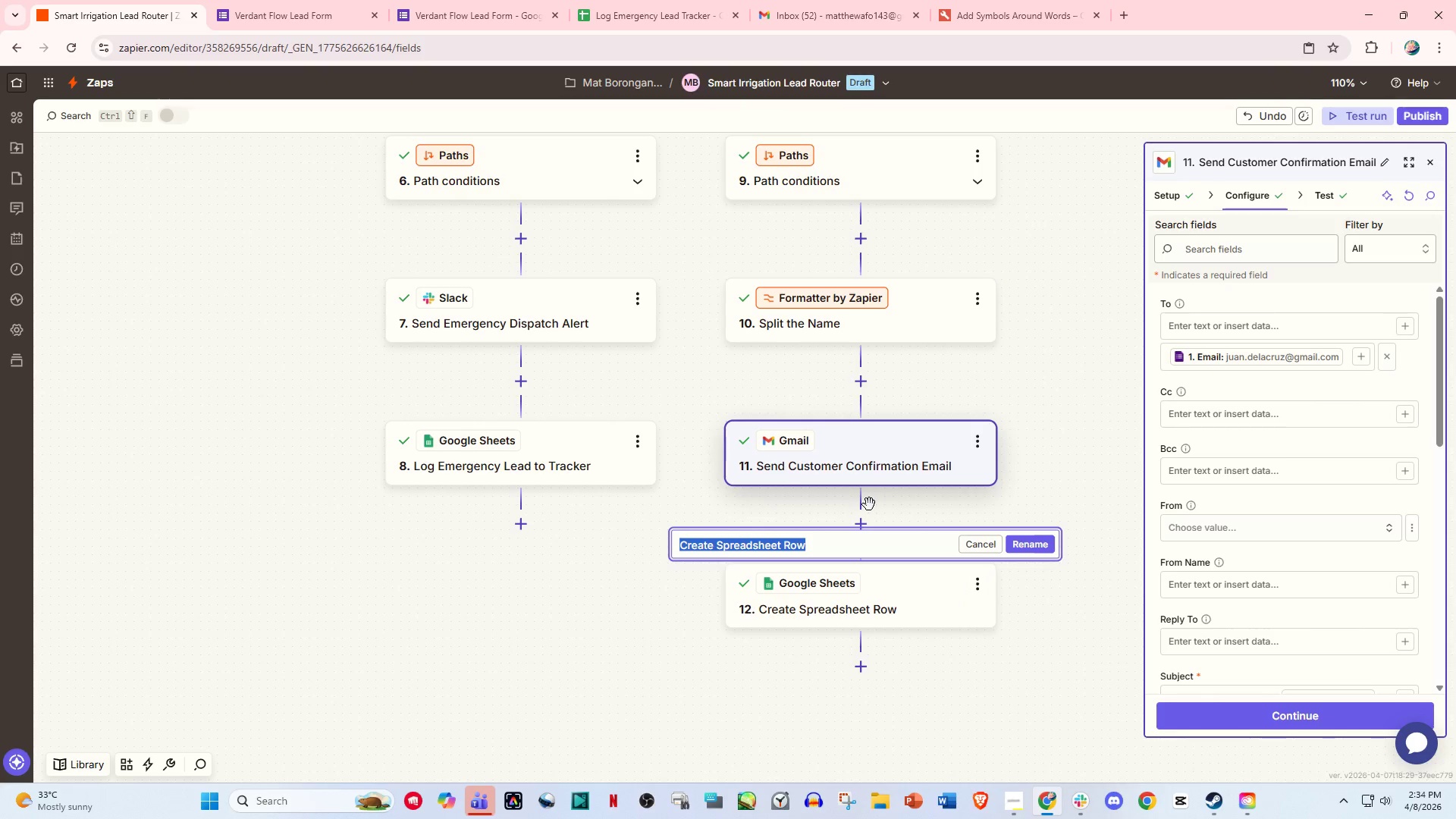 
scroll: coordinate [869, 504], scroll_direction: down, amount: 3.0
 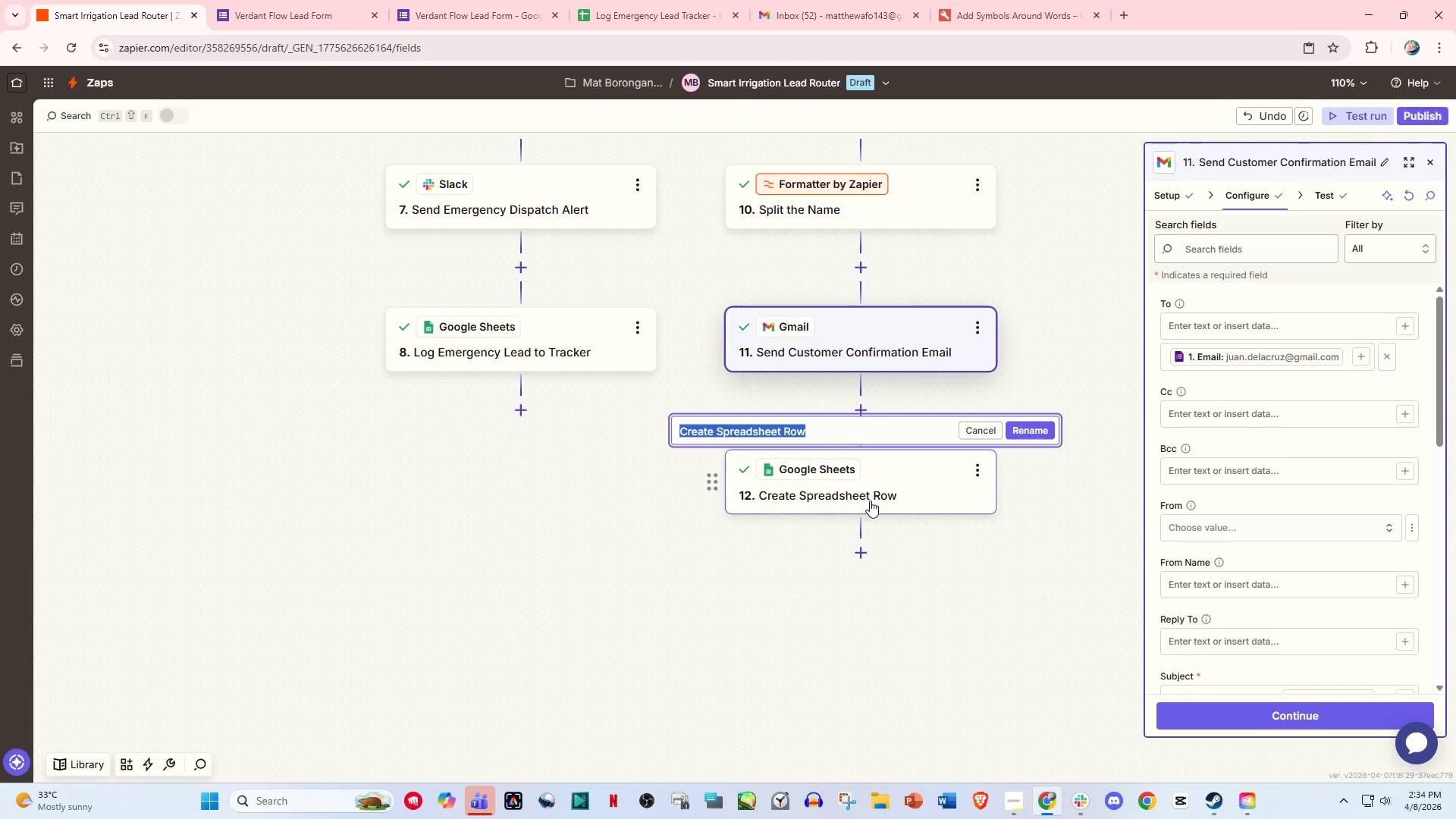 
type(lOG)
key(Backspace)
key(Backspace)
key(Backspace)
type(lO)
key(Backspace)
key(Backspace)
type(LOg S)
key(Backspace)
key(Backspace)
key(Backspace)
key(Backspace)
type(og Standard lead to Tracker)
 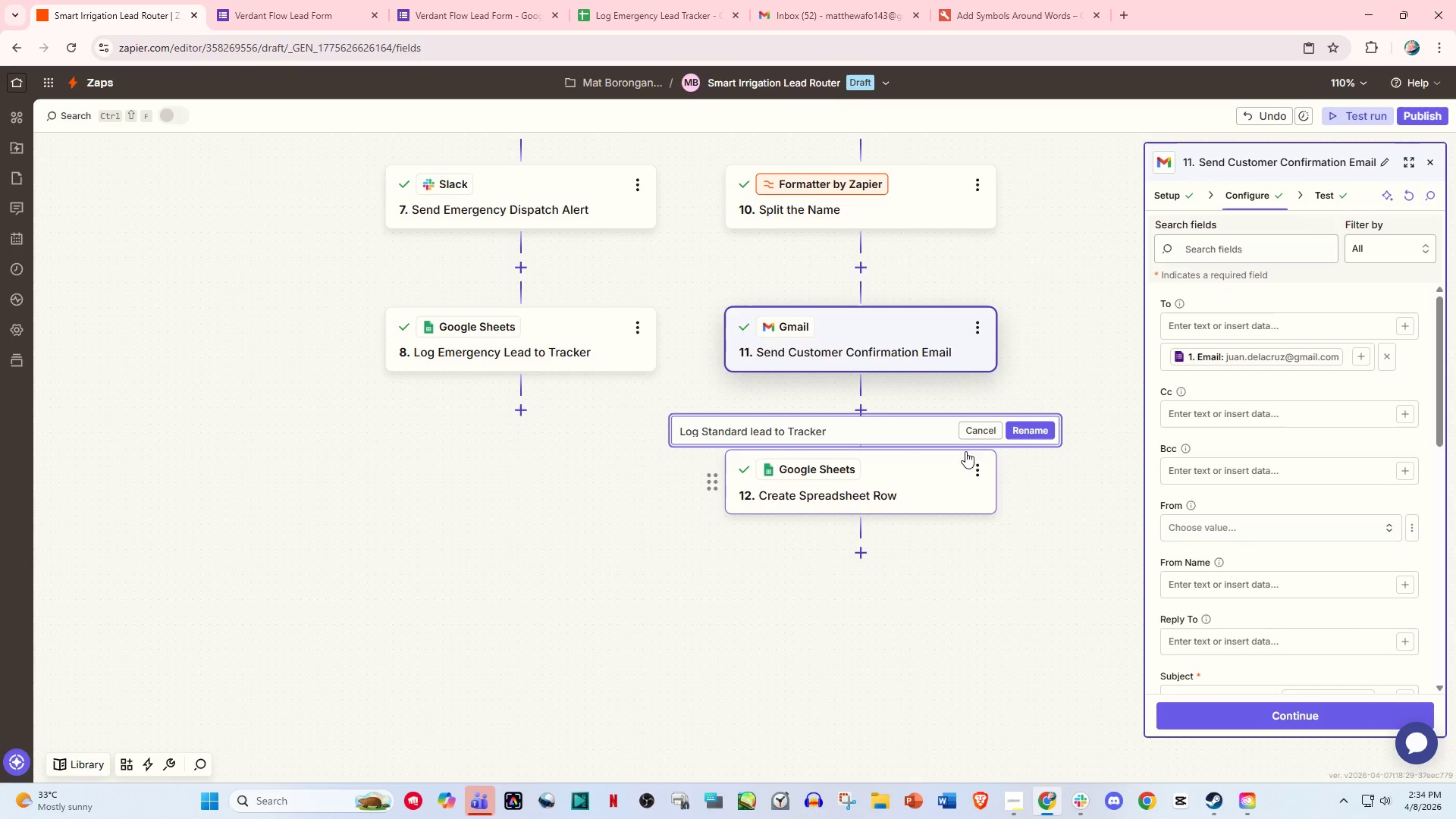 
left_click([1018, 431])
 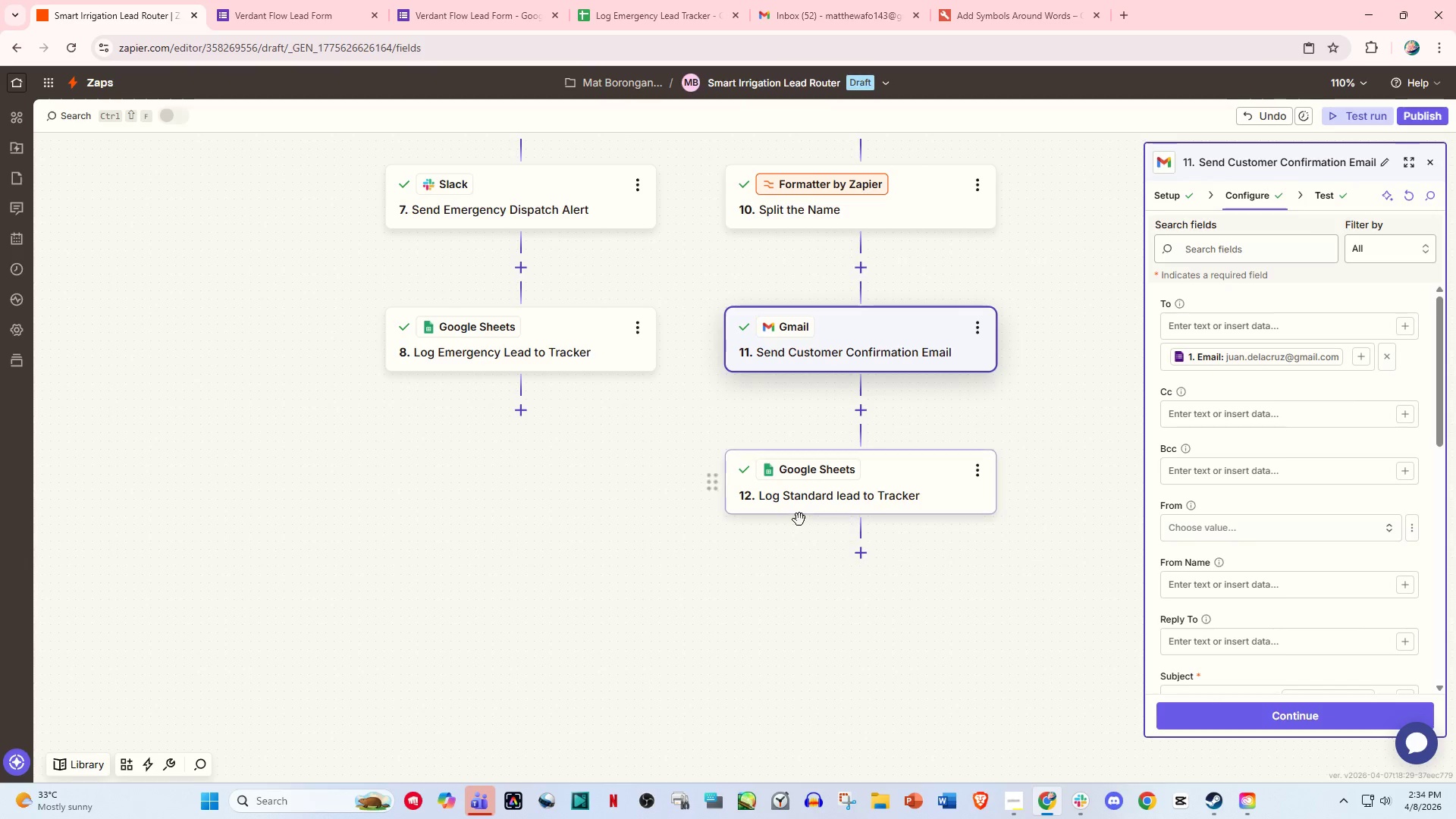 
hold_key(key=ControlLeft, duration=1.5)
scroll: coordinate [796, 519], scroll_direction: down, amount: 8.0
 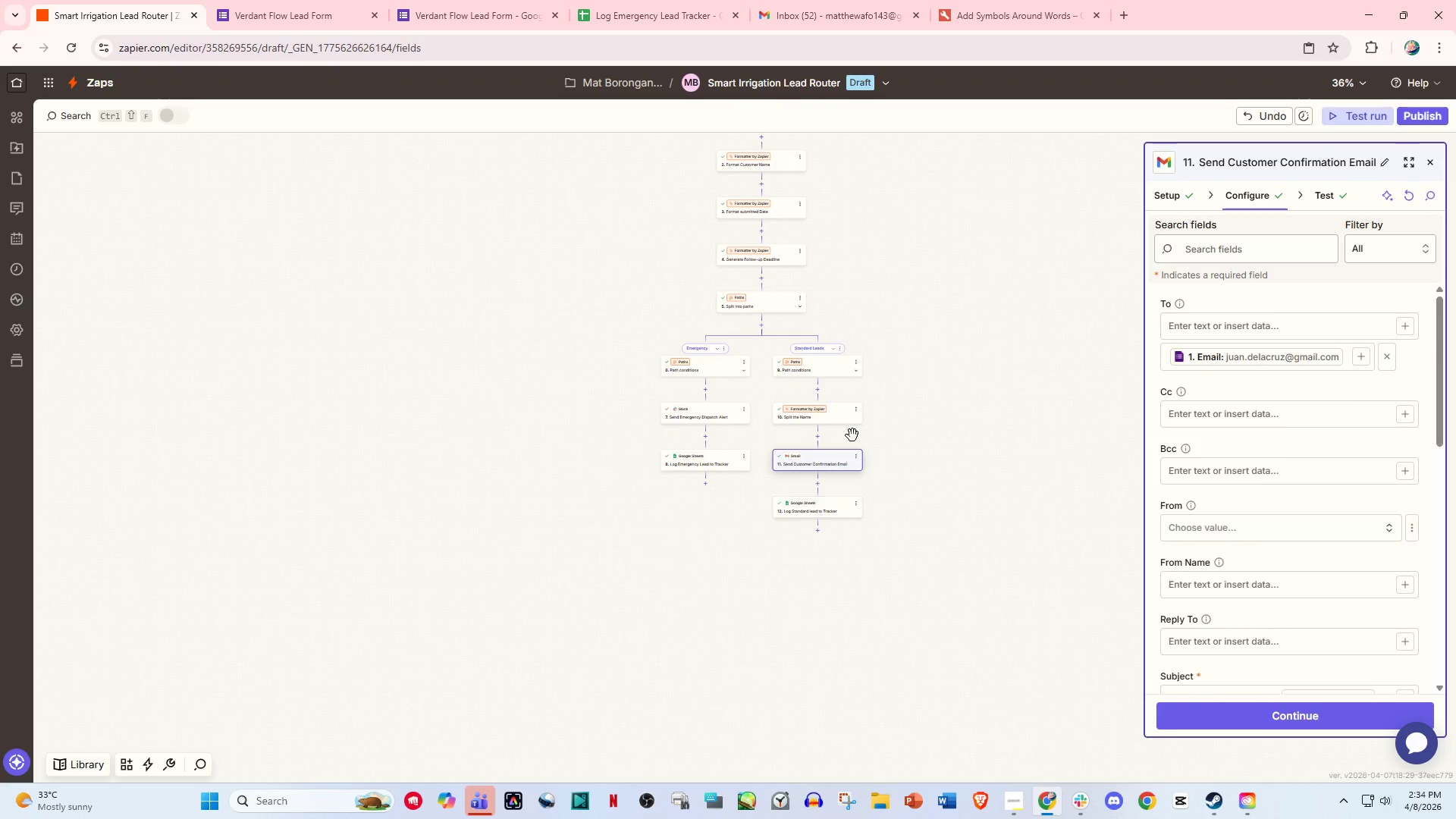 
hold_key(key=ControlLeft, duration=1.14)
 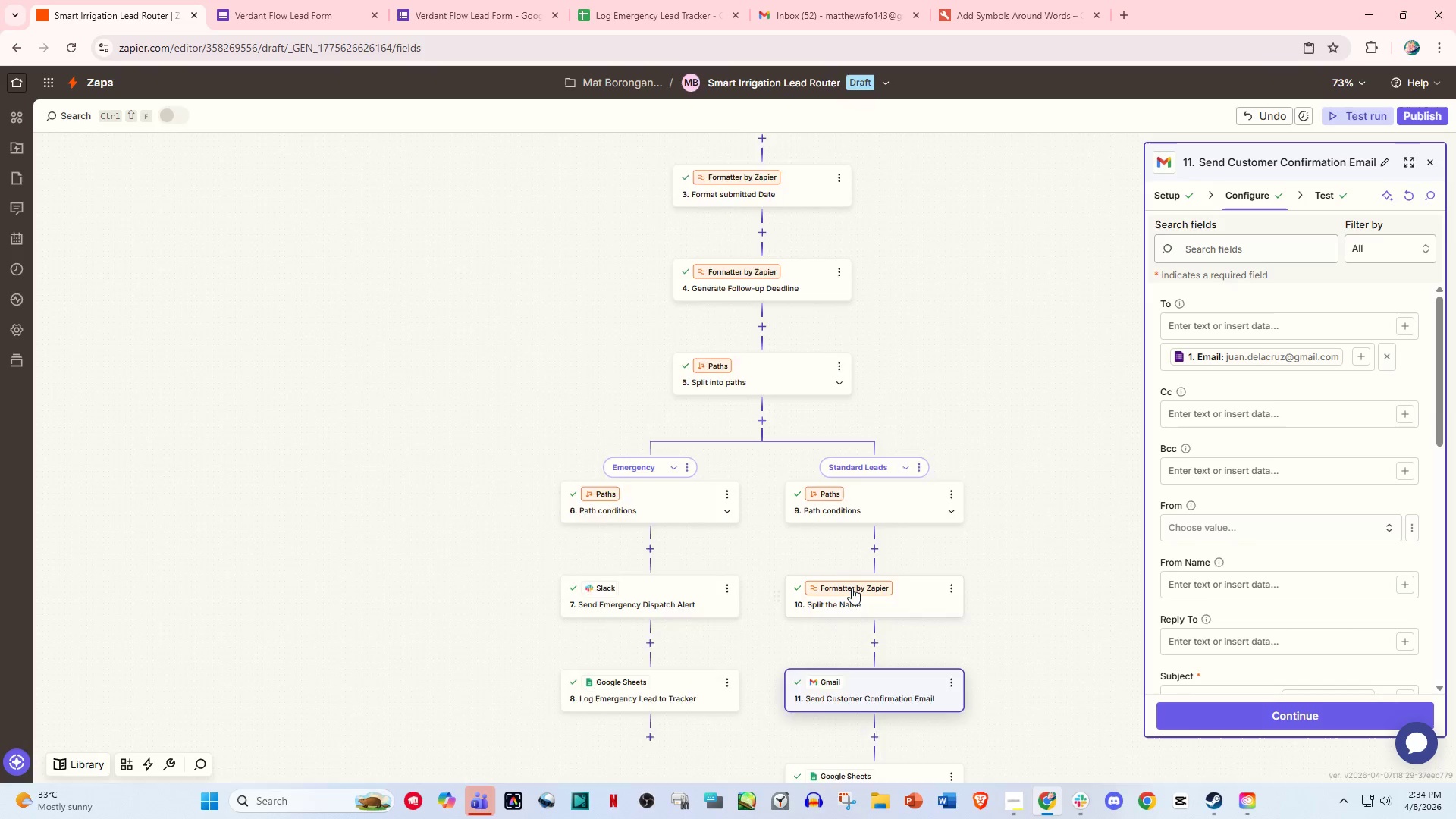 
scroll: coordinate [852, 435], scroll_direction: down, amount: 2.0
 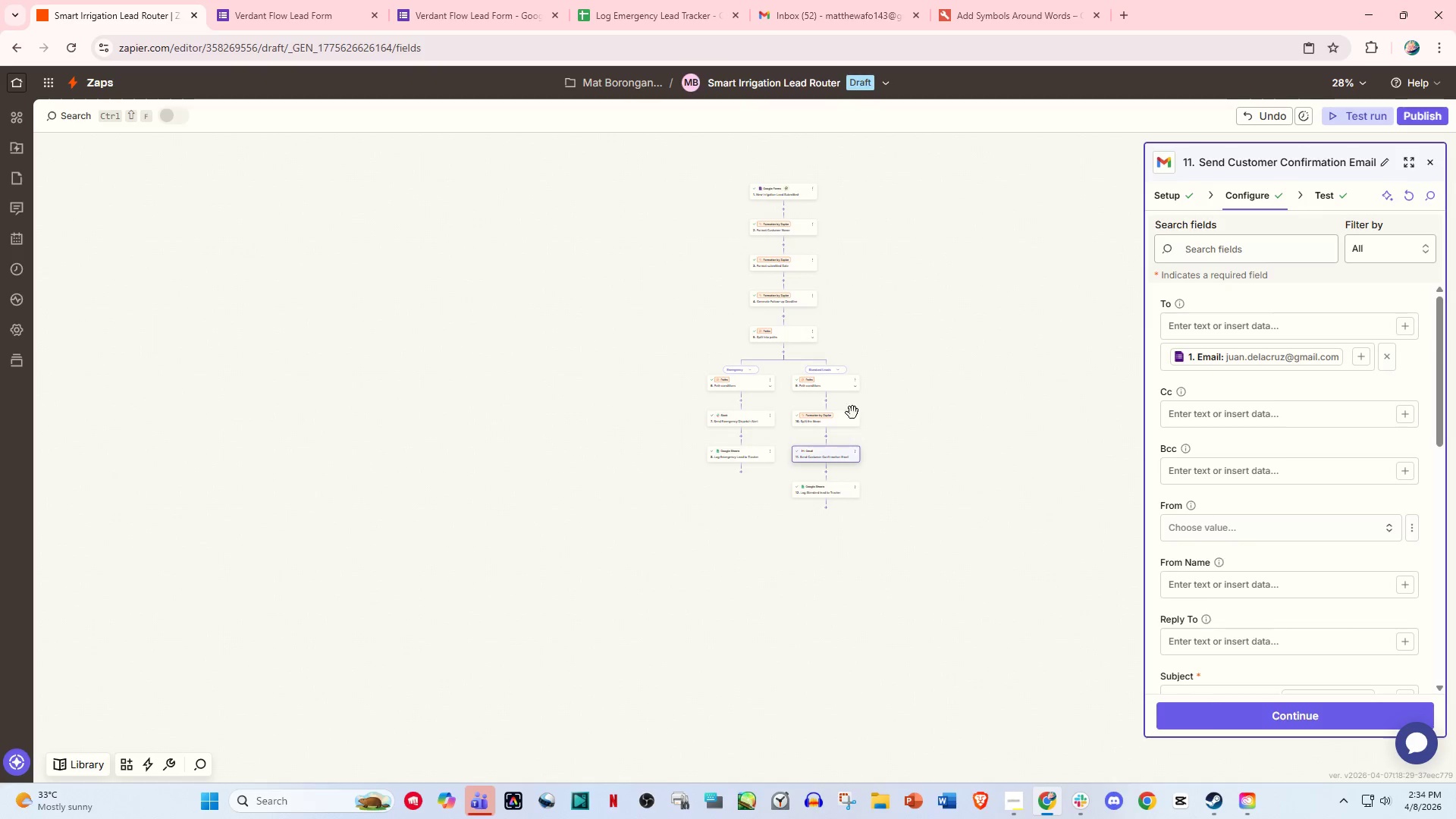 
hold_key(key=ControlLeft, duration=0.66)
hold_key(key=ControlLeft, duration=1.5)
scroll: coordinate [890, 580], scroll_direction: up, amount: 5.0
 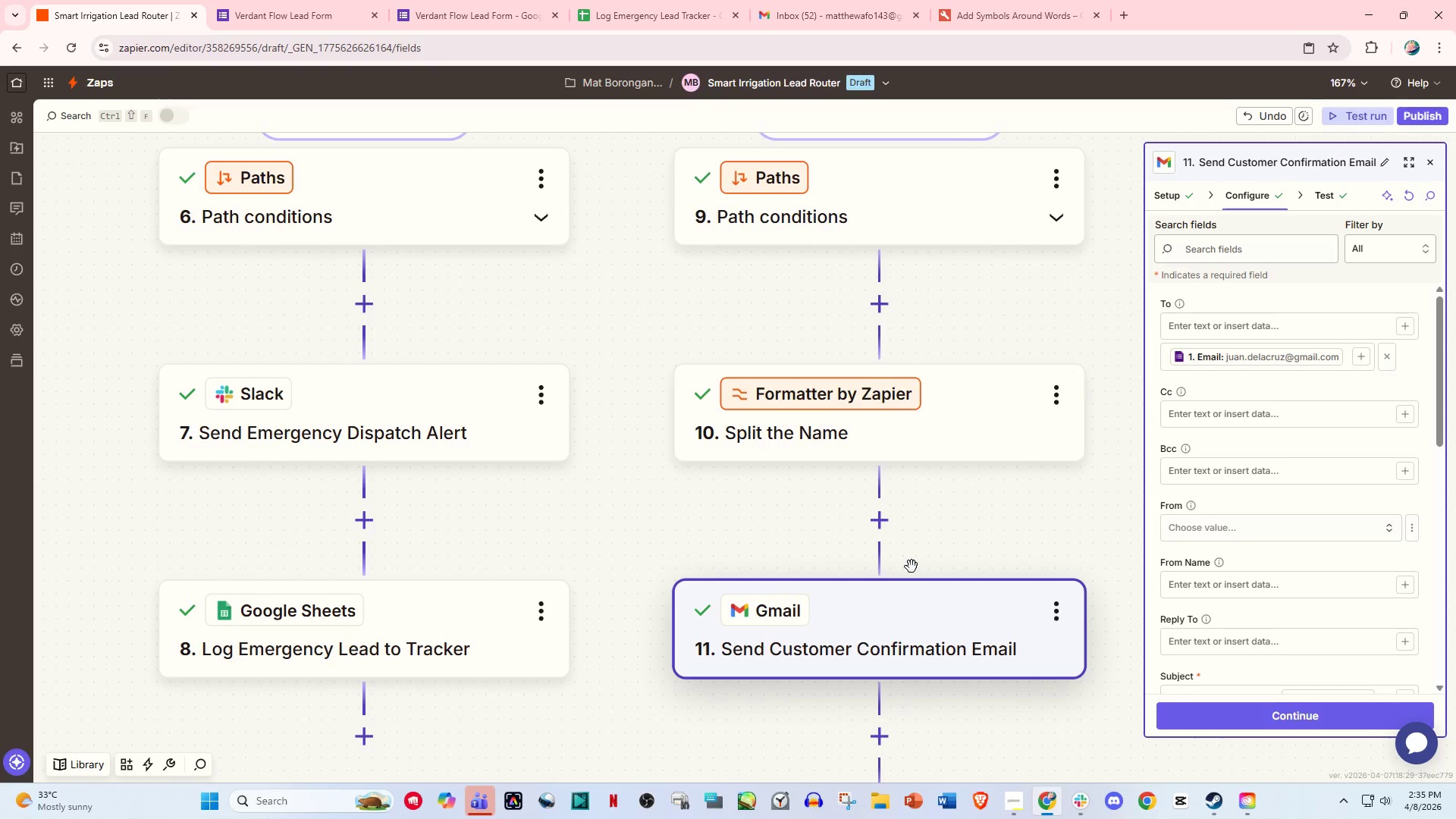 
key(Control+ControlLeft)
 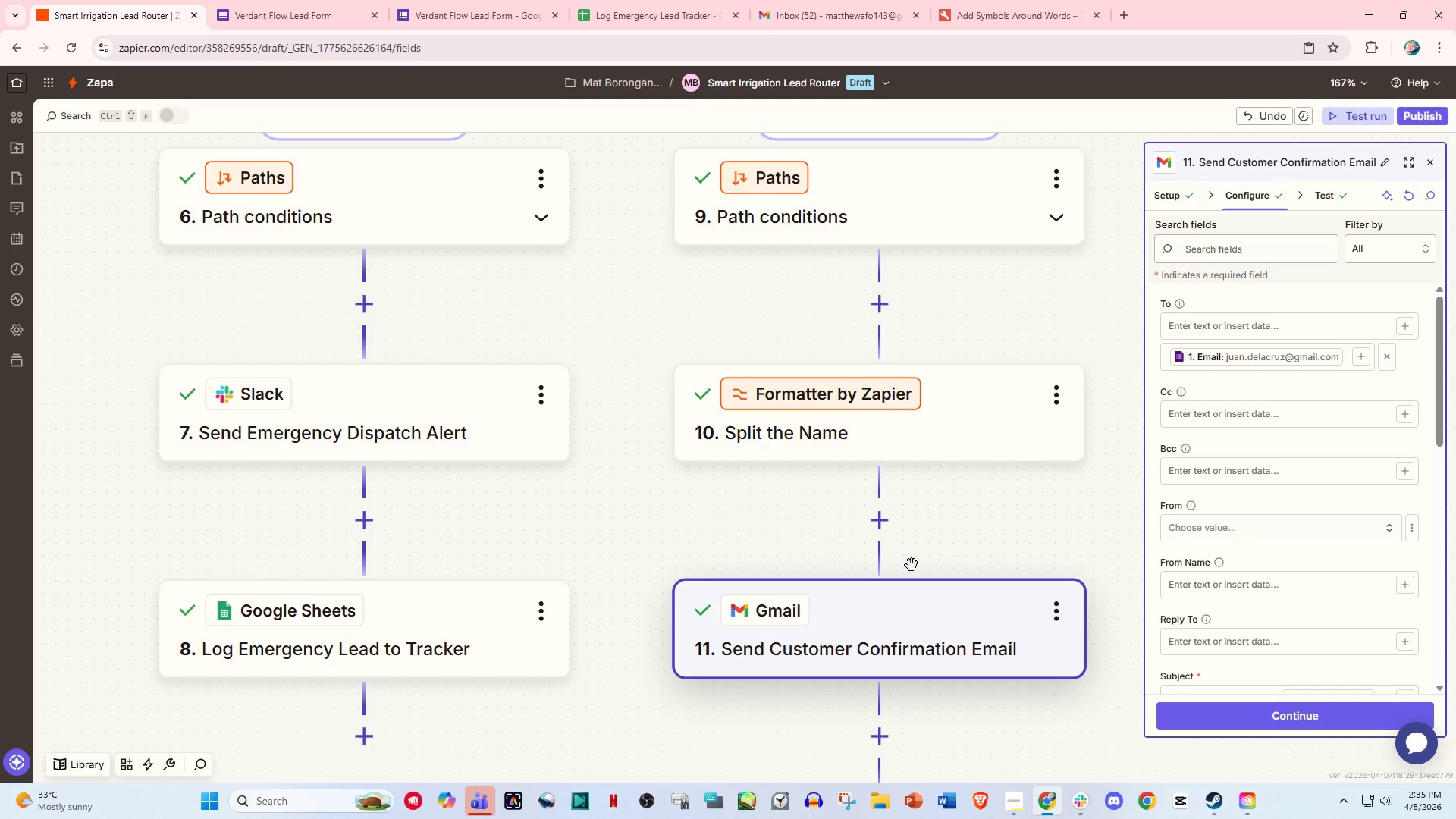 
key(Control+ControlLeft)
 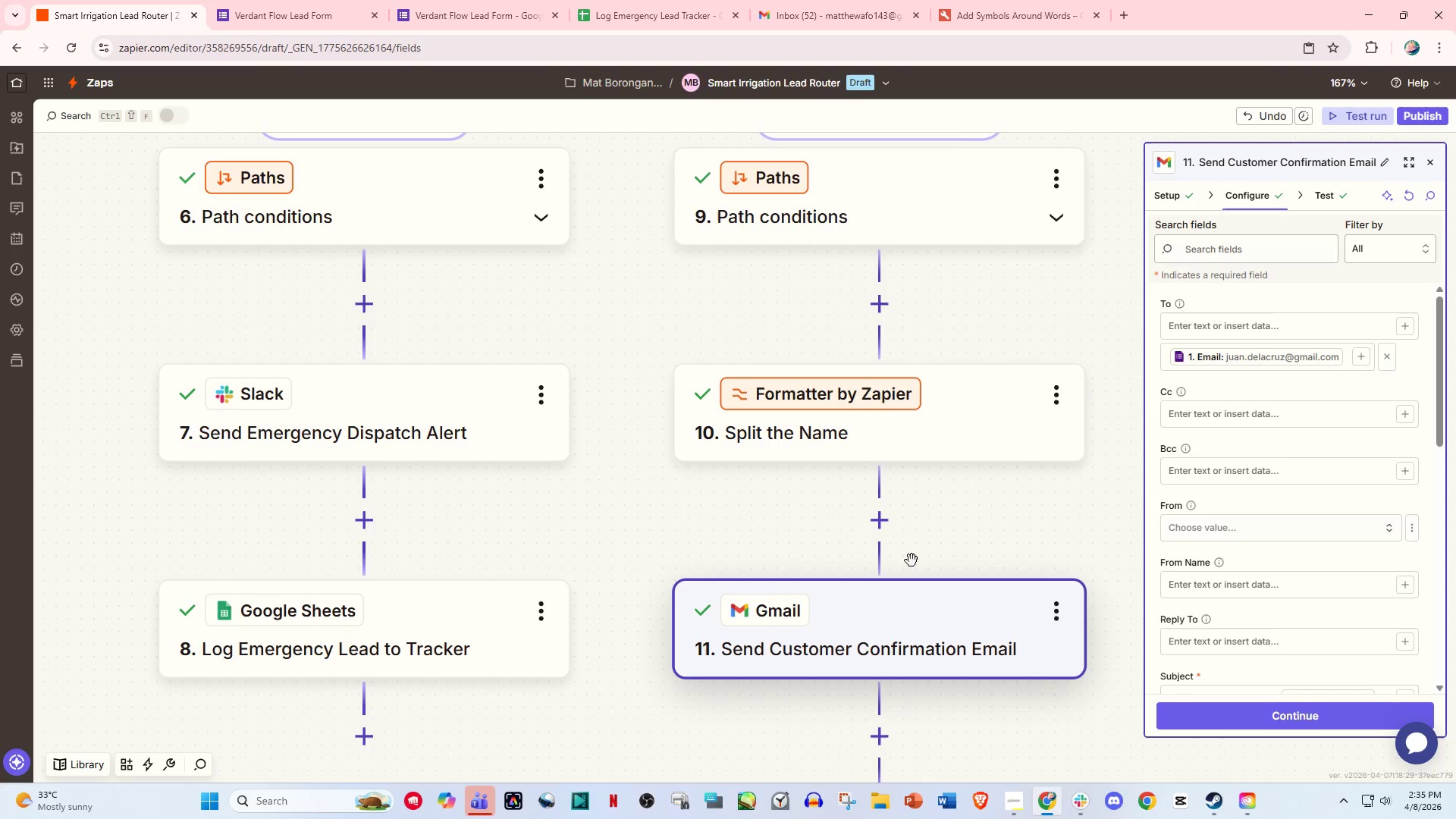 
hold_key(key=ControlLeft, duration=20.2)
left_click([1062, 388])
 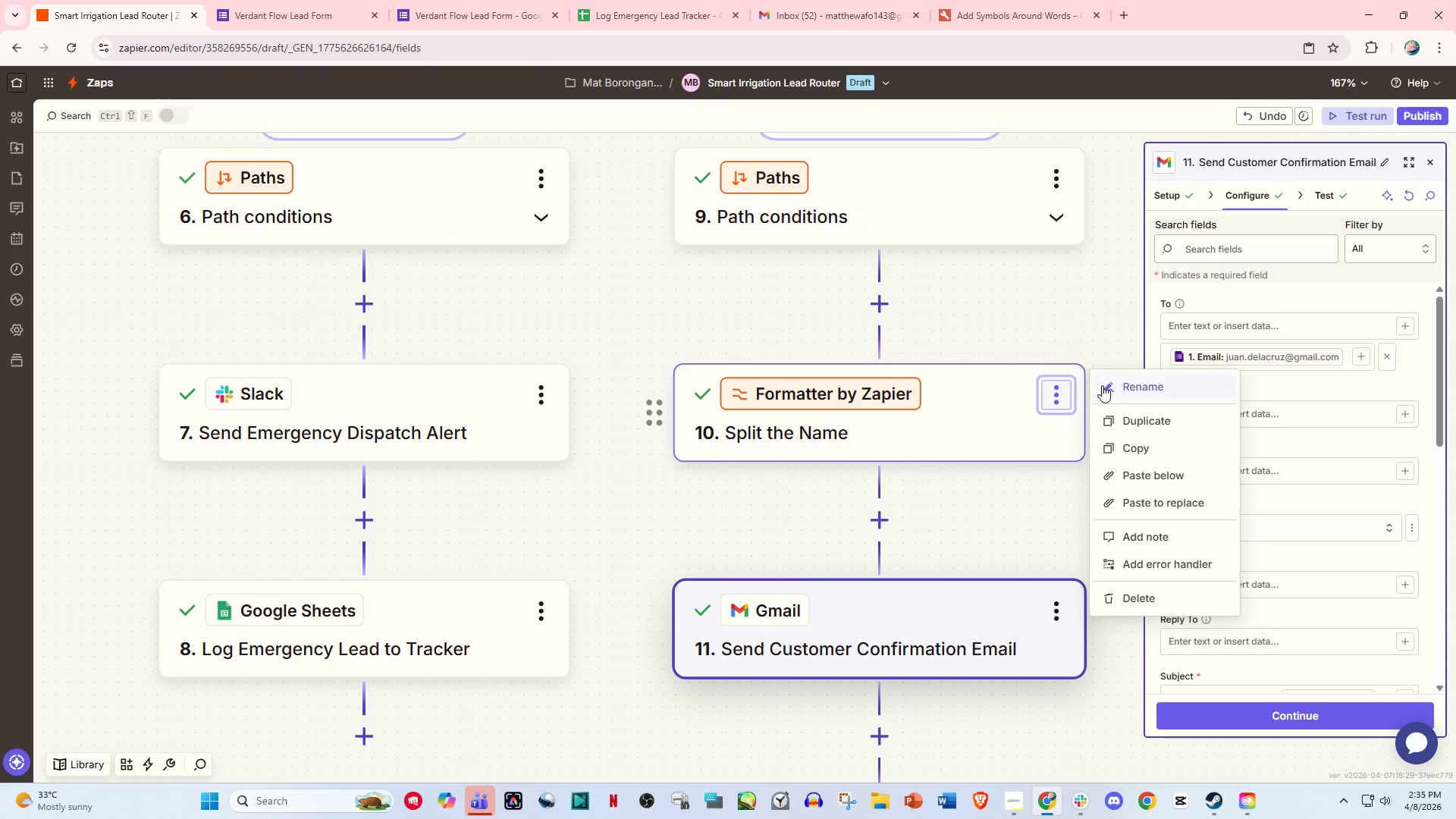 
left_click([1113, 383])
 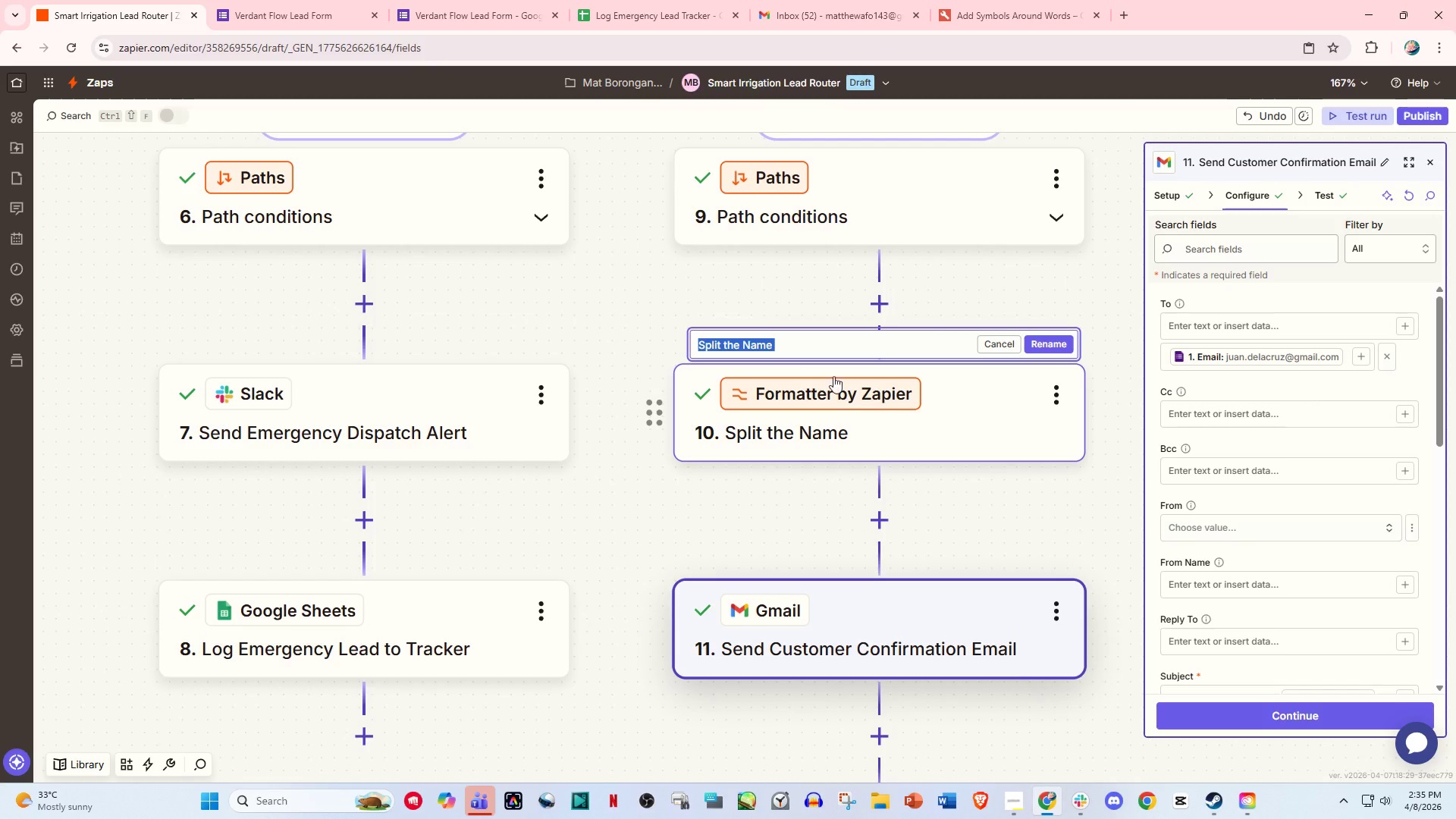 
left_click([792, 356])
 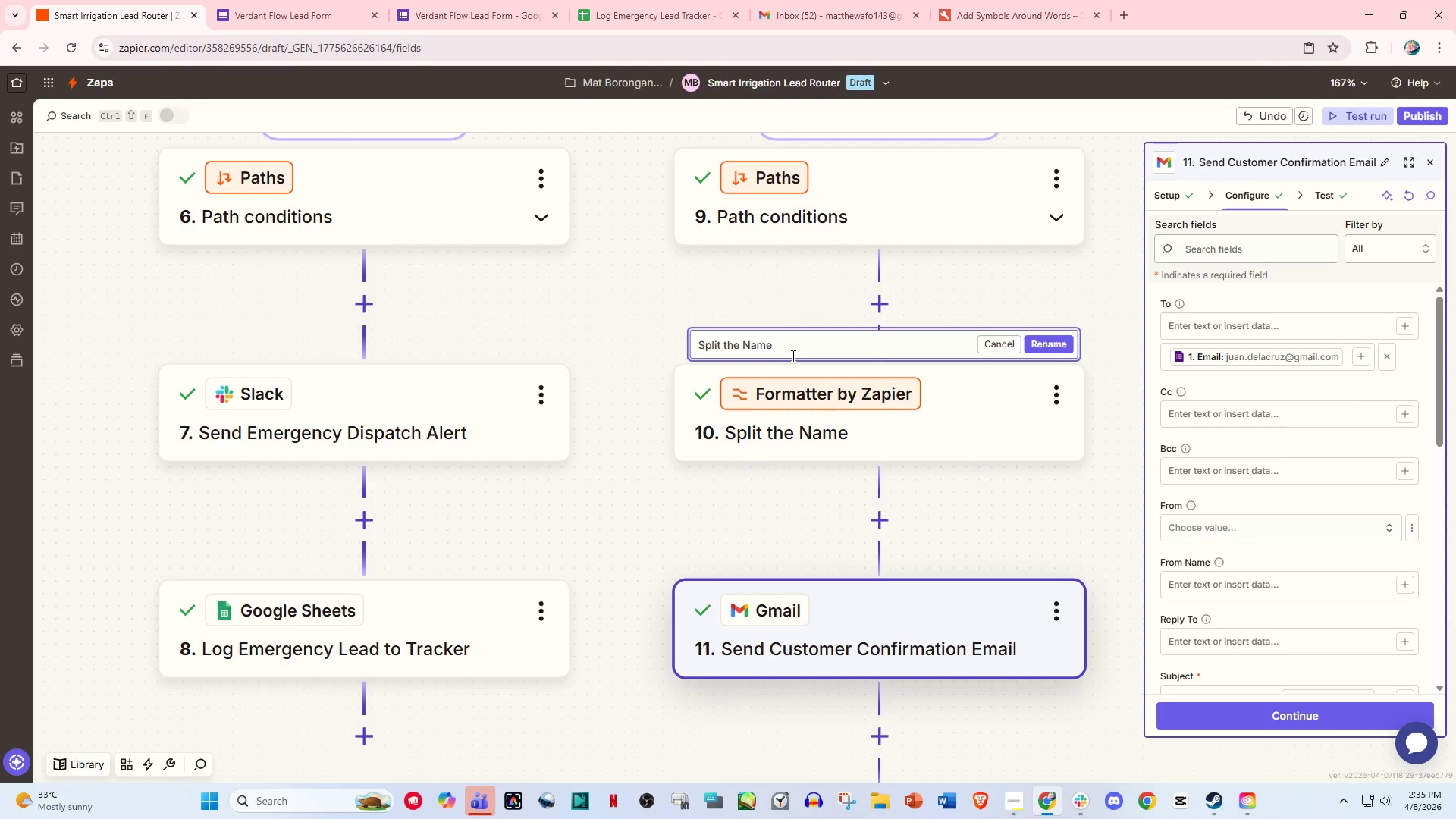 
hold_key(key=Backspace, duration=1.22)
 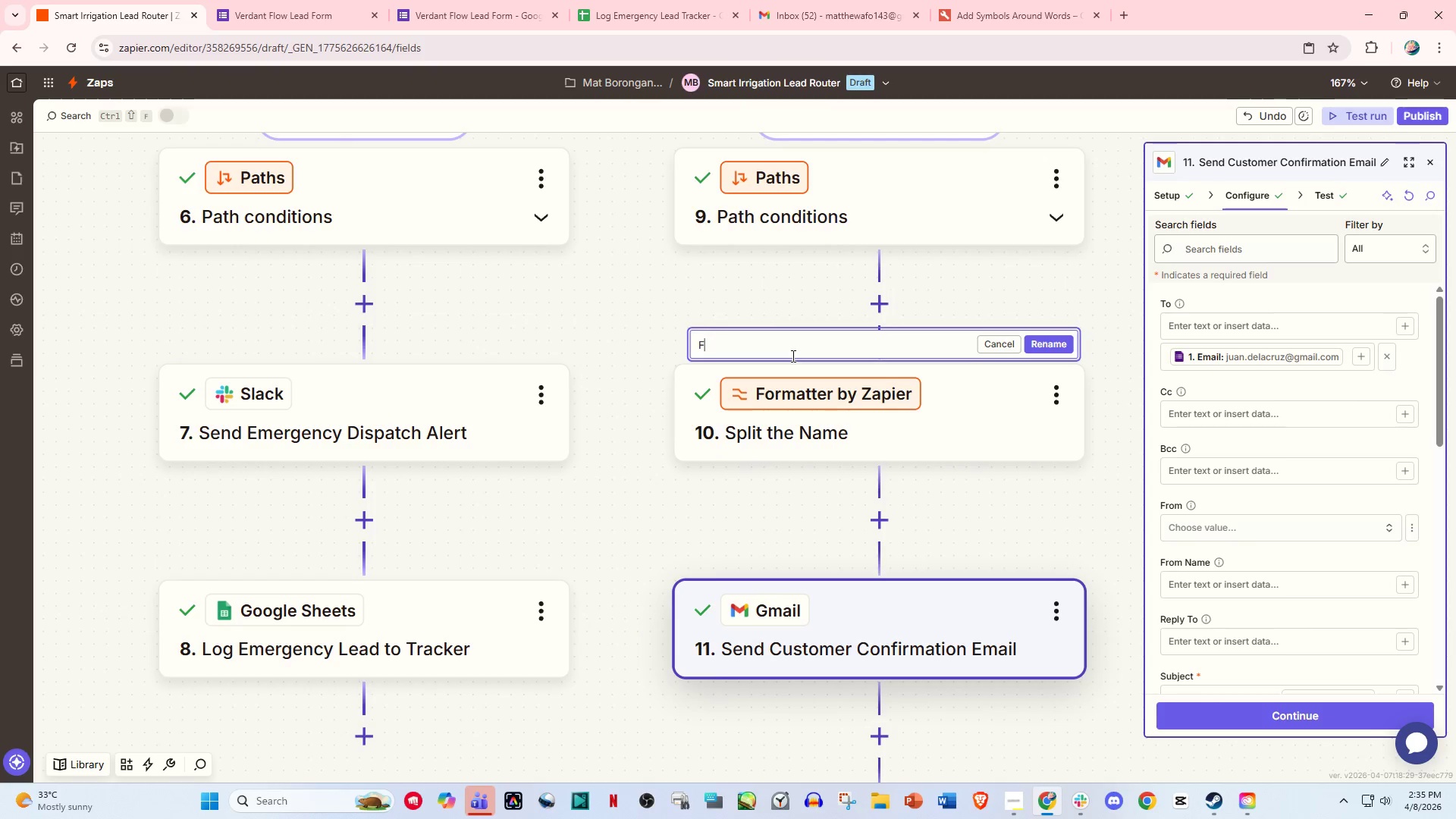 
hold_key(key=Backspace, duration=1.64)
 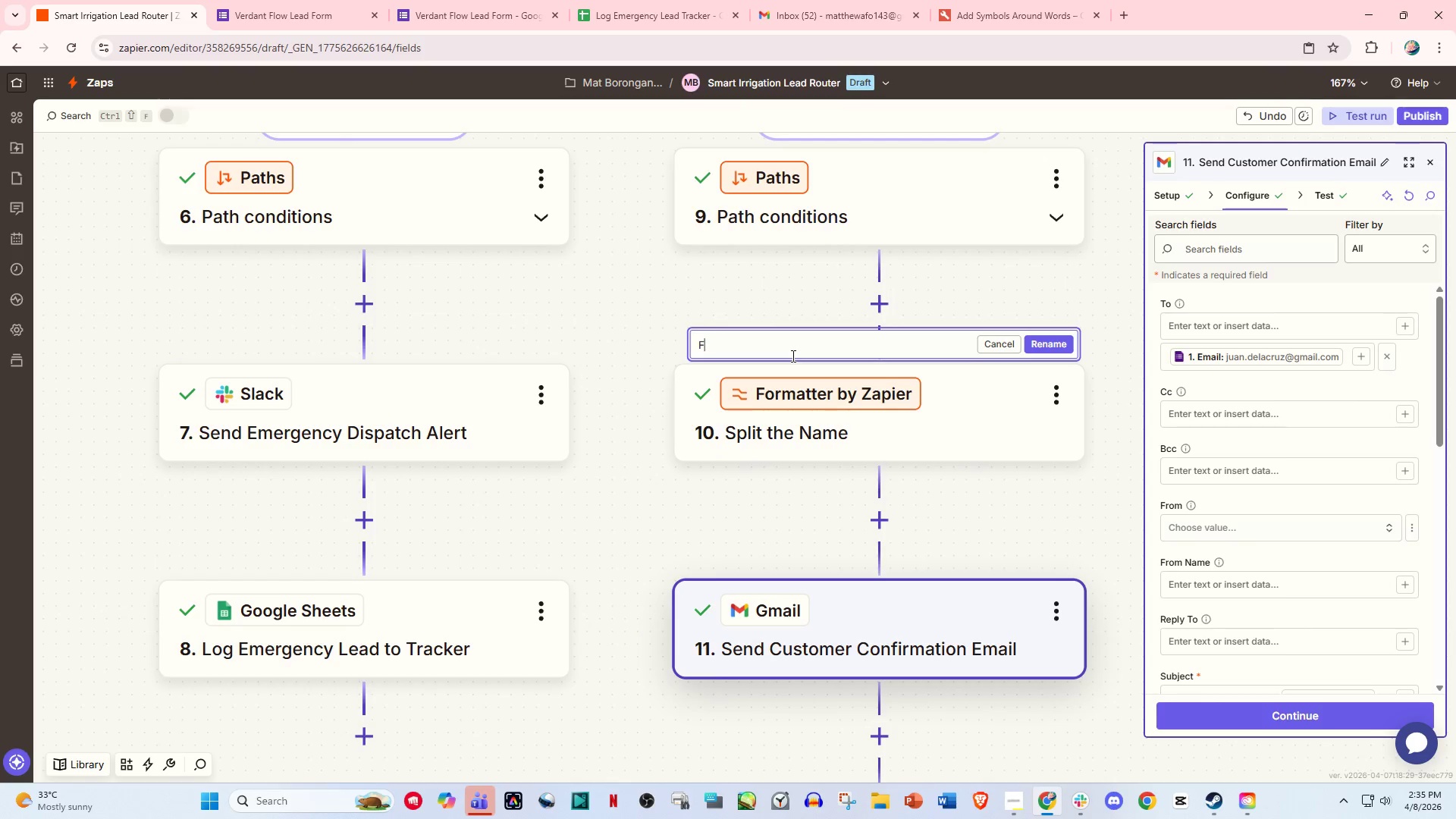 
type(Froma)
key(Backspace)
key(Backspace)
key(Backspace)
type(ro)
key(Backspace)
key(Backspace)
type(ormat the Name of the Customer)
 